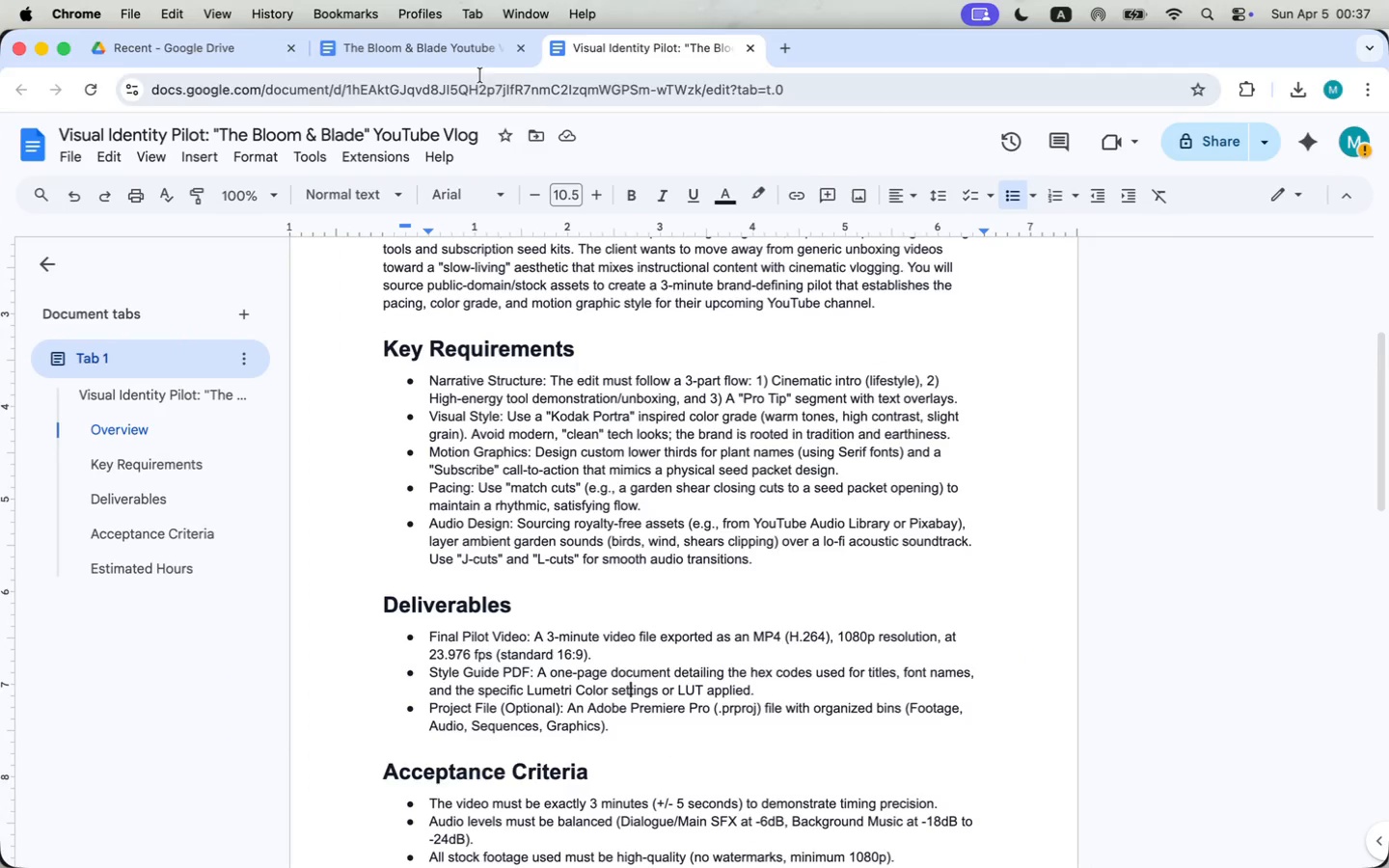 
left_click([475, 47])
 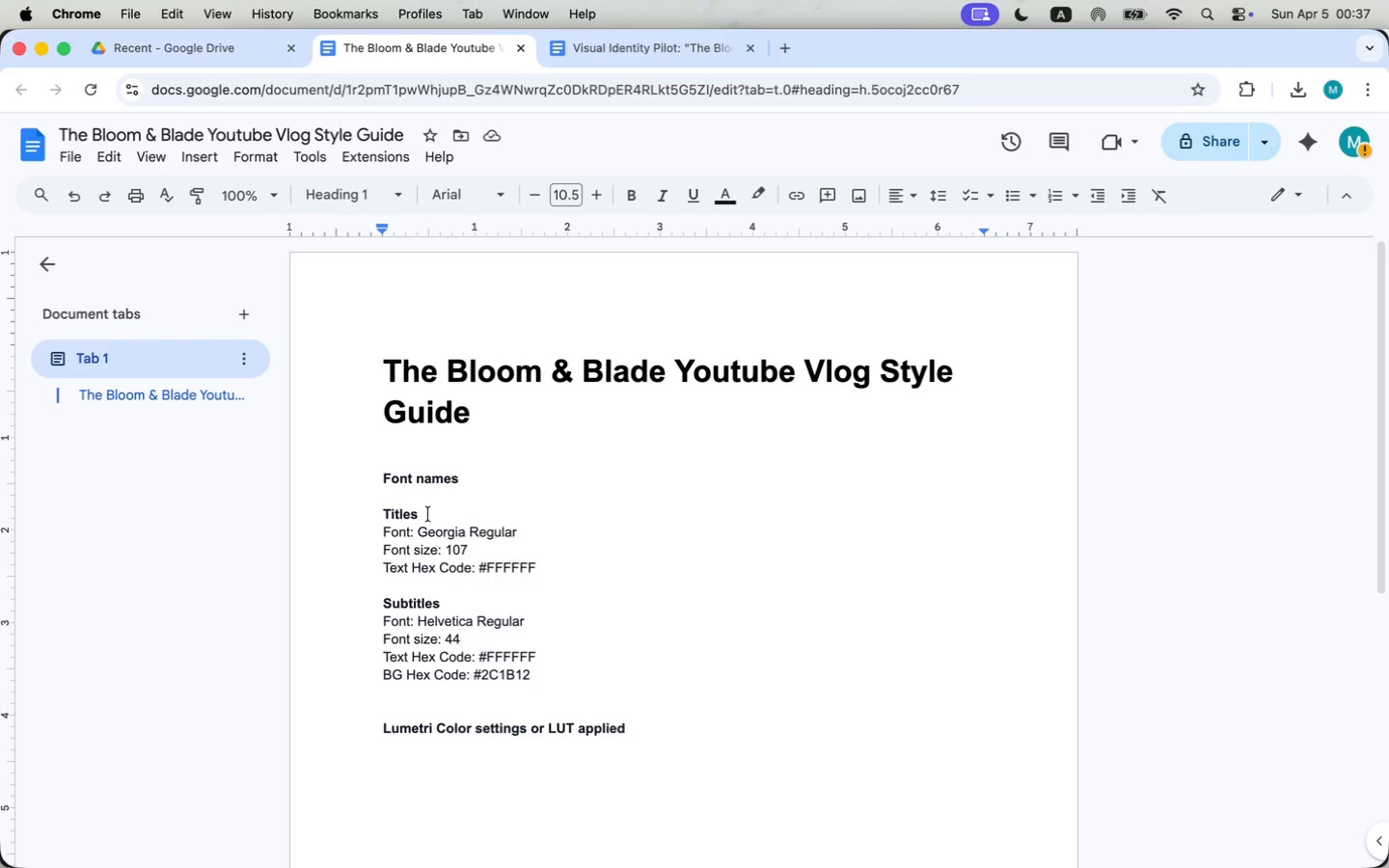 
wait(5.21)
 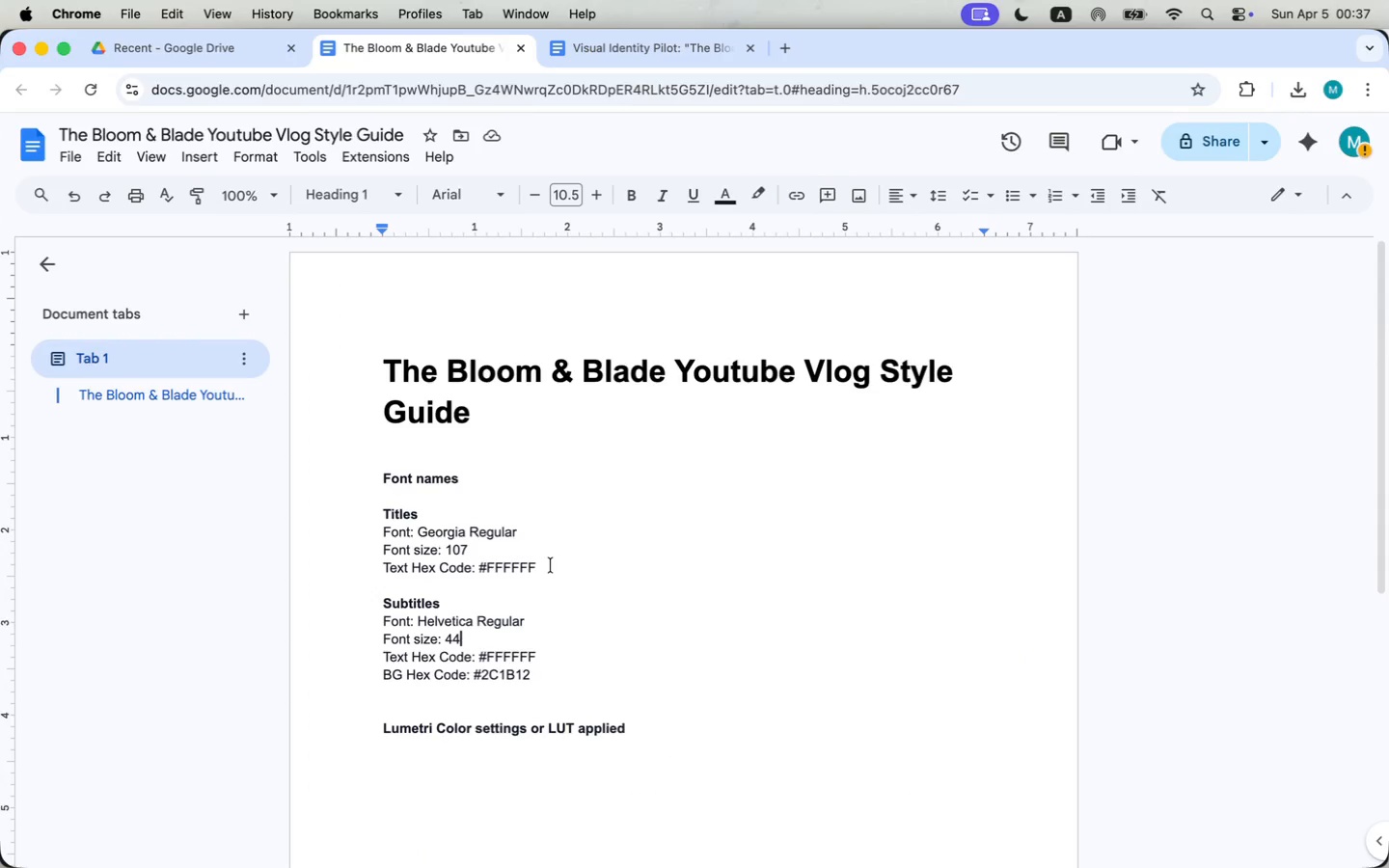 
left_click_drag(start_coordinate=[463, 477], to_coordinate=[379, 477])
 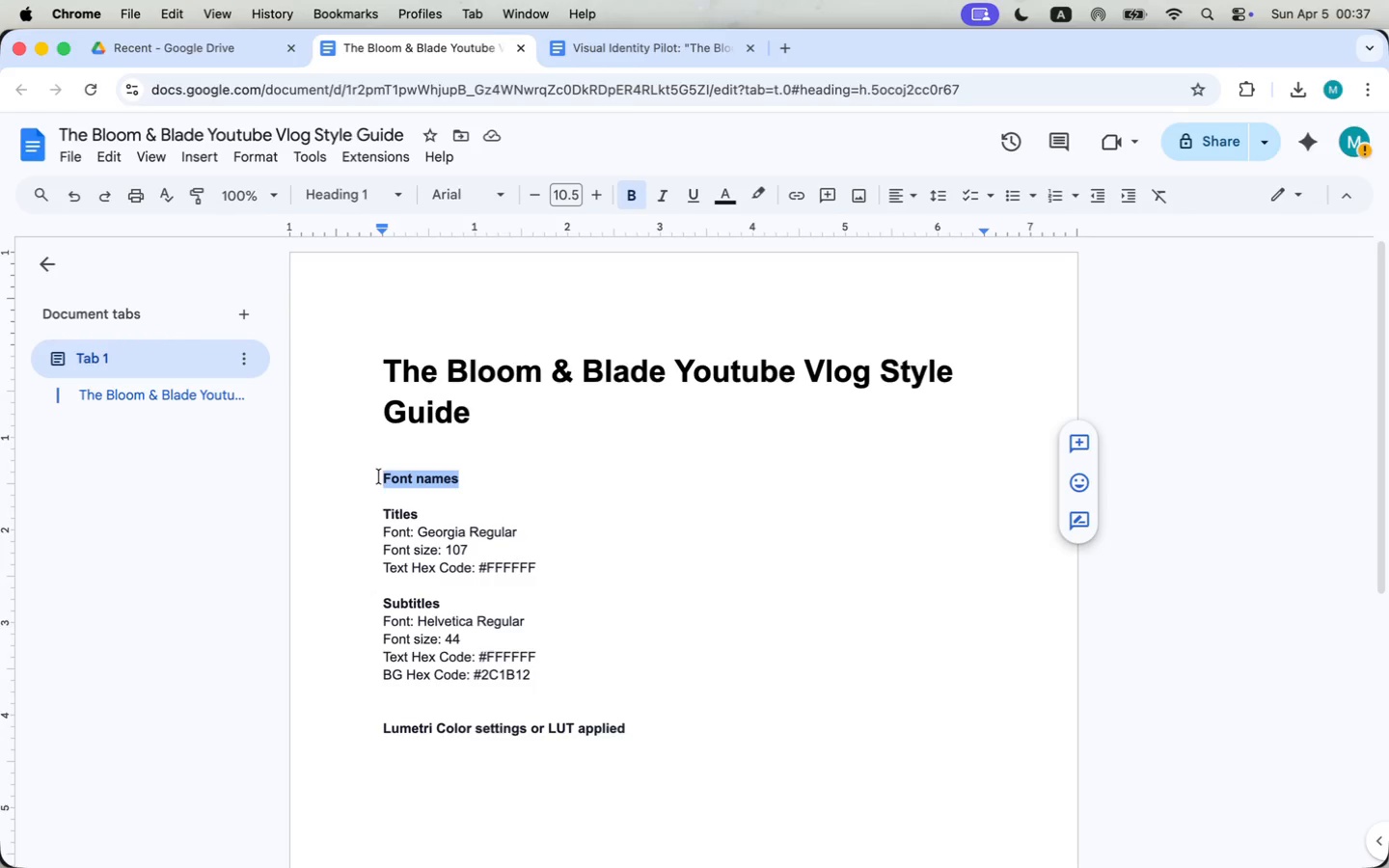 
type(TEXT)
 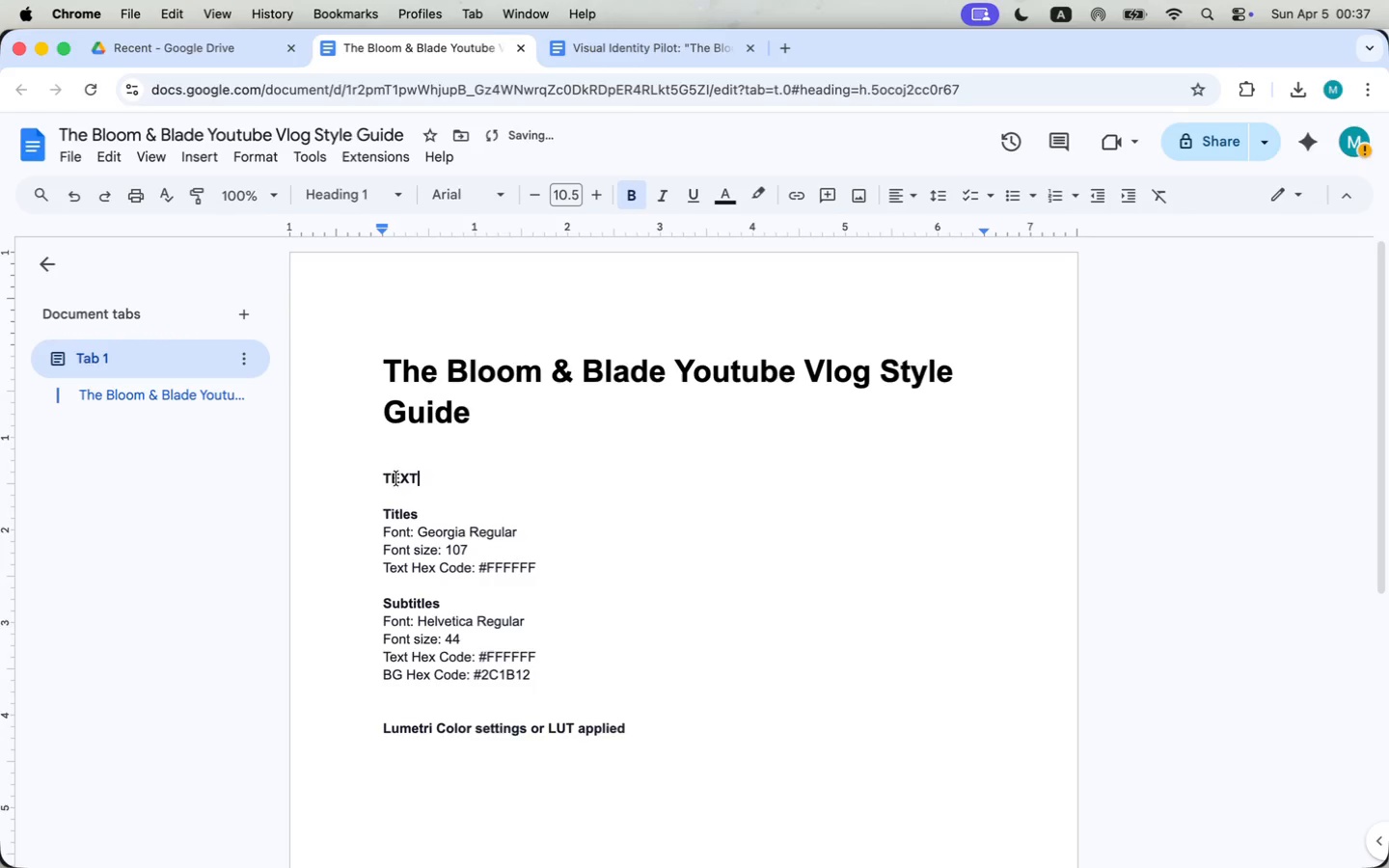 
double_click([396, 478])
 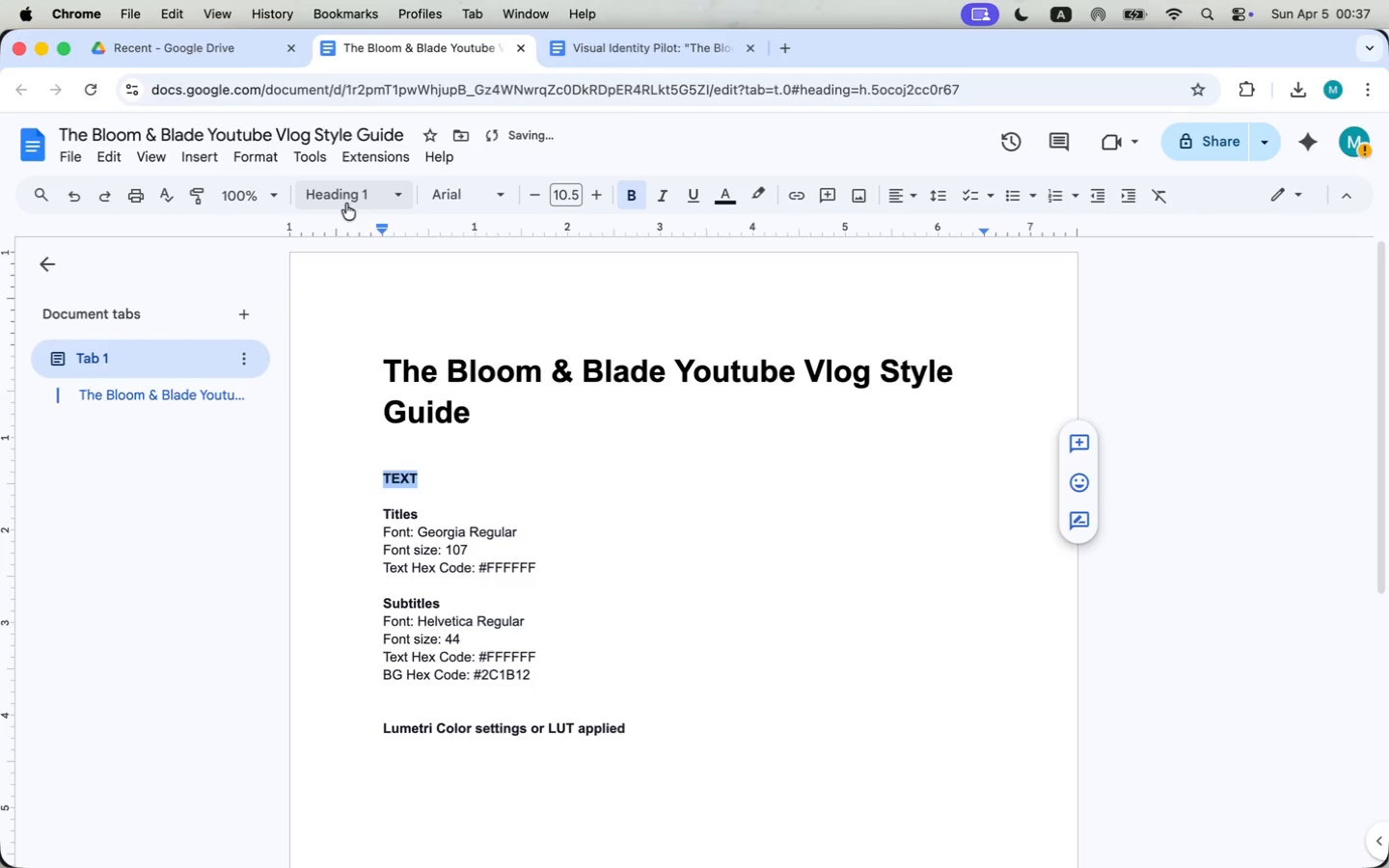 
left_click([352, 195])
 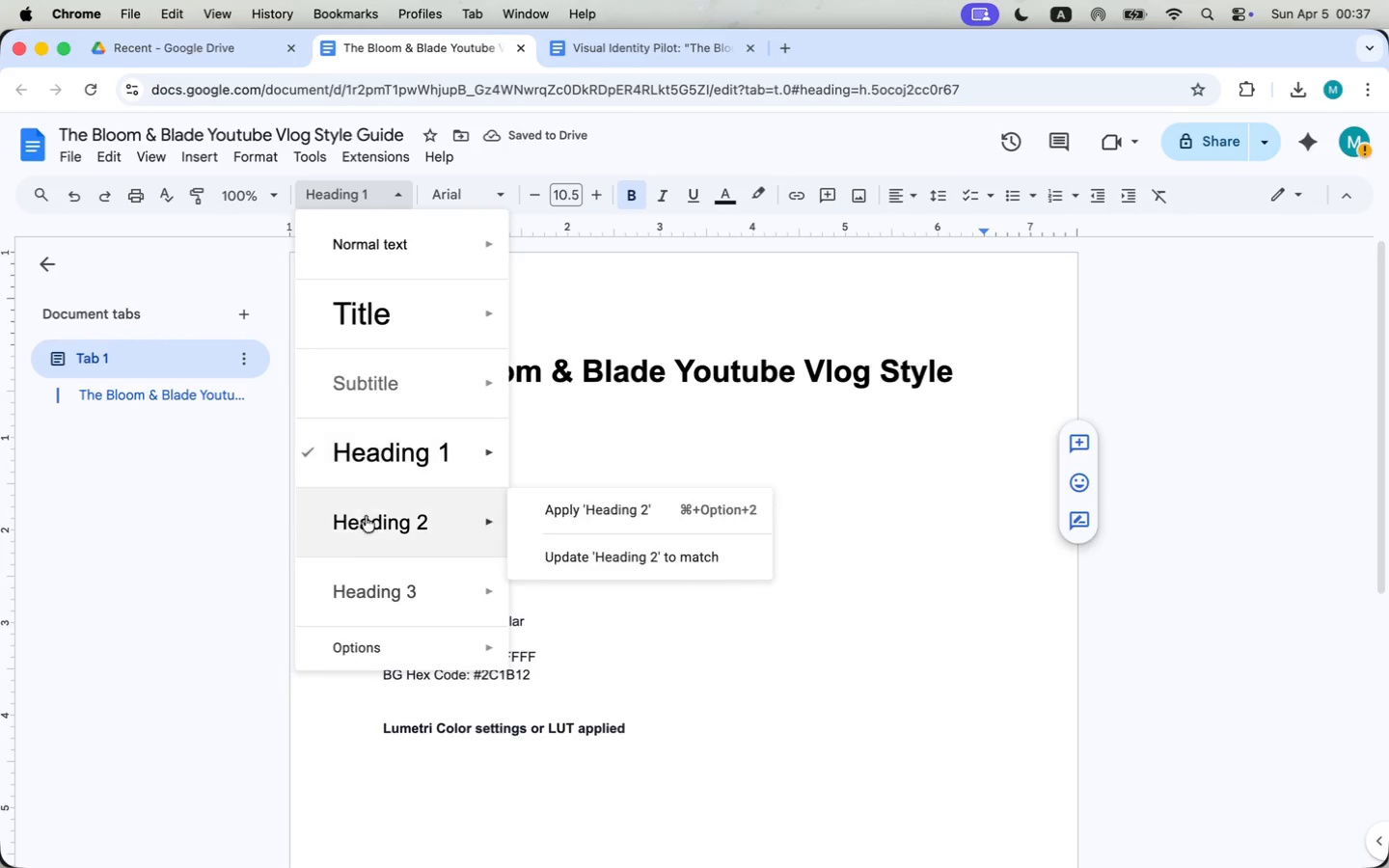 
left_click([599, 525])
 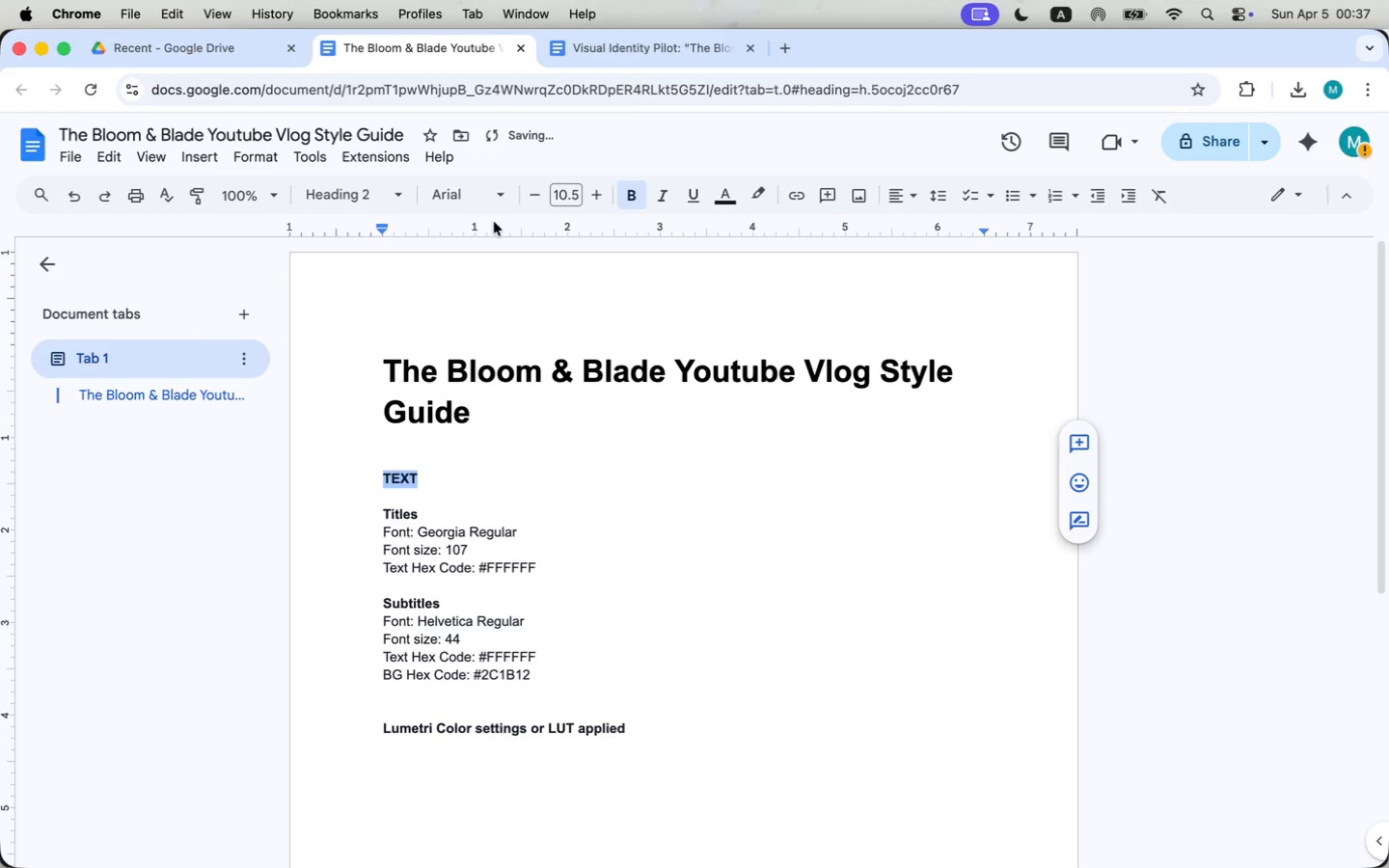 
mouse_move([414, 198])
 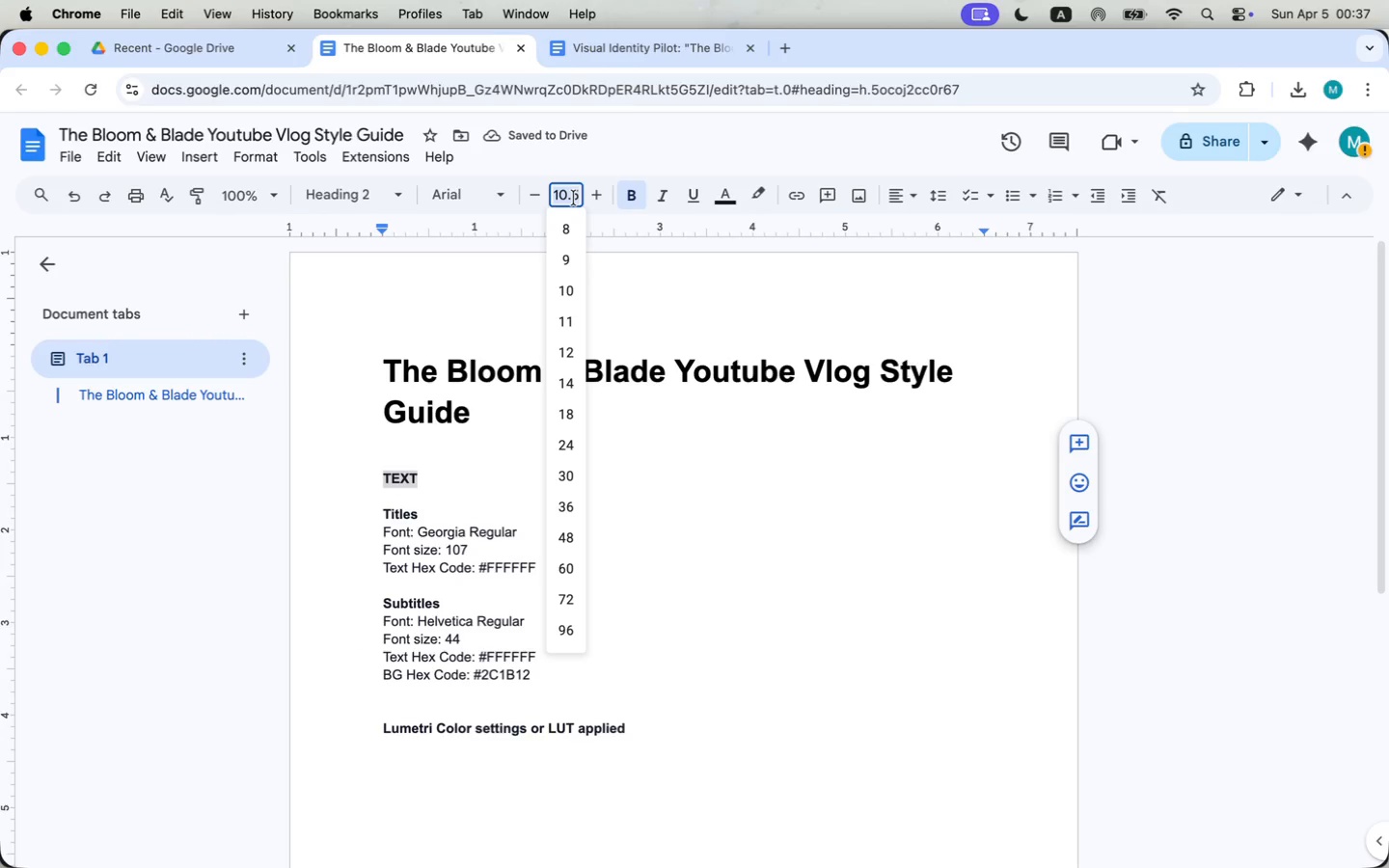 
type(14)
 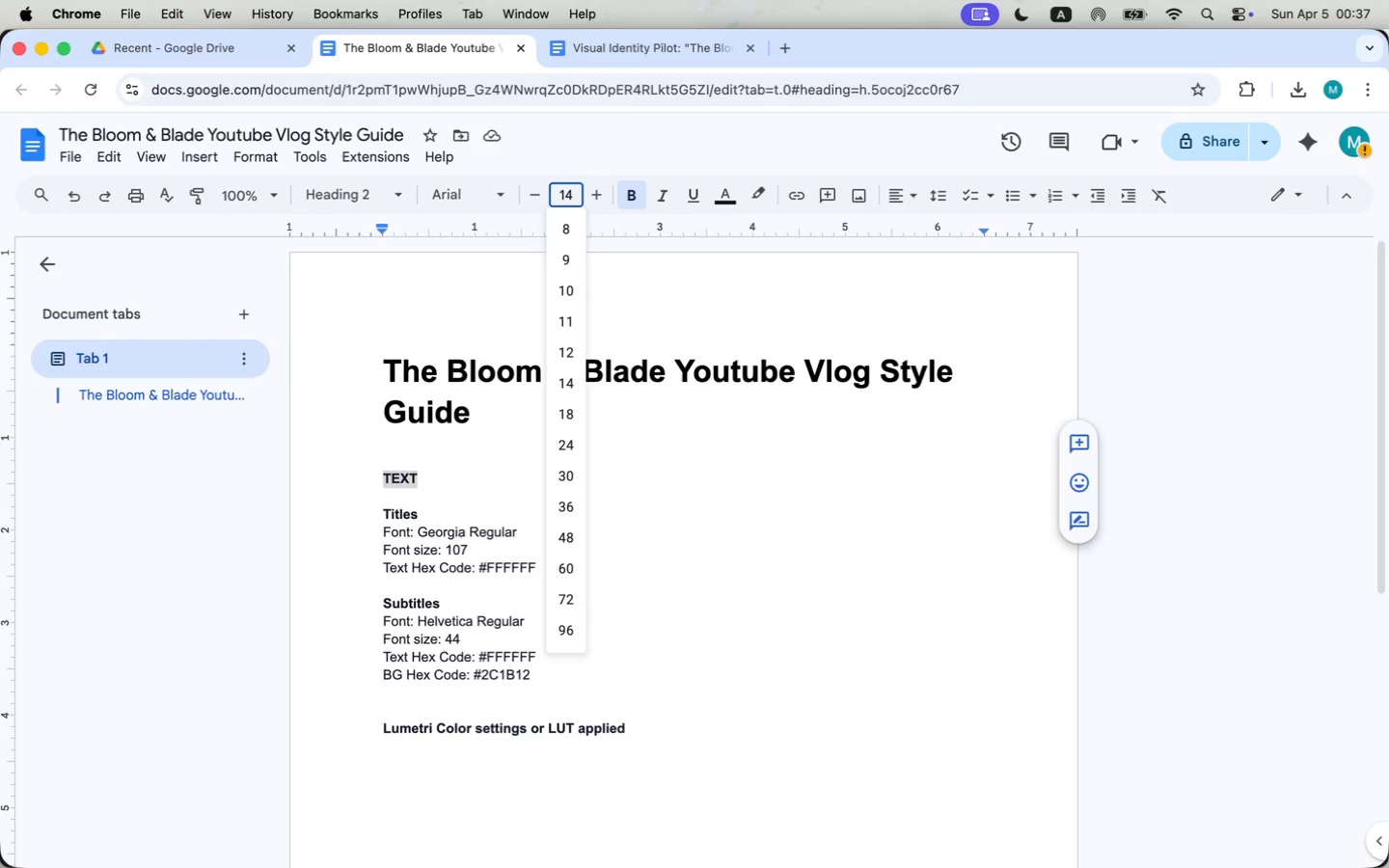 
key(Enter)
 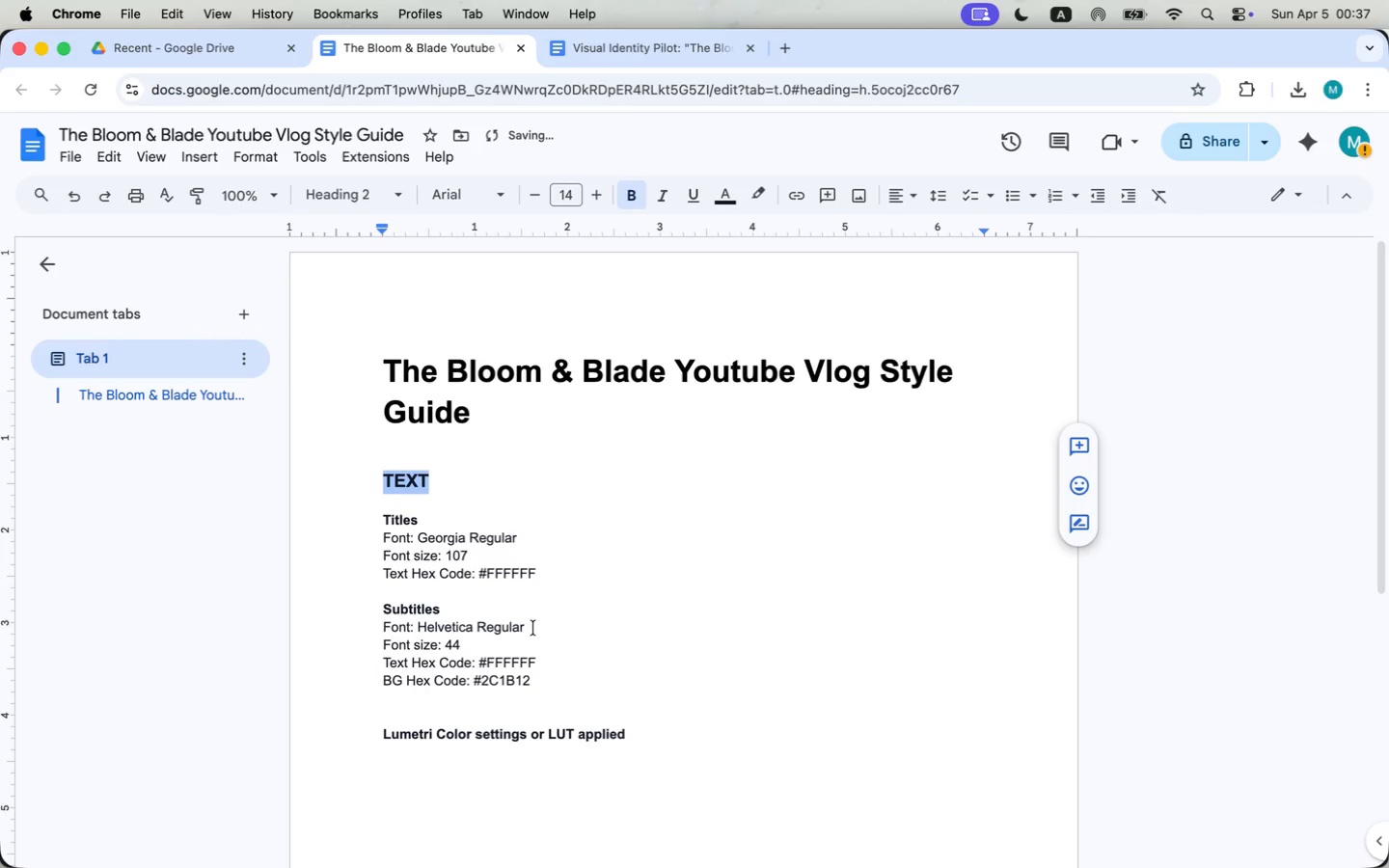 
left_click([527, 655])
 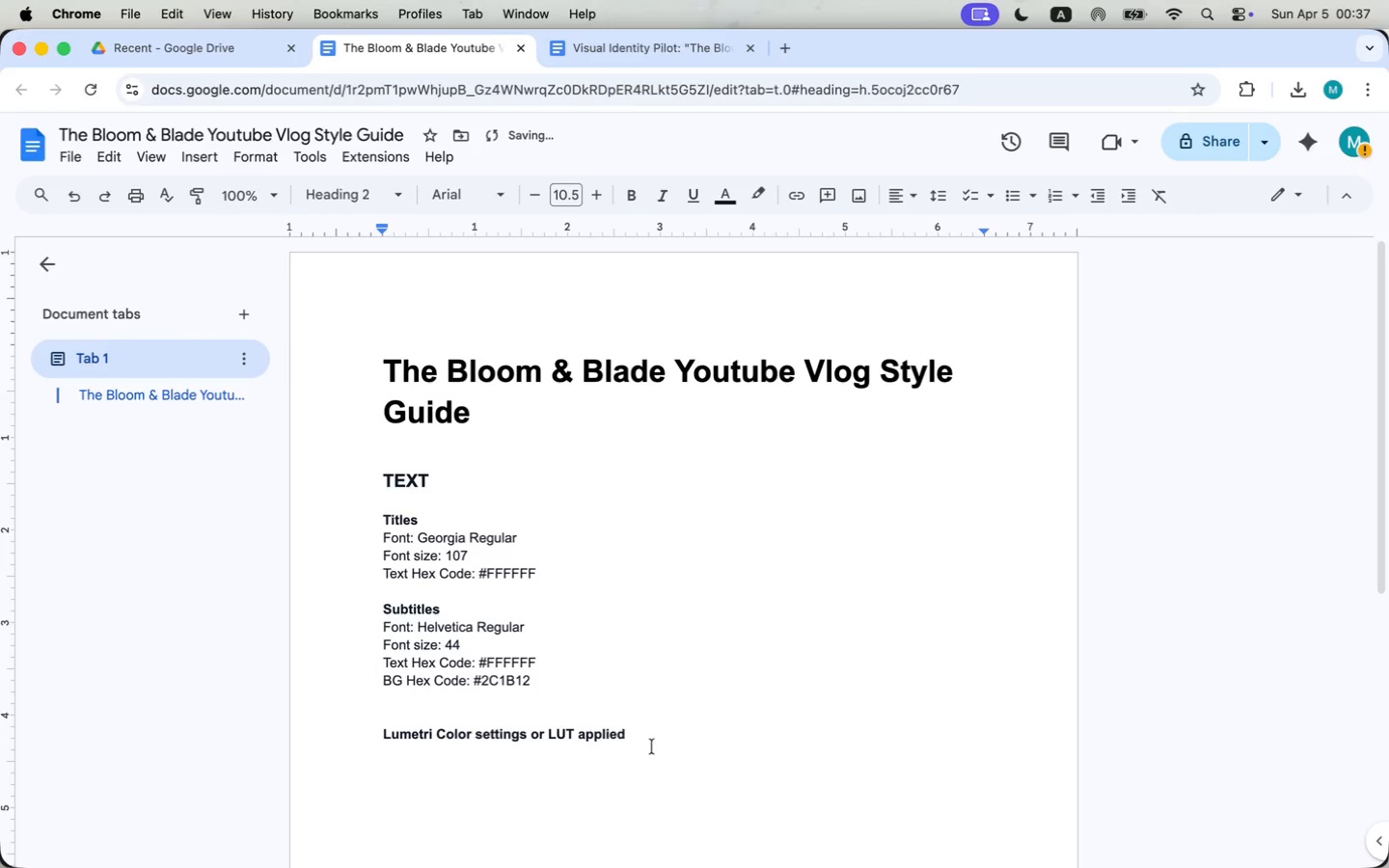 
left_click_drag(start_coordinate=[650, 733], to_coordinate=[382, 725])
 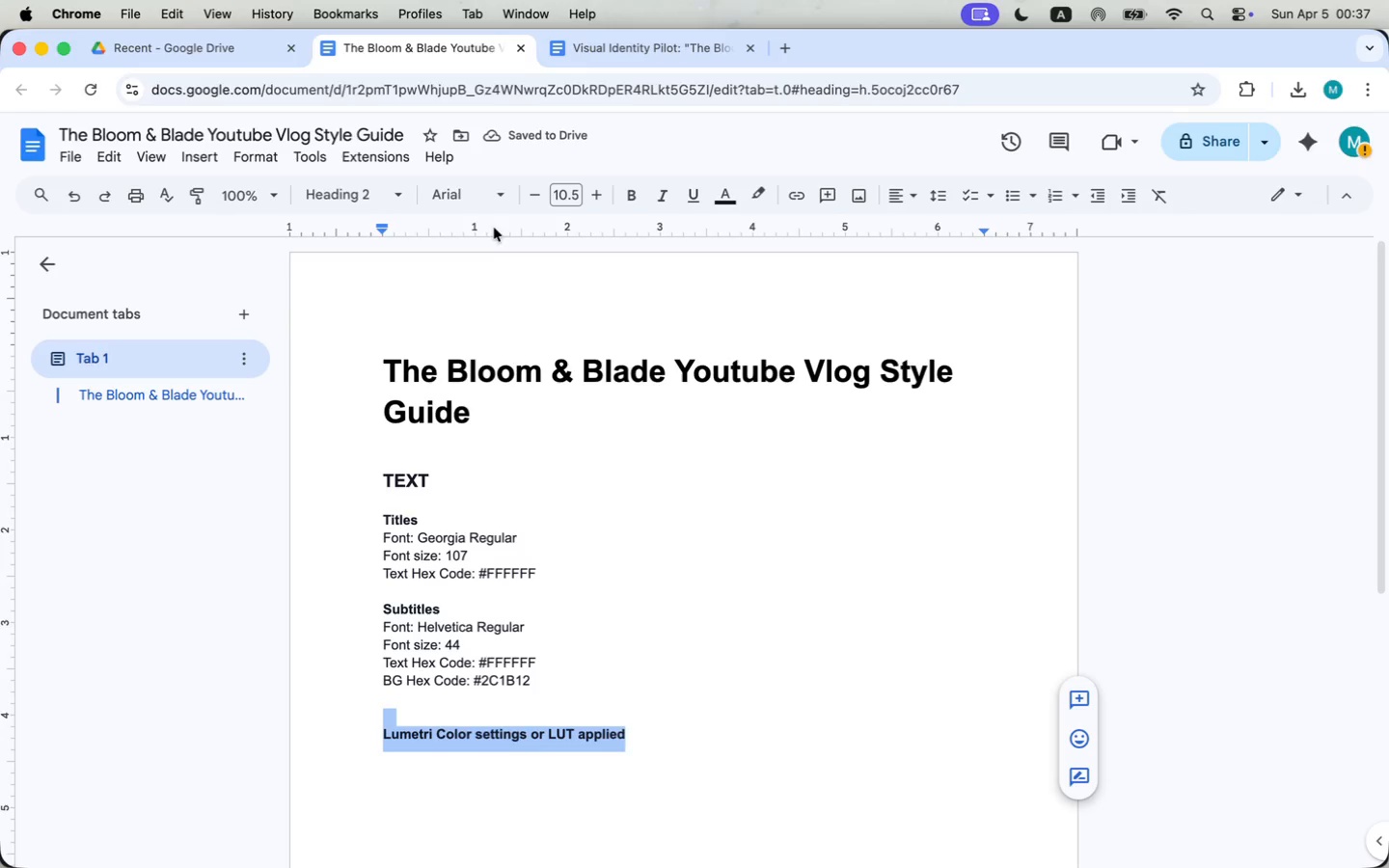 
left_click([382, 192])
 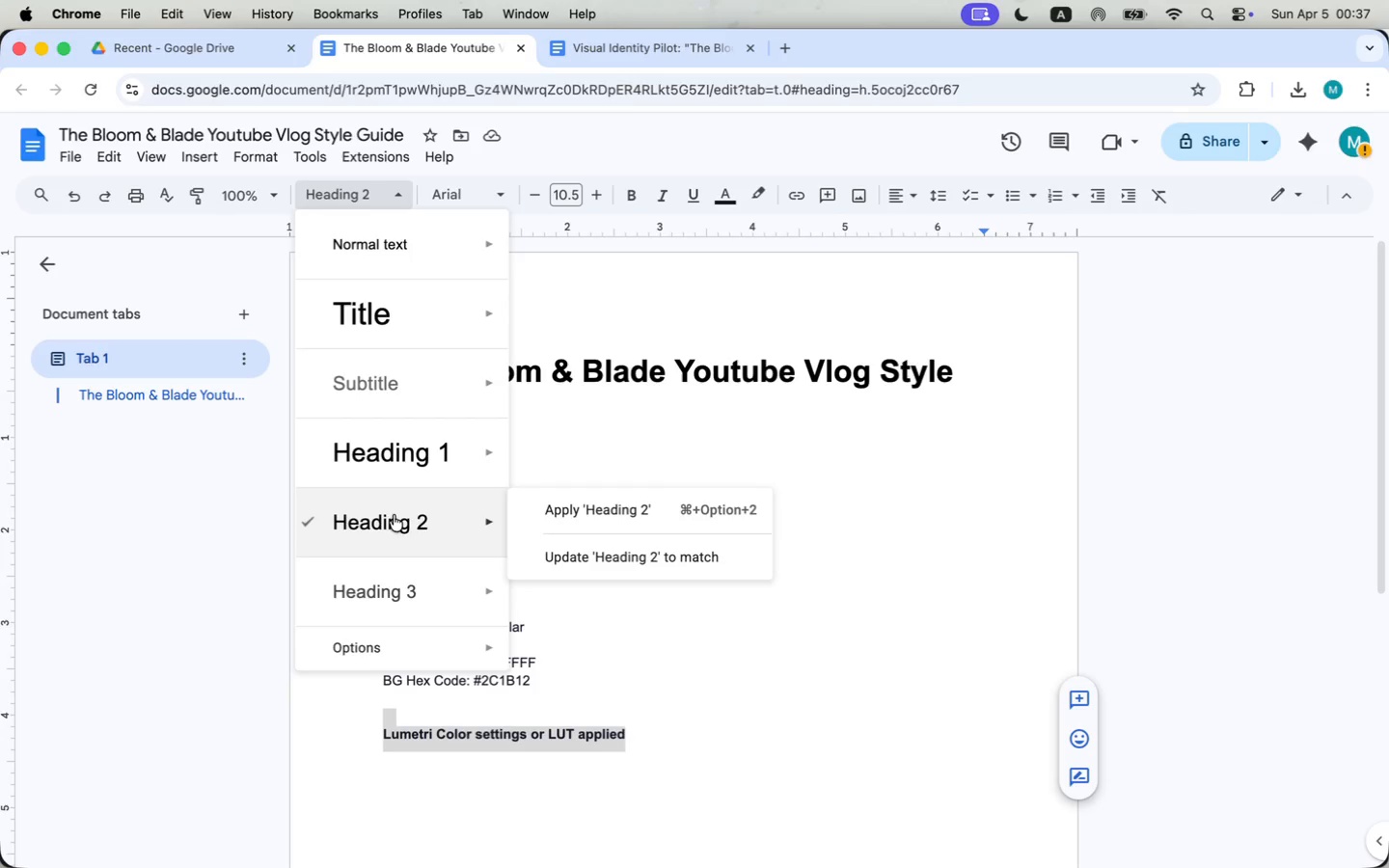 
left_click([612, 519])
 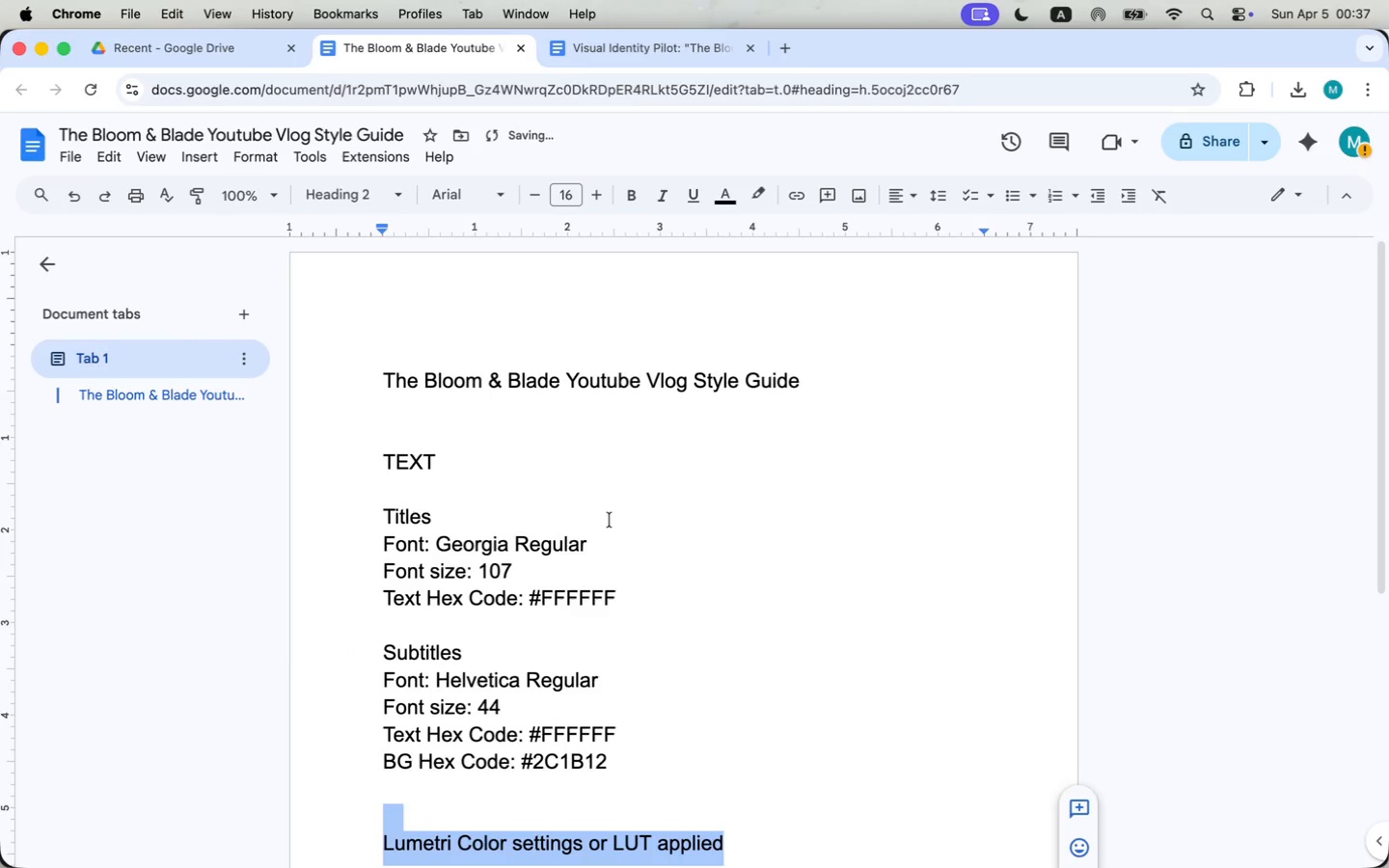 
key(Meta+CommandLeft)
 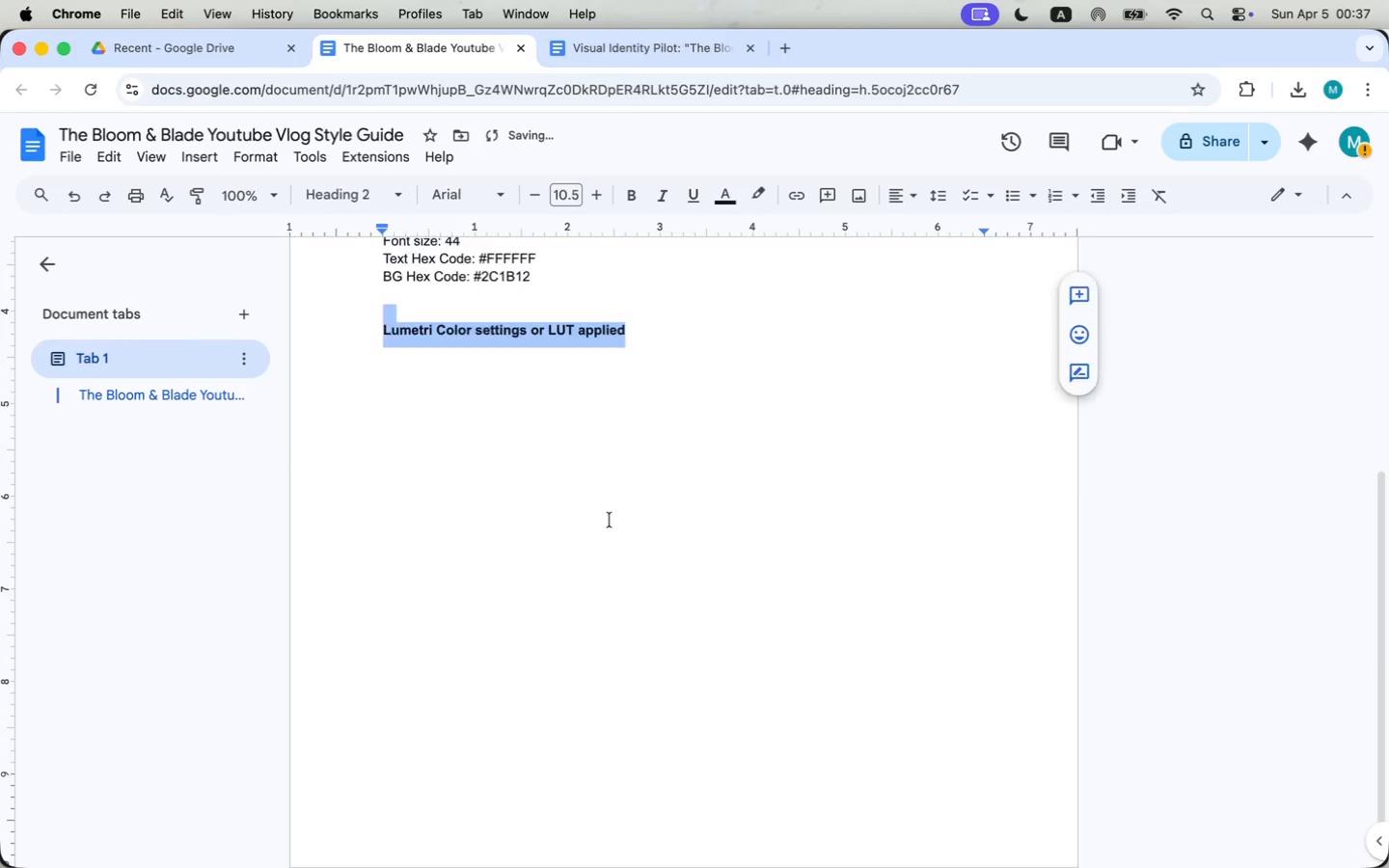 
scroll: coordinate [610, 520], scroll_direction: down, amount: 10.0
 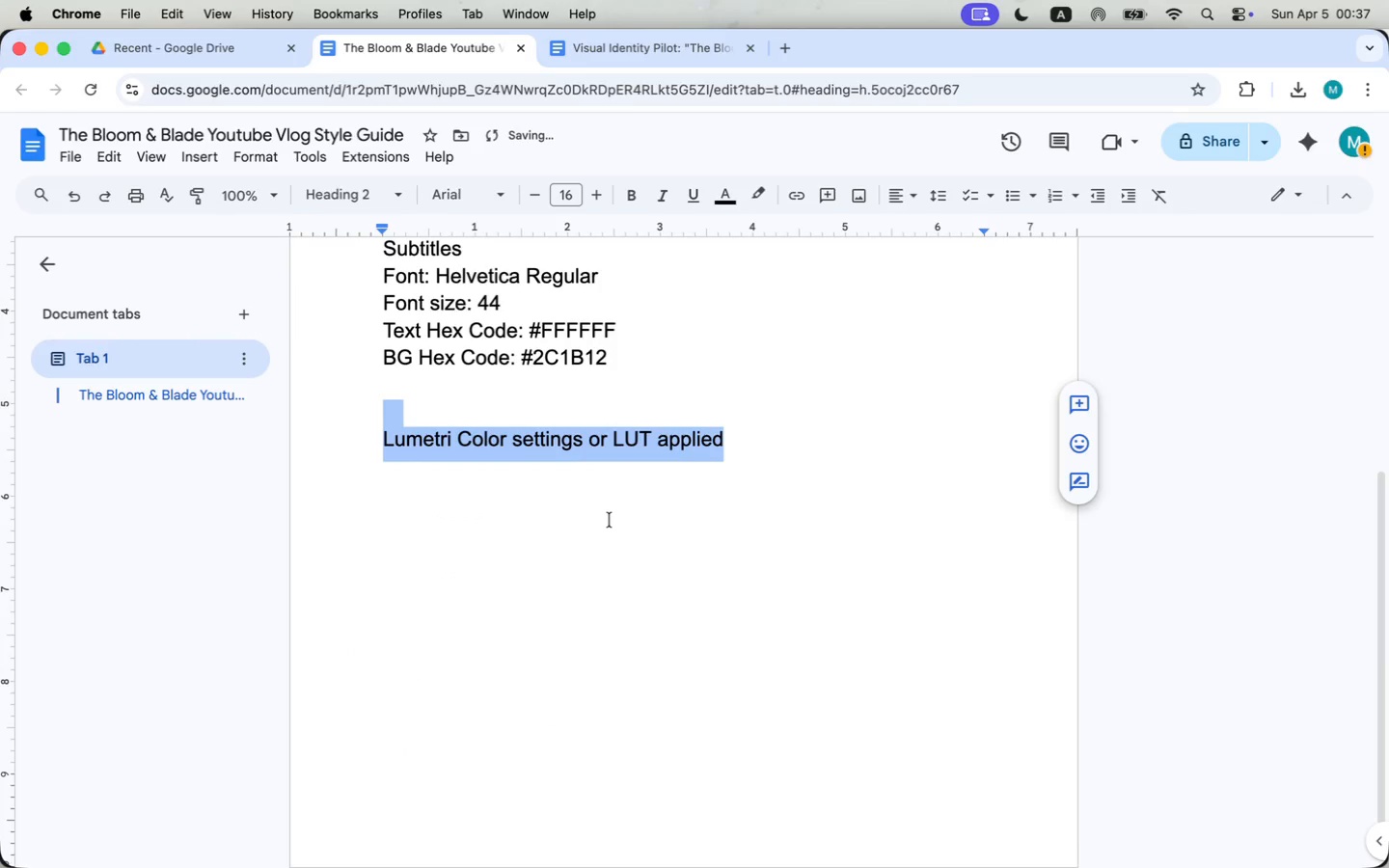 
key(Meta+Z)
 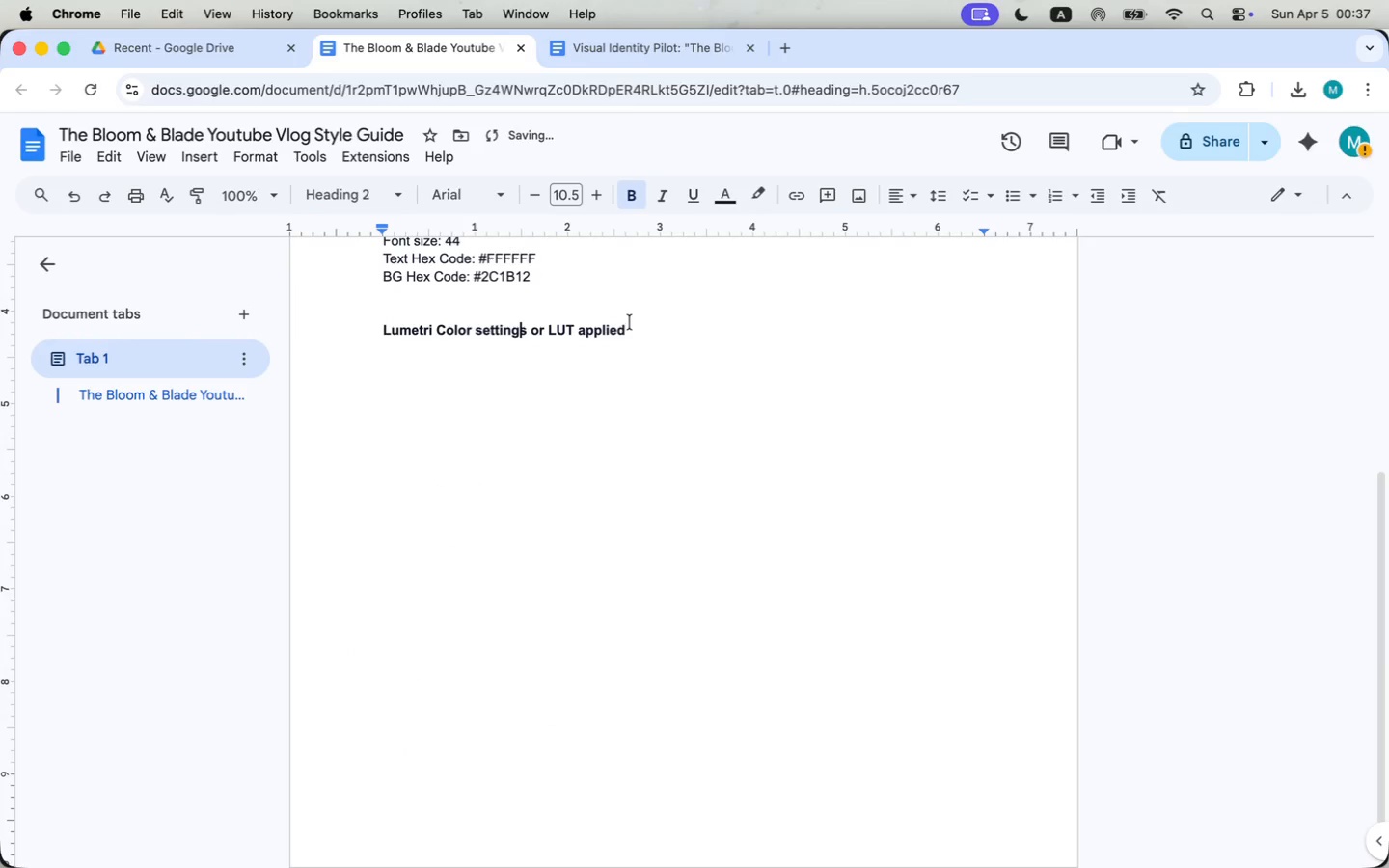 
left_click_drag(start_coordinate=[628, 326], to_coordinate=[365, 330])
 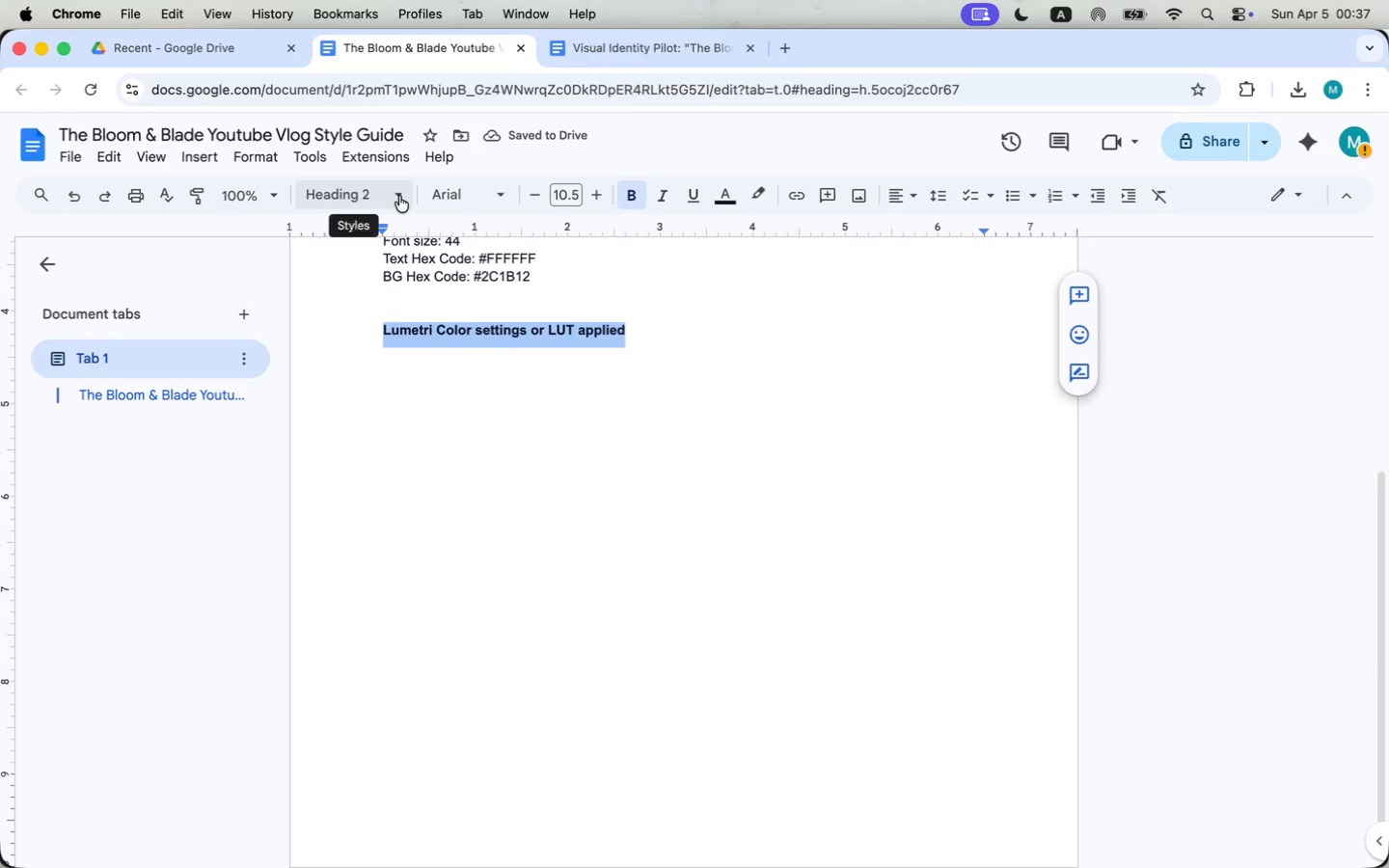 
left_click([371, 199])
 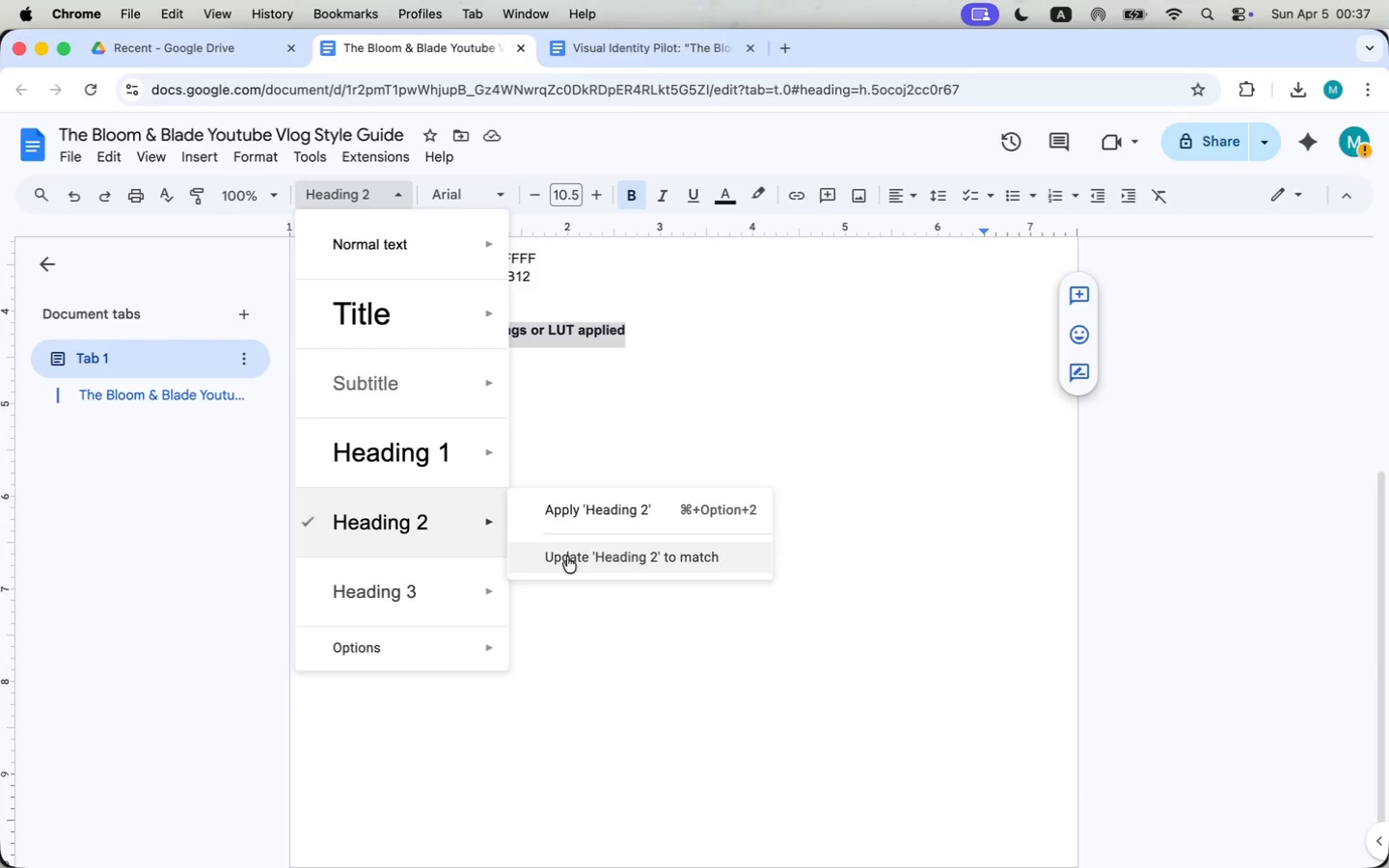 
left_click([586, 516])
 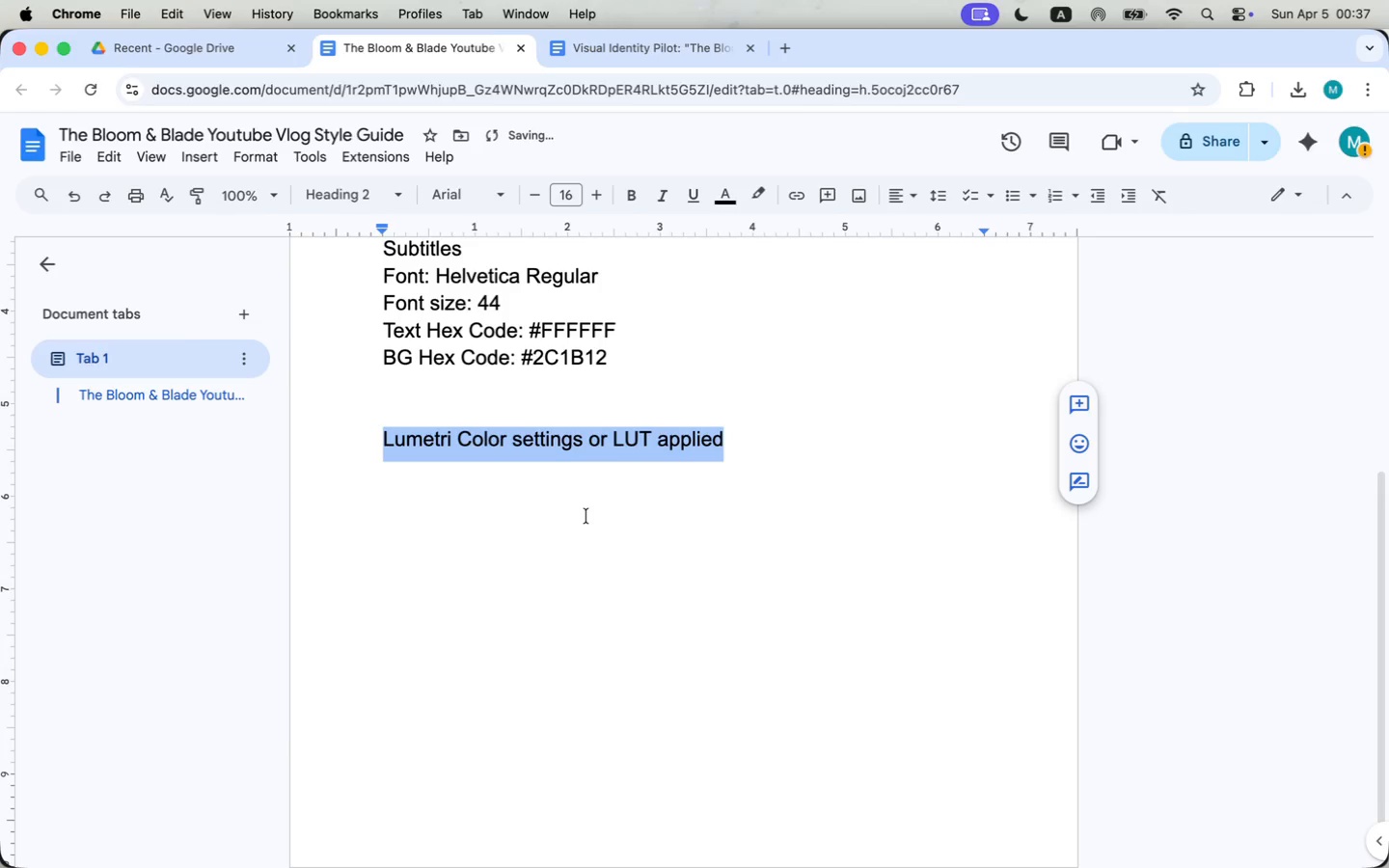 
scroll: coordinate [586, 526], scroll_direction: up, amount: 12.0
 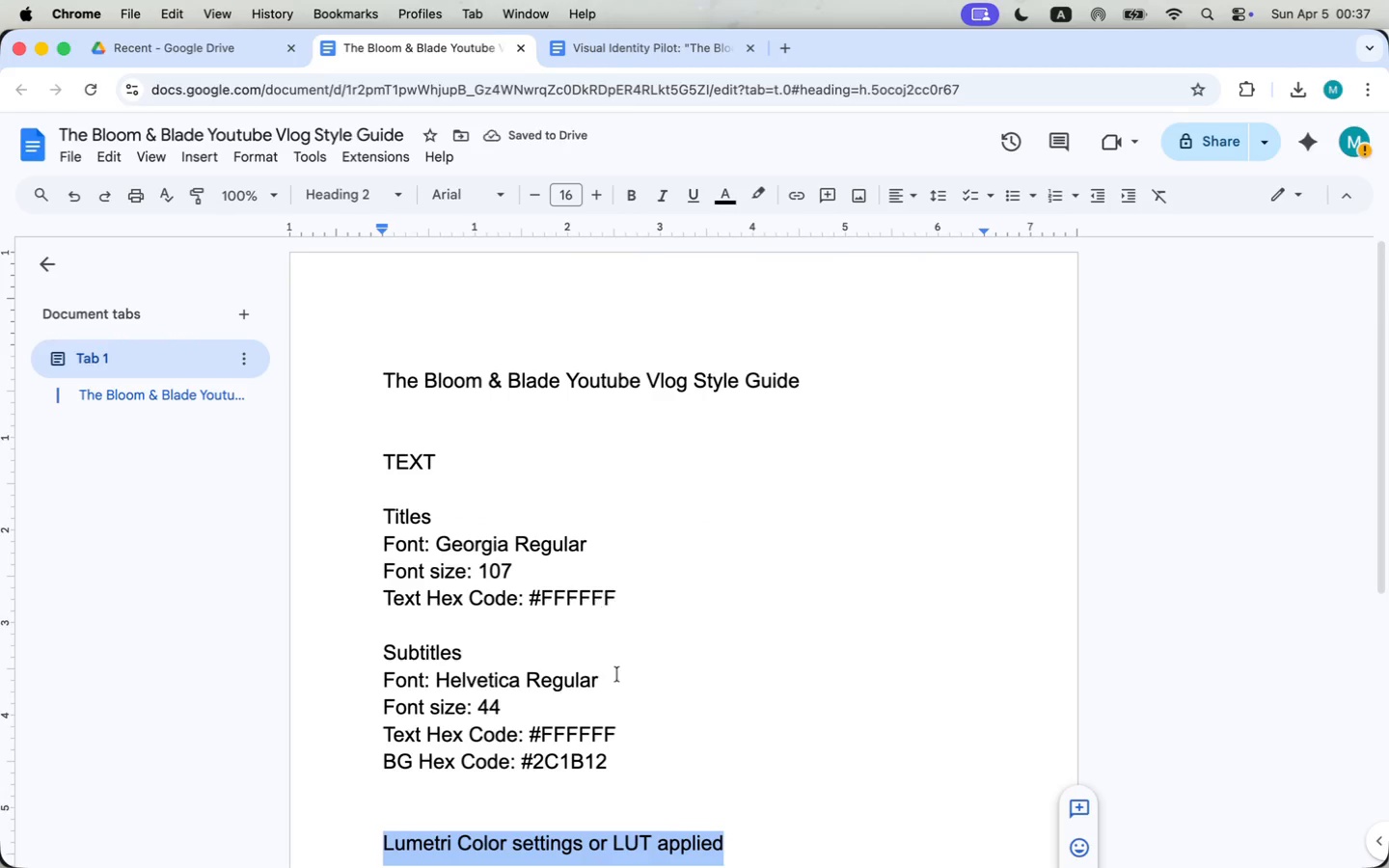 
scroll: coordinate [627, 713], scroll_direction: down, amount: 2.0
 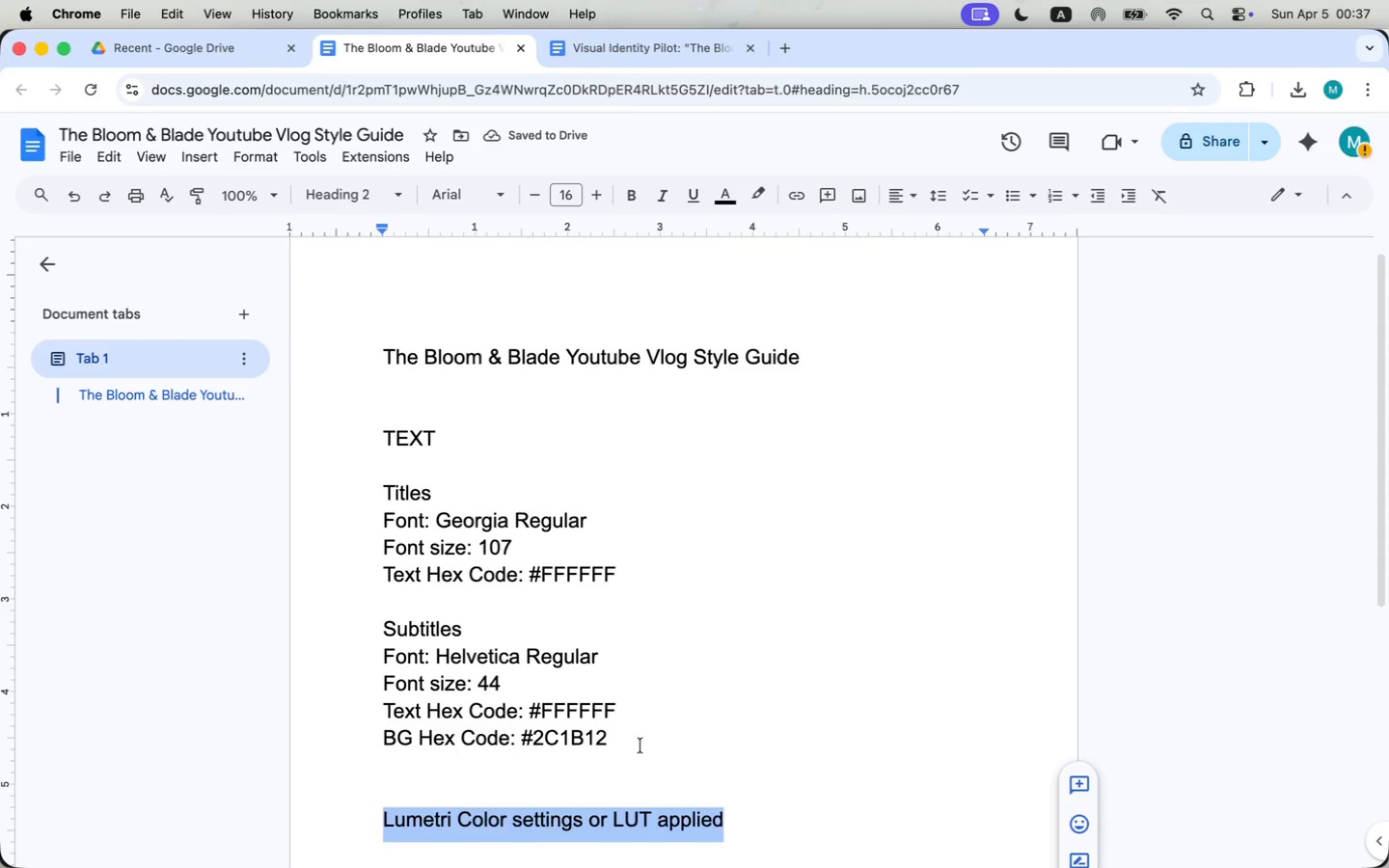 
left_click_drag(start_coordinate=[639, 746], to_coordinate=[367, 503])
 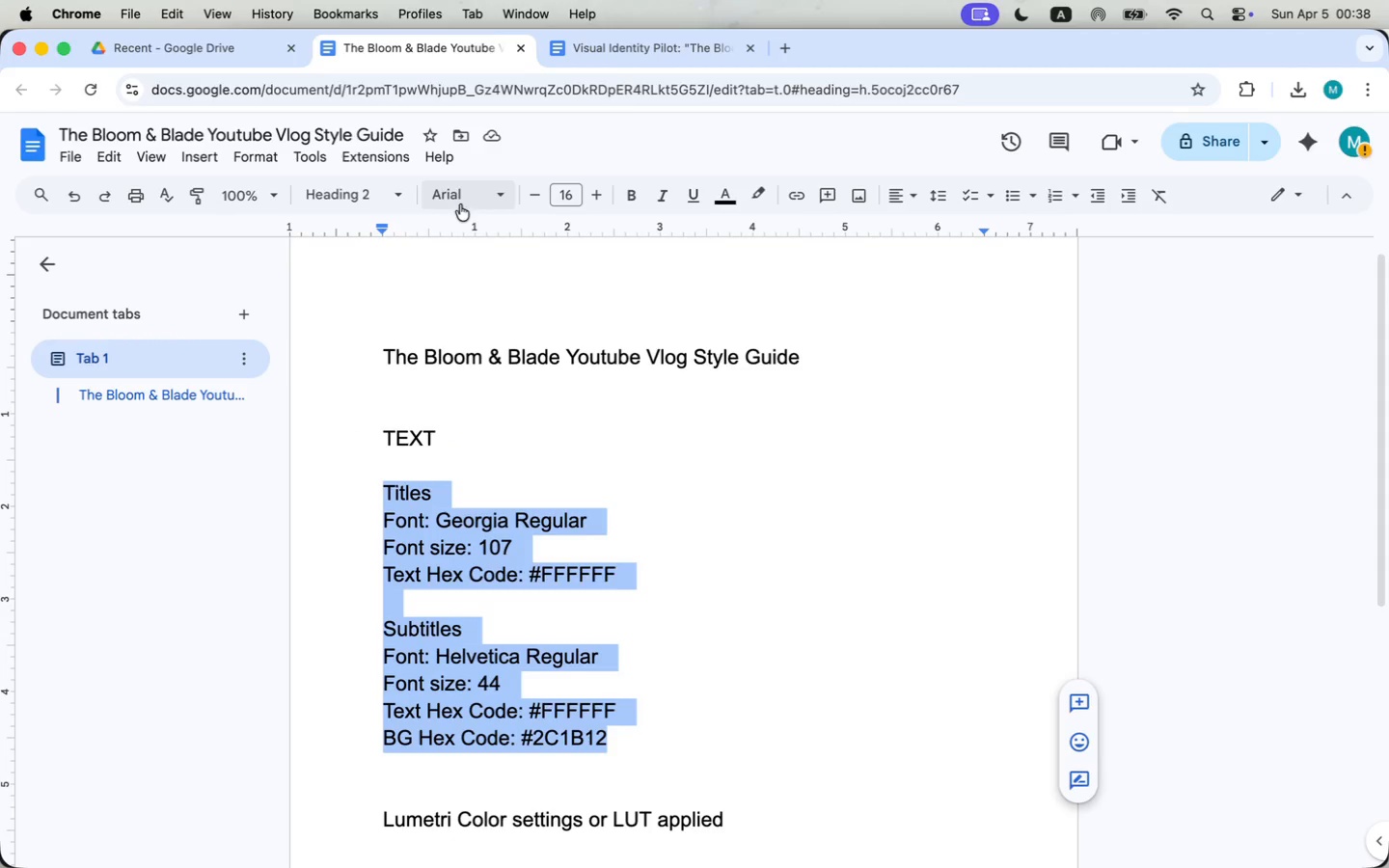 
left_click([385, 190])
 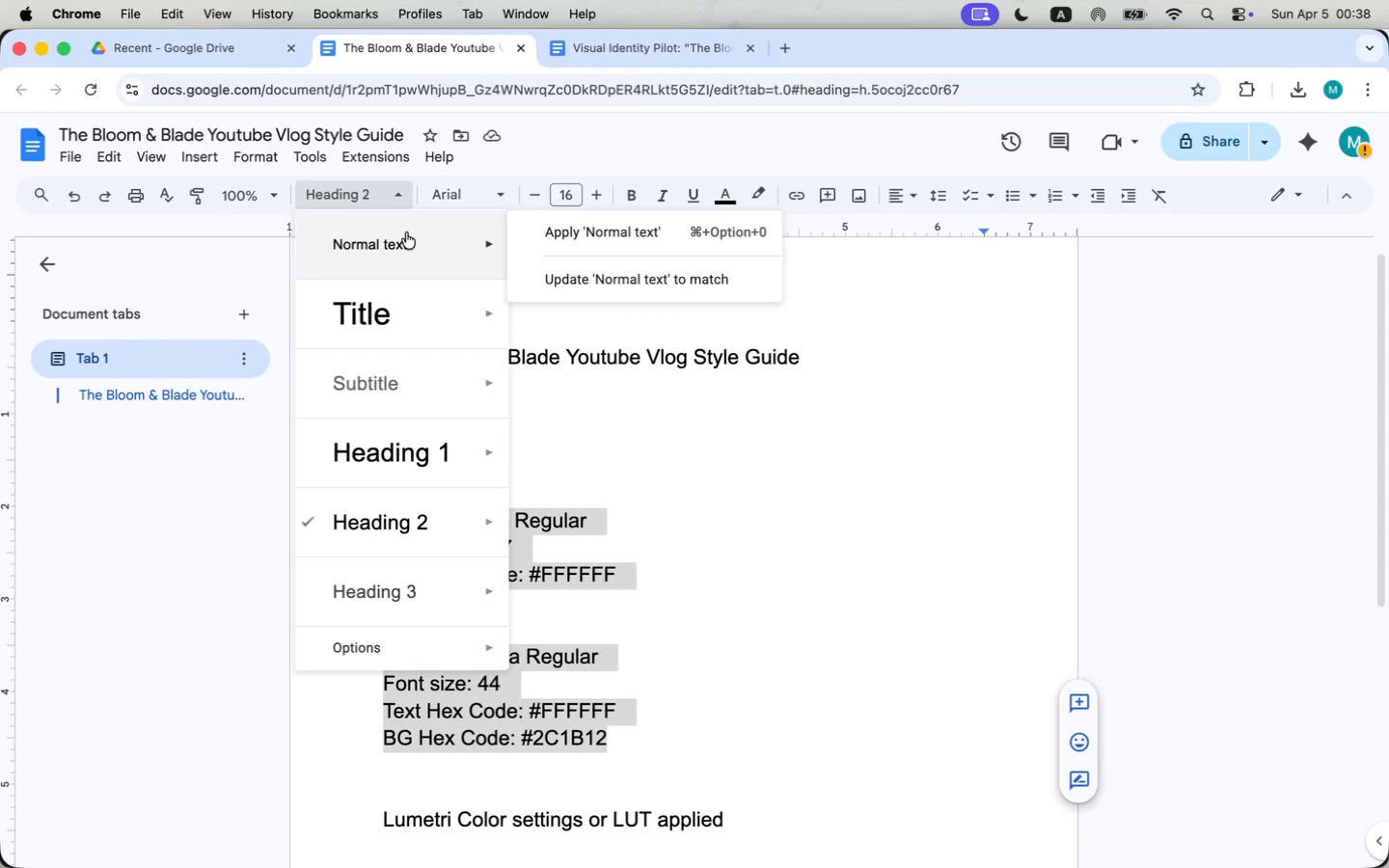 
left_click([635, 226])
 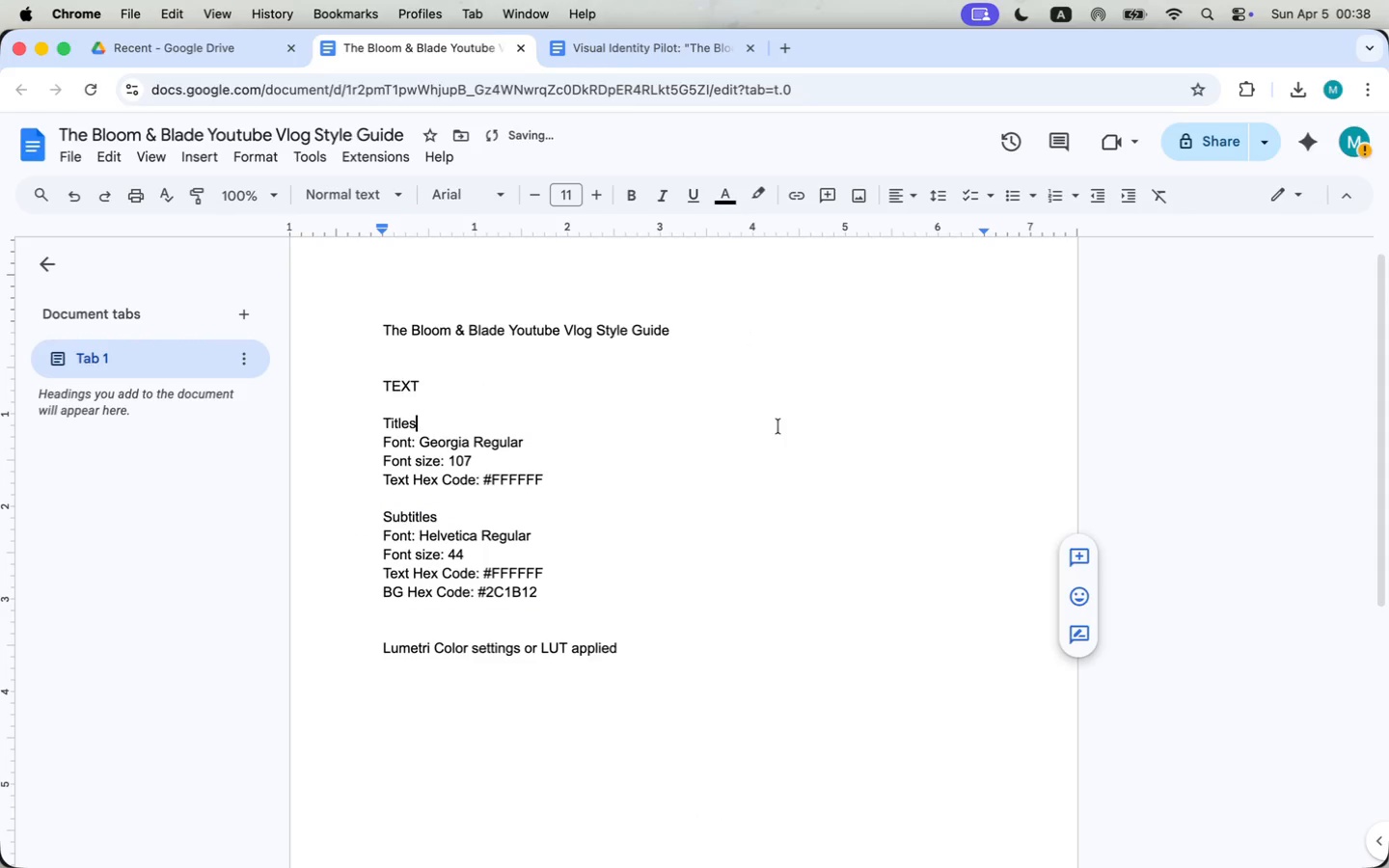 
double_click([576, 484])
 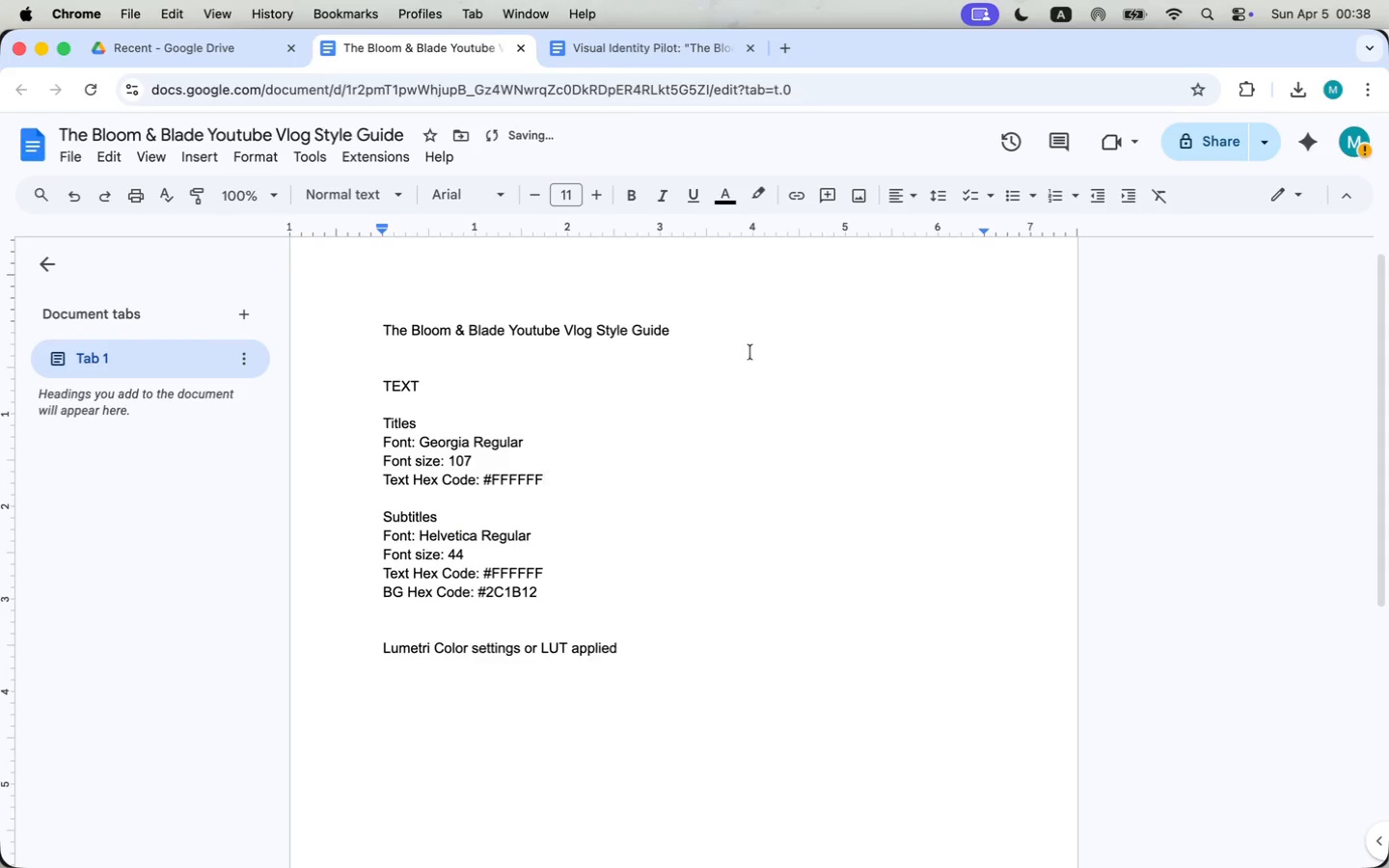 
left_click_drag(start_coordinate=[724, 306], to_coordinate=[403, 321])
 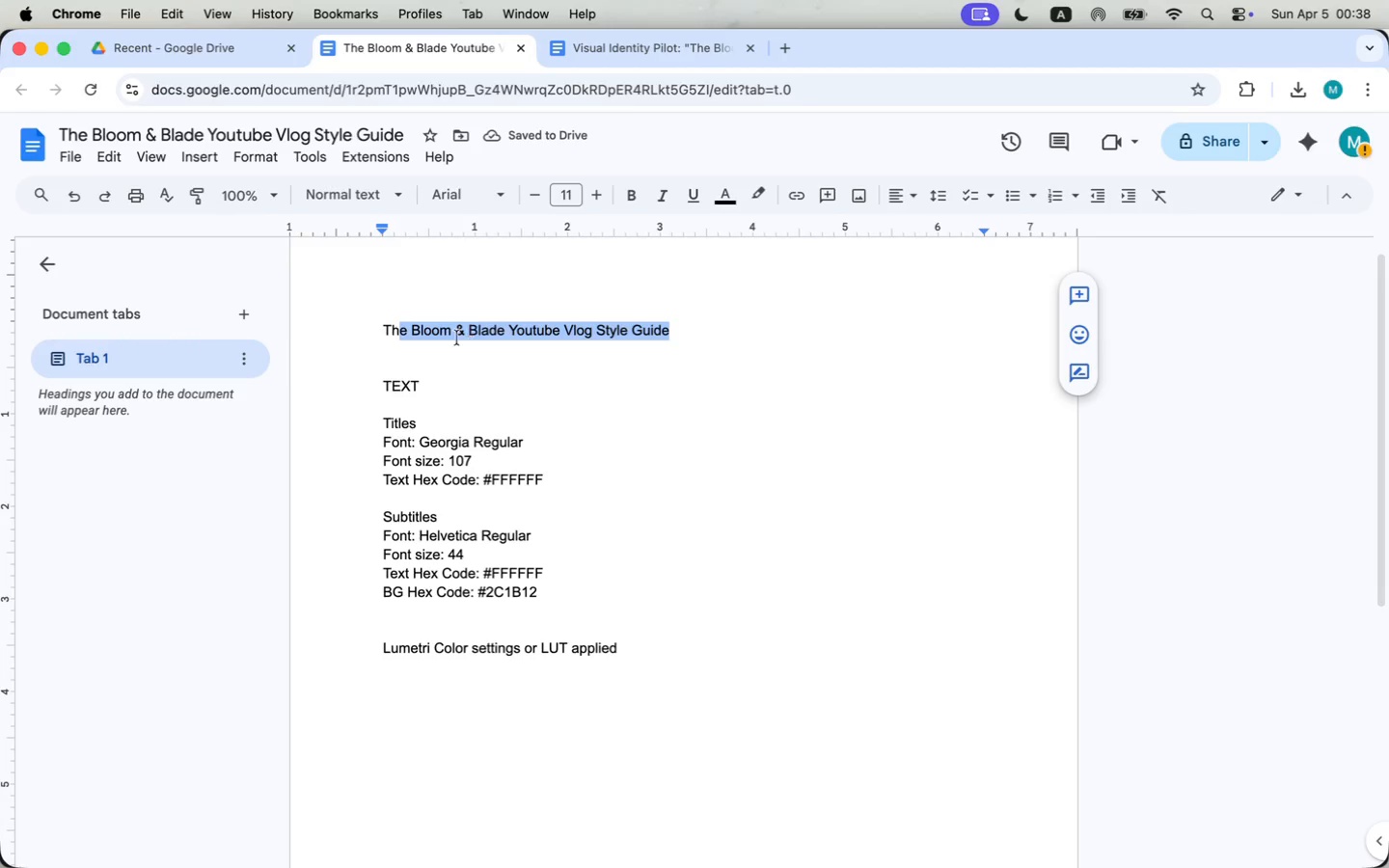 
double_click([464, 335])
 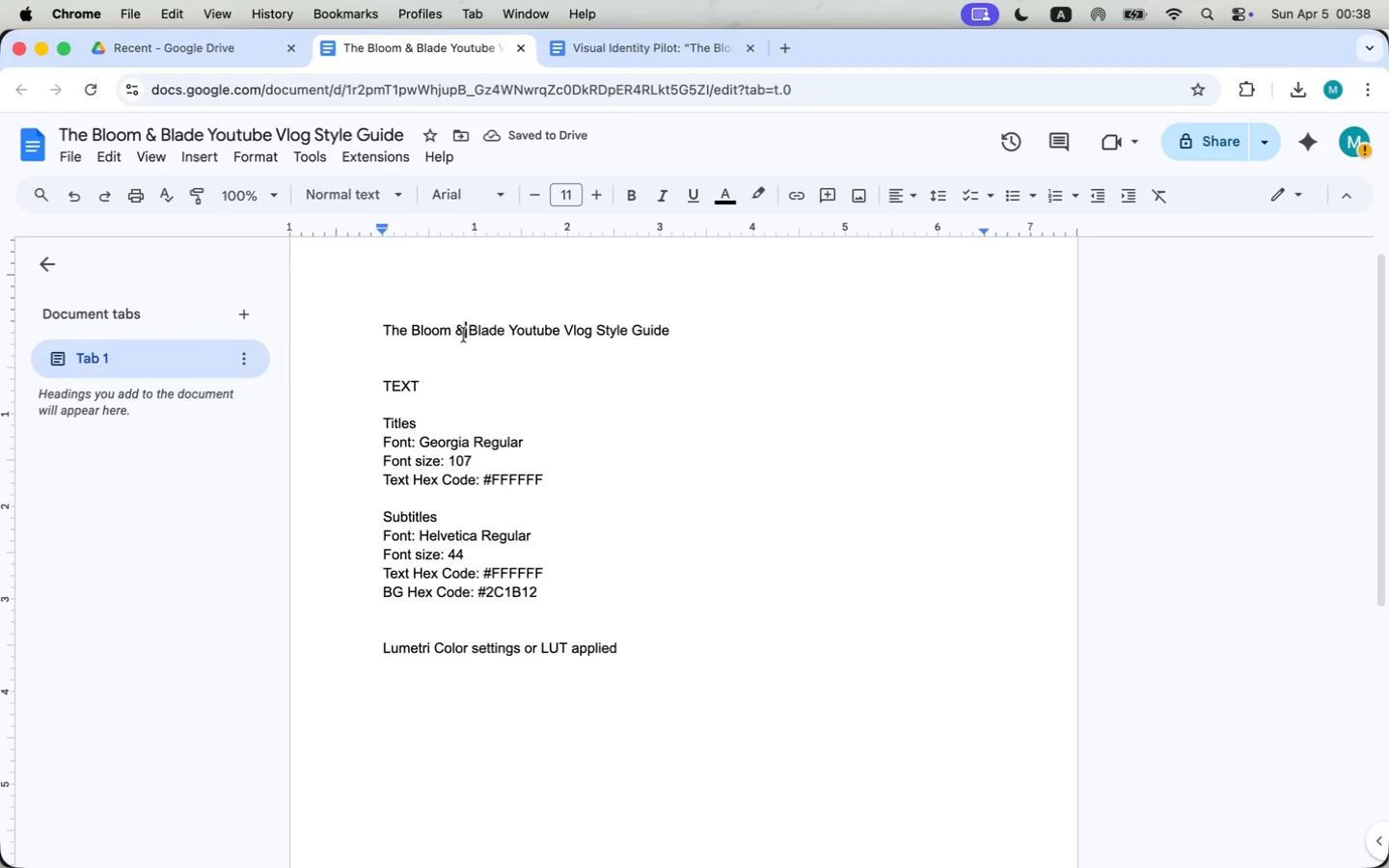 
triple_click([464, 335])
 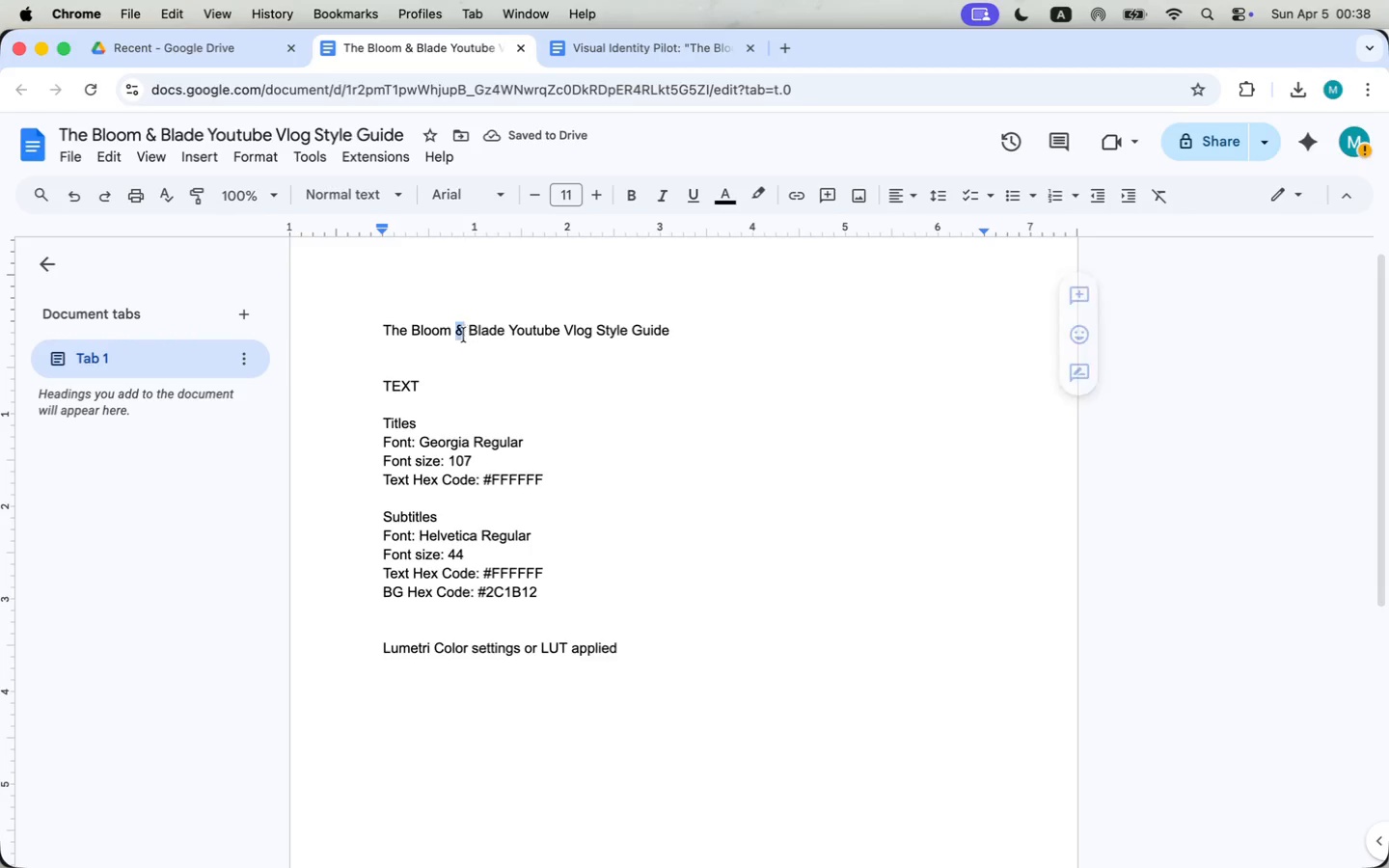 
triple_click([464, 335])
 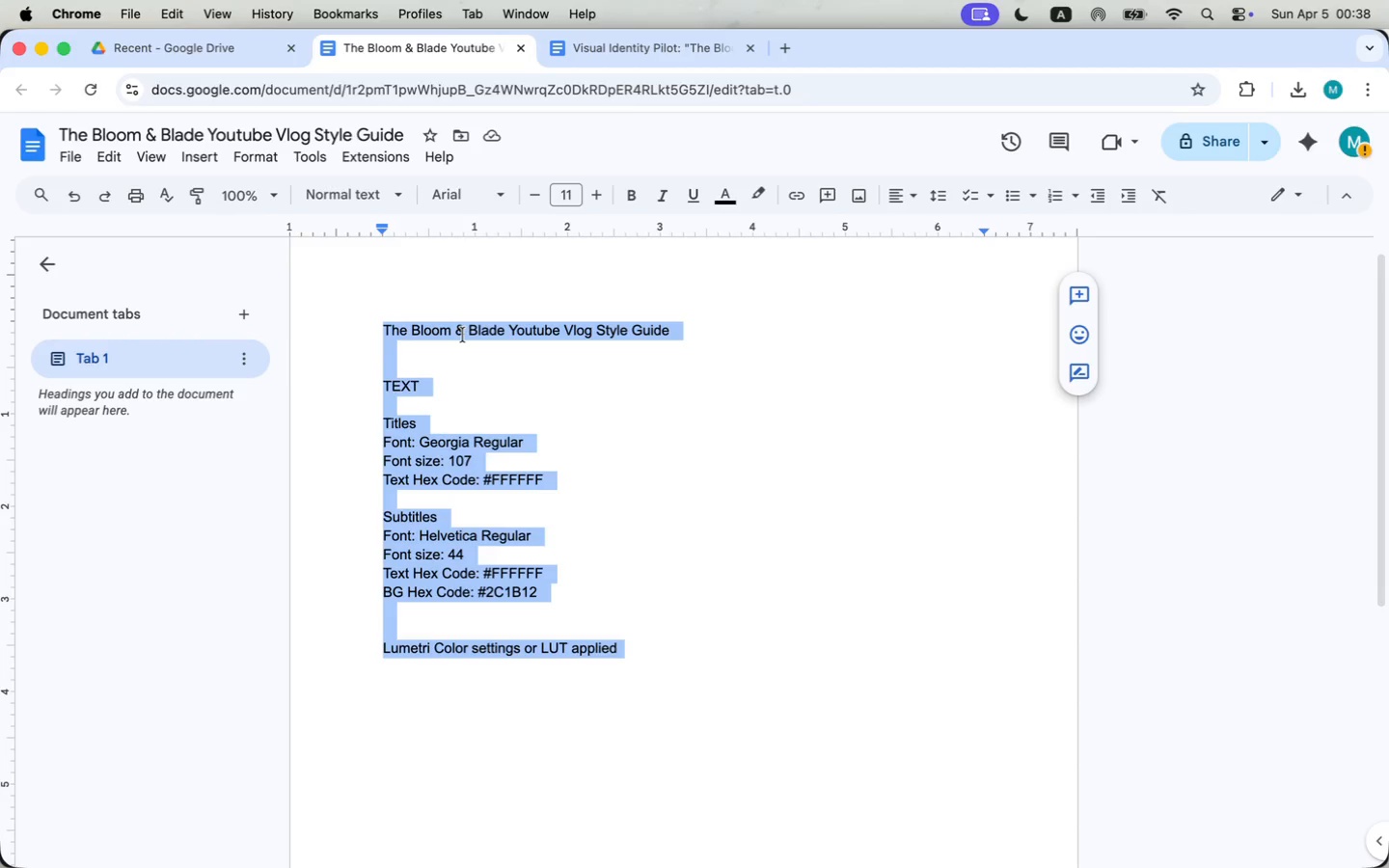 
left_click([463, 335])
 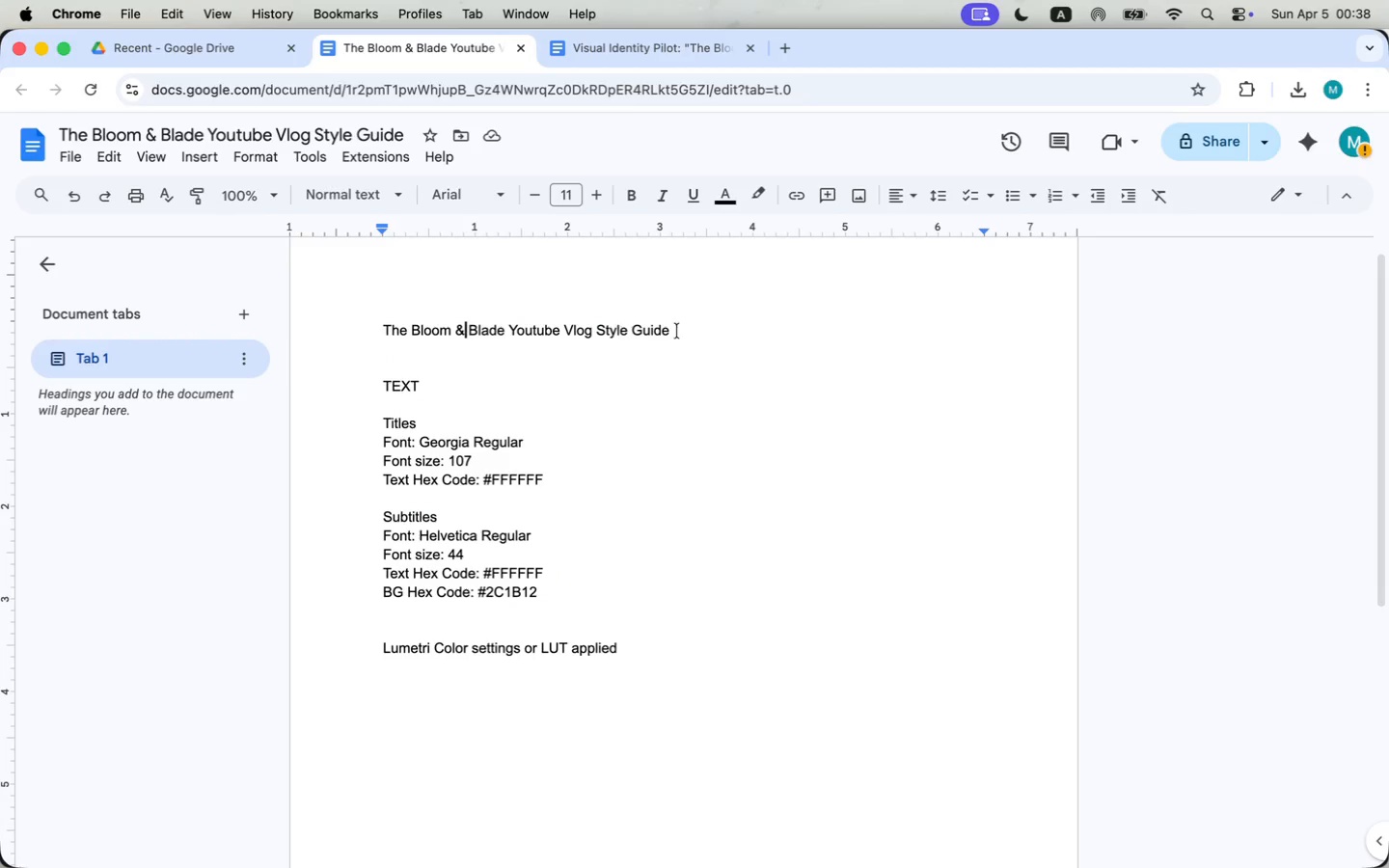 
left_click_drag(start_coordinate=[711, 330], to_coordinate=[380, 321])
 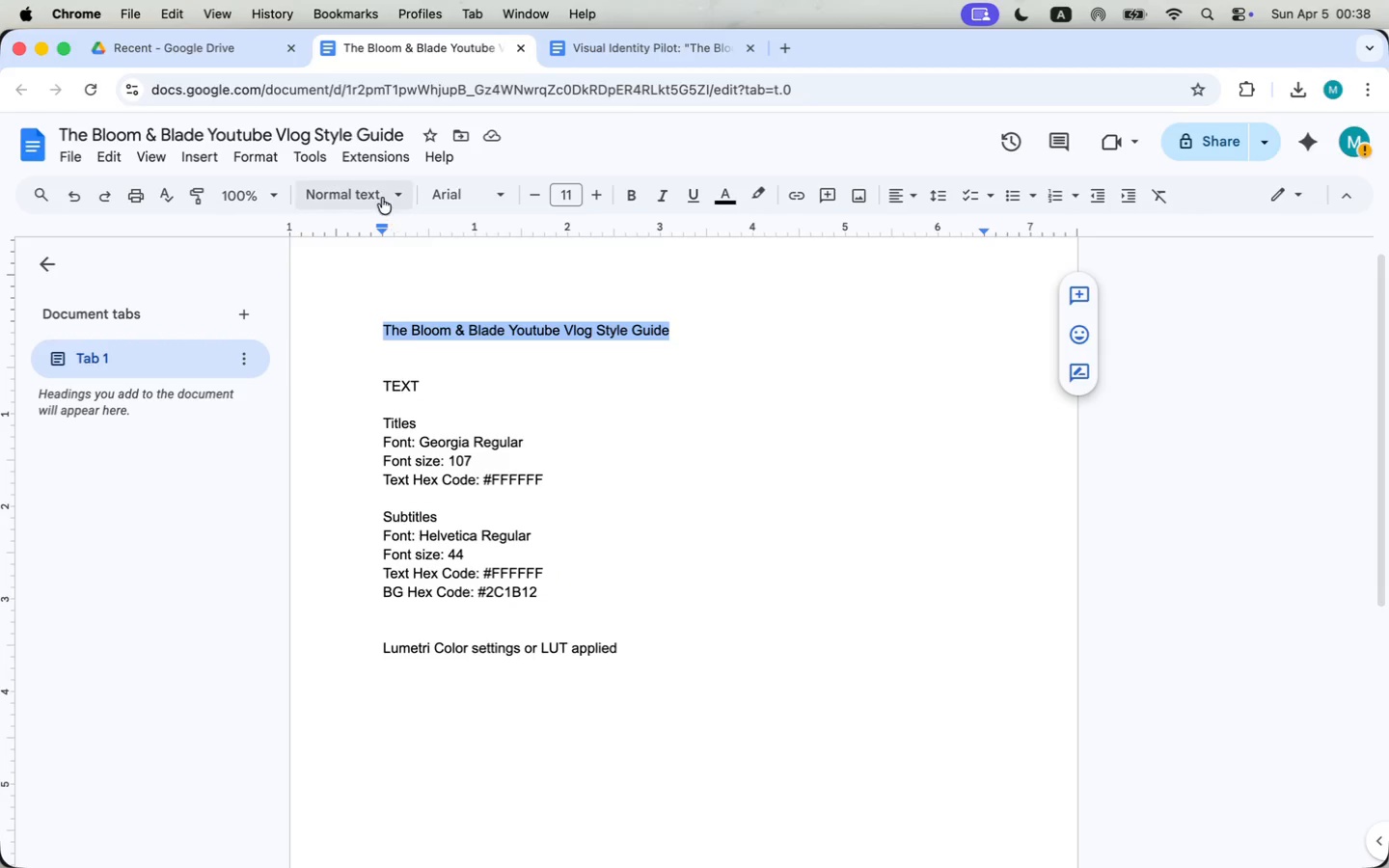 
left_click([382, 196])
 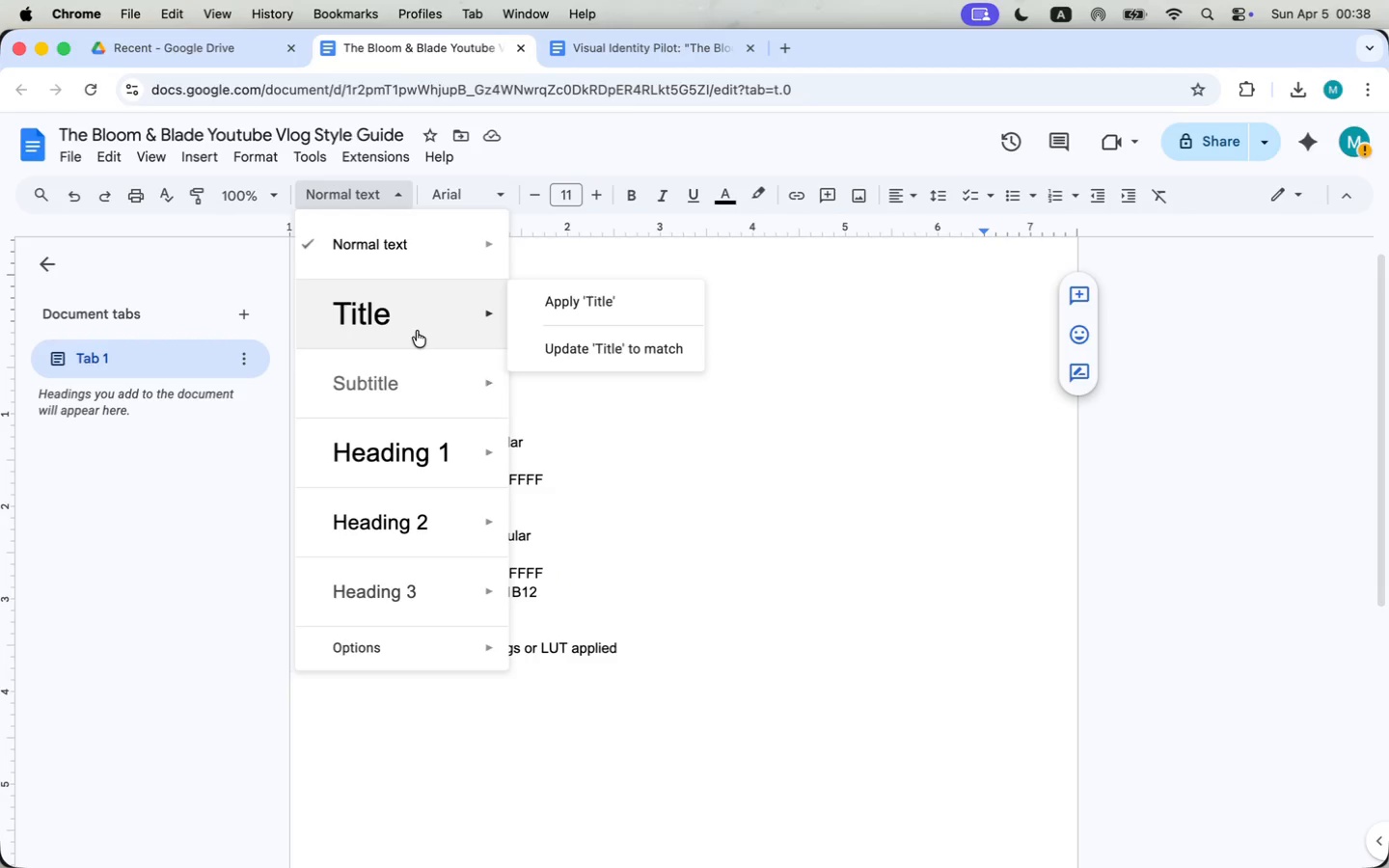 
left_click([607, 315])
 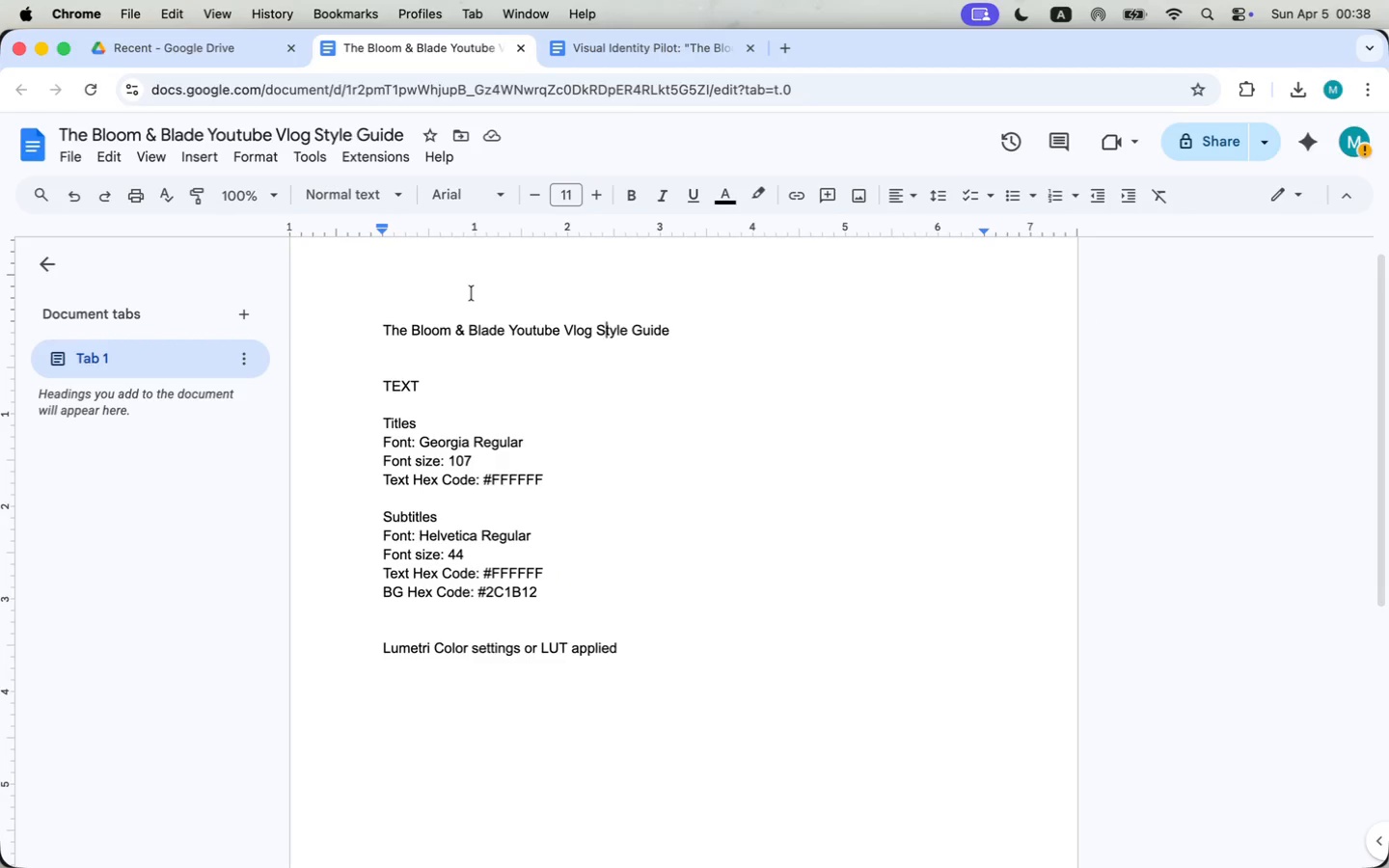 
double_click([466, 334])
 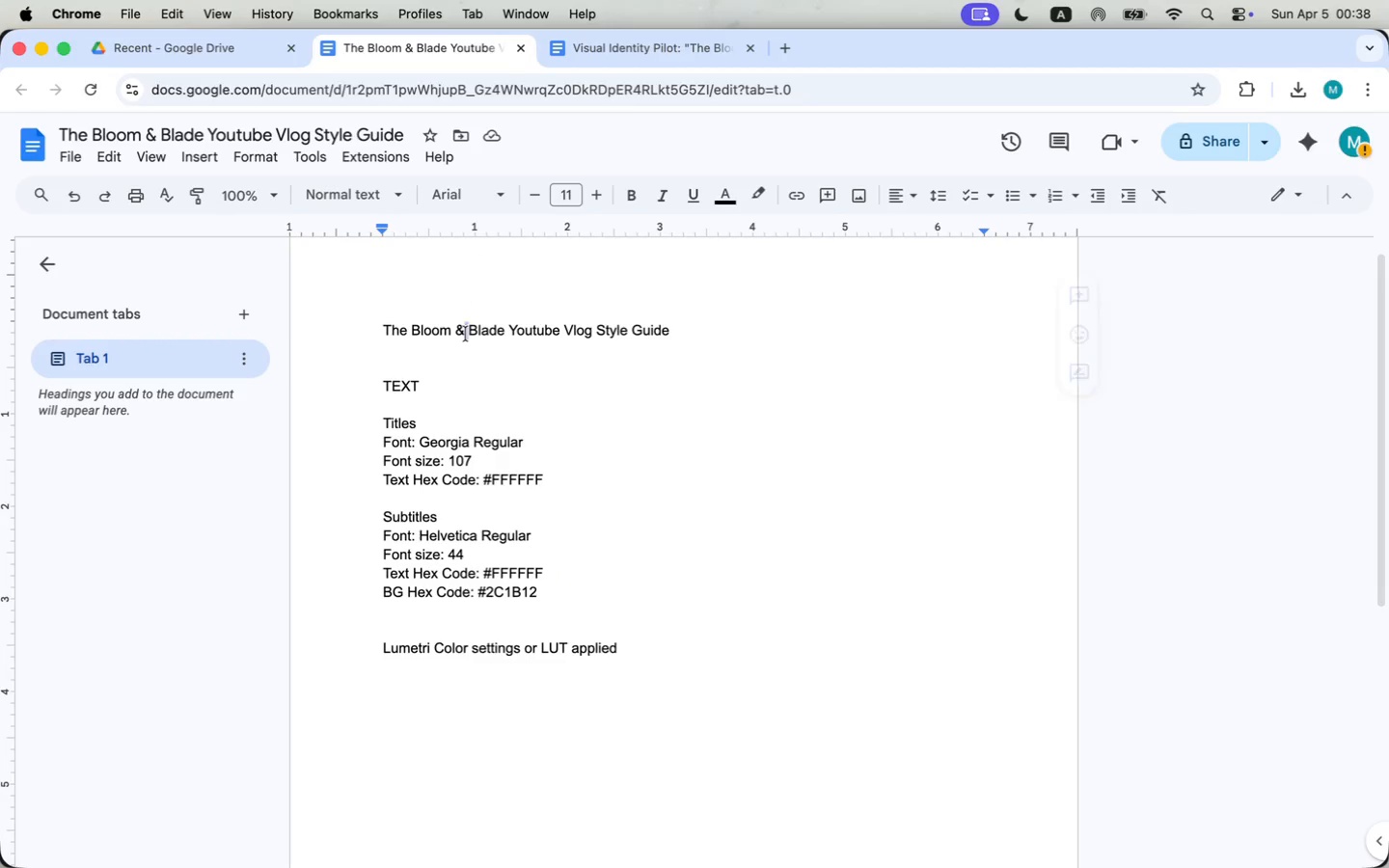 
triple_click([466, 334])
 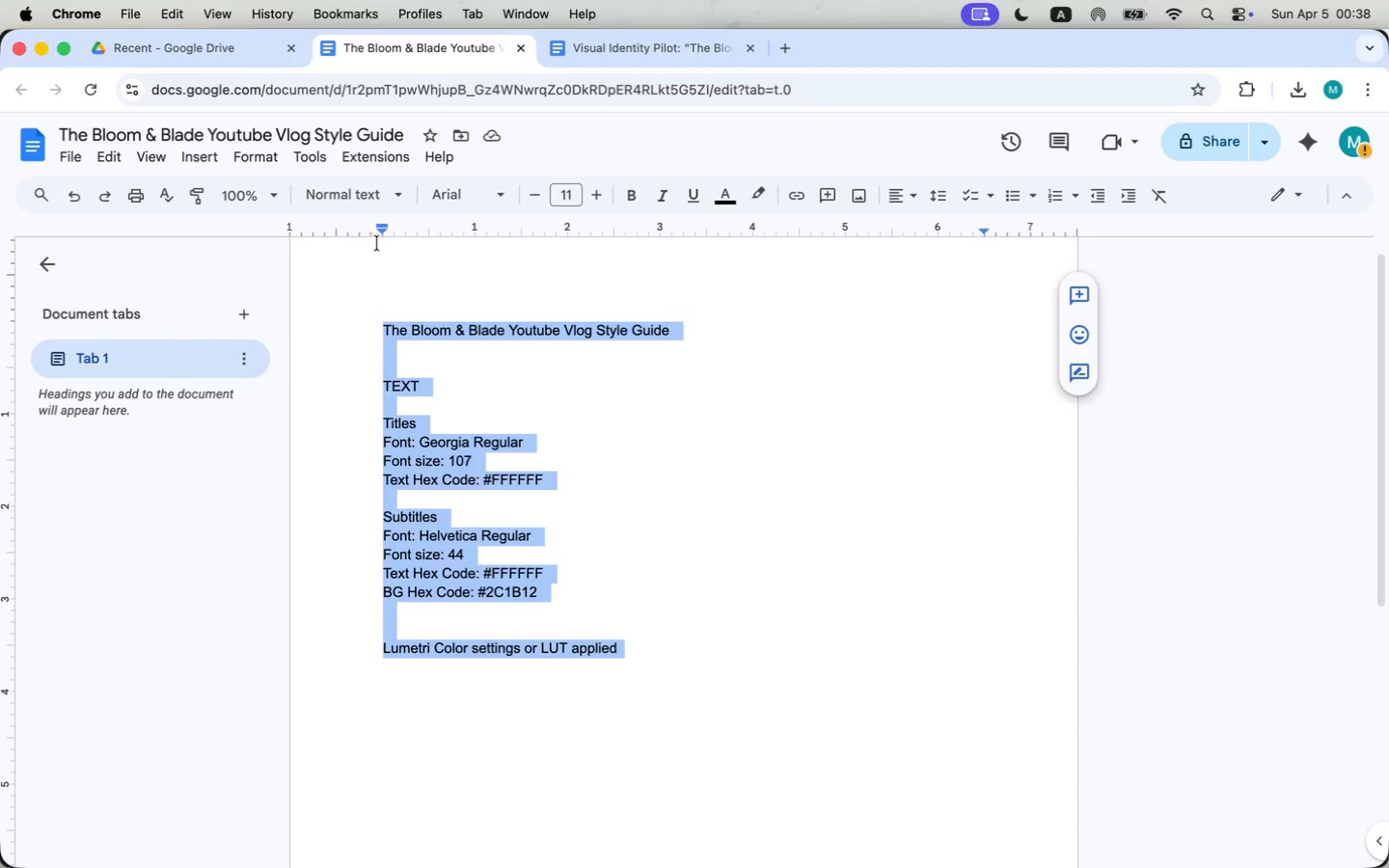 
left_click([446, 315])
 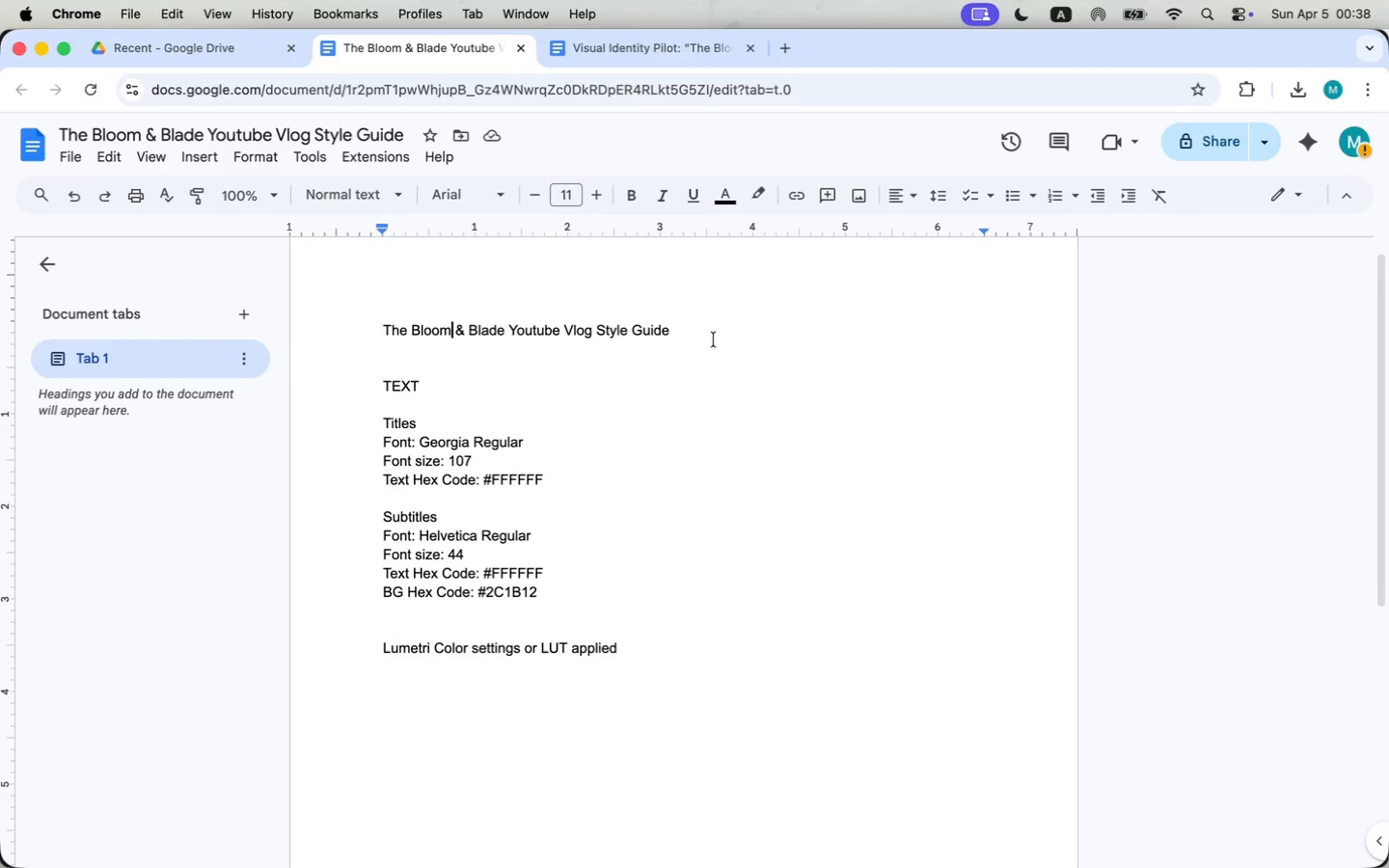 
left_click_drag(start_coordinate=[704, 337], to_coordinate=[384, 334])
 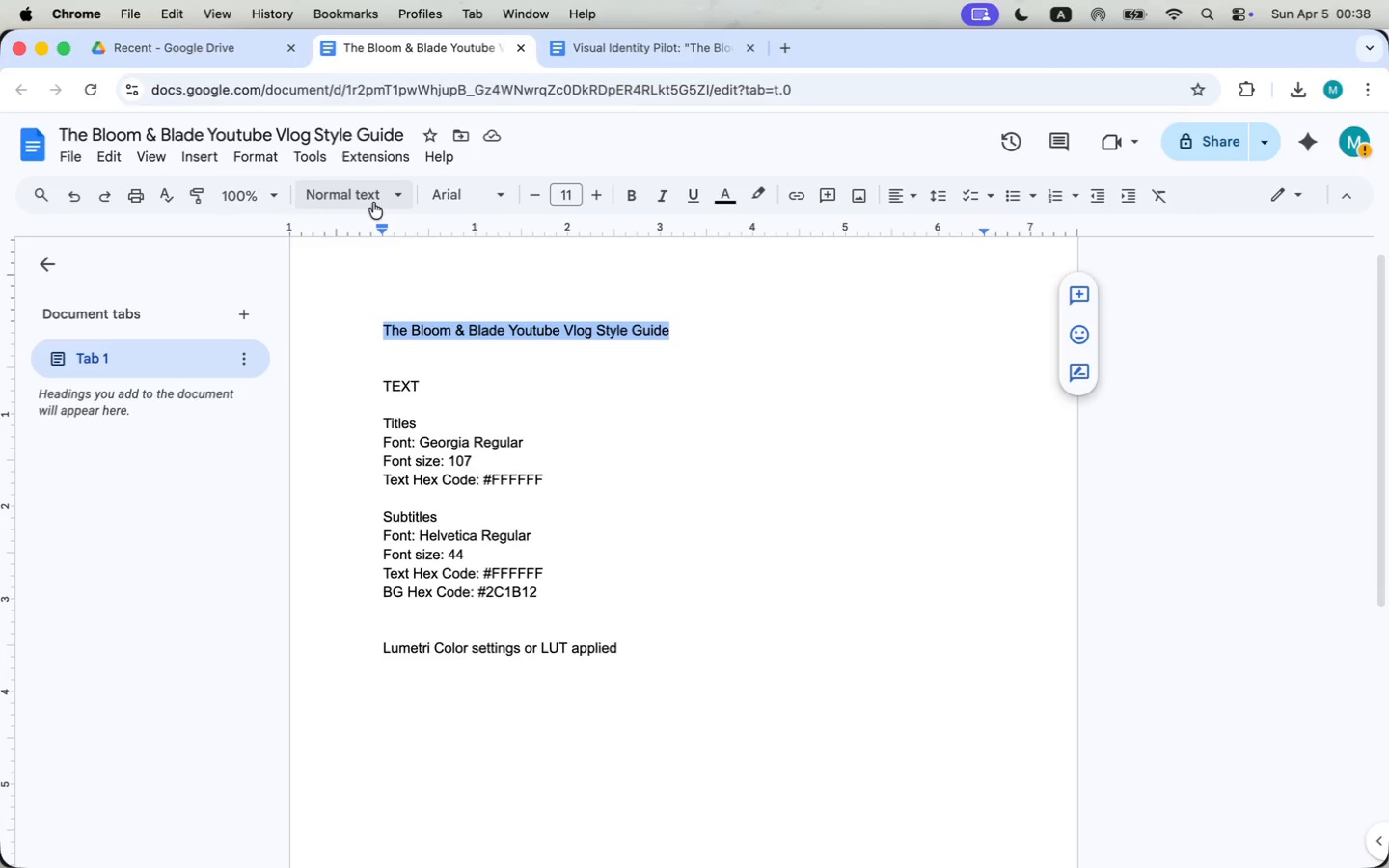 
left_click([373, 202])
 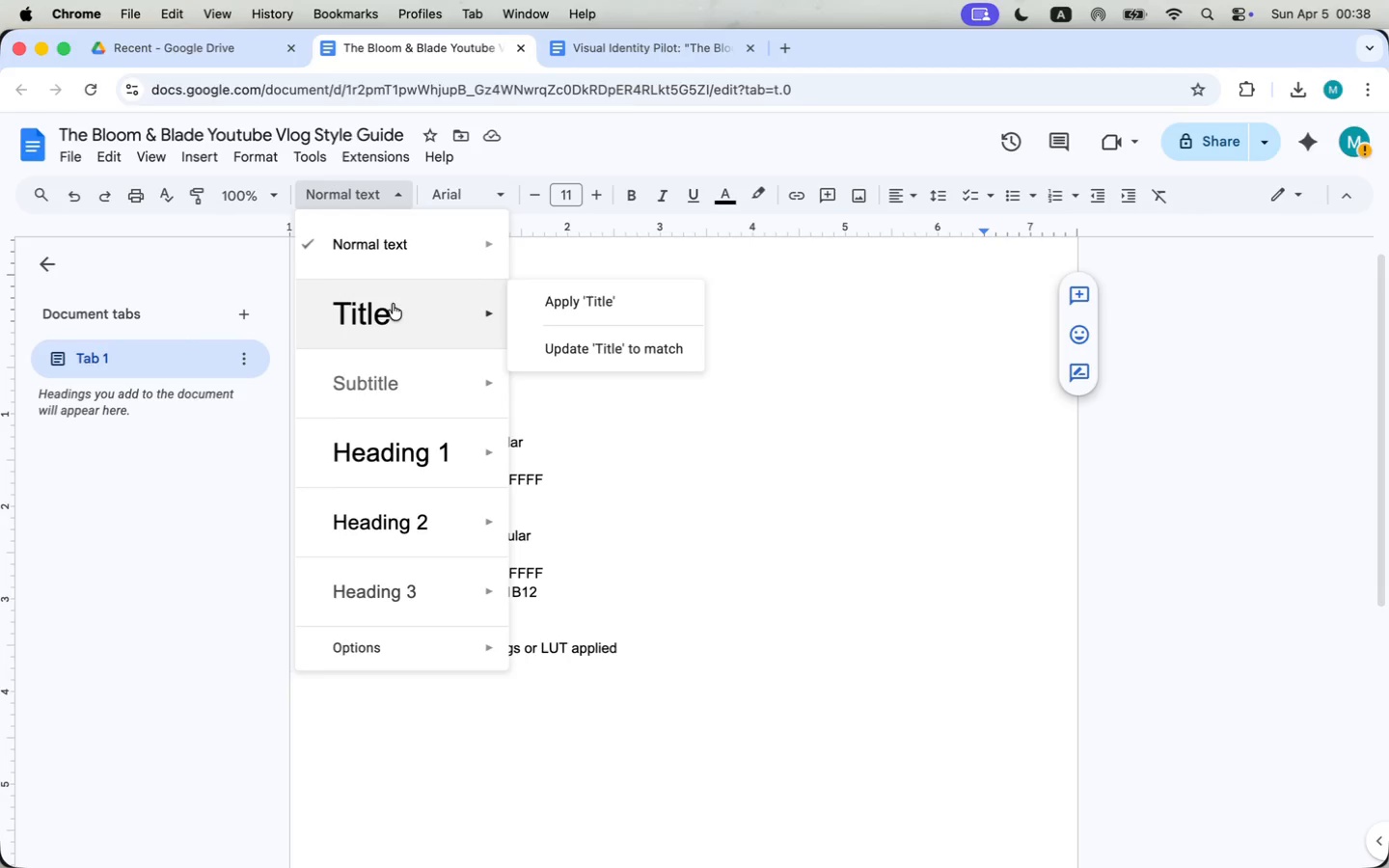 
left_click([578, 304])
 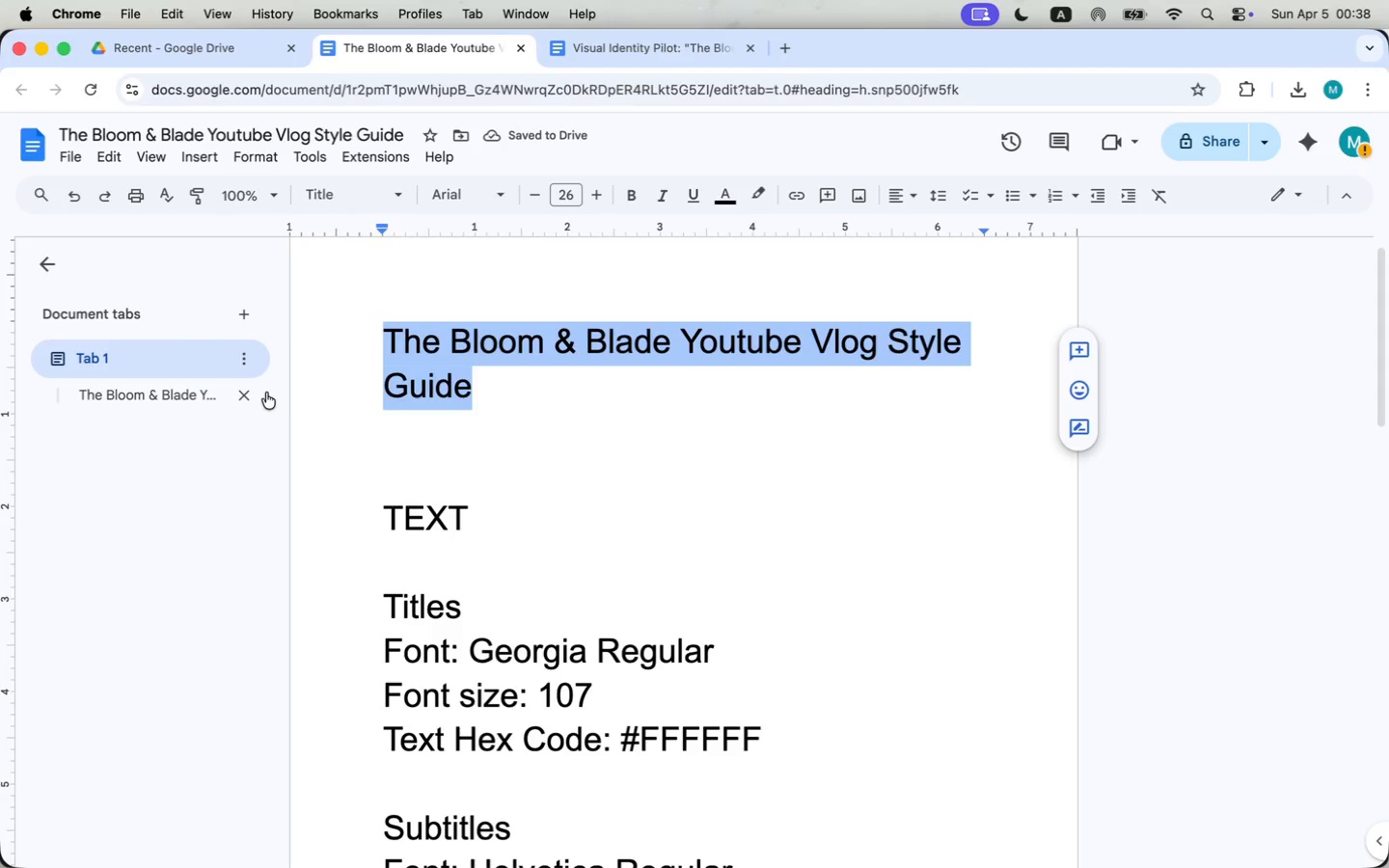 
wait(5.48)
 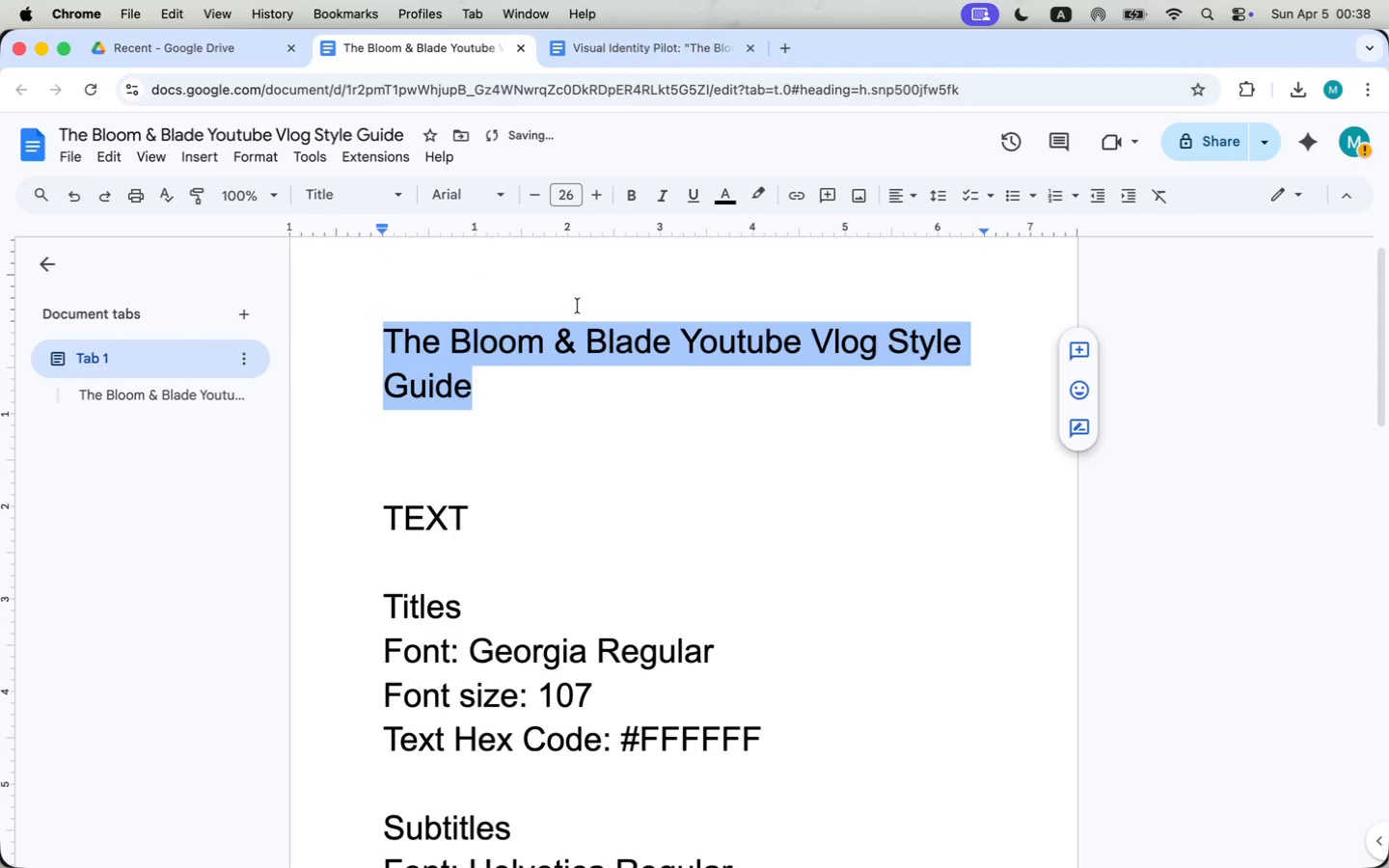 
left_click([245, 394])
 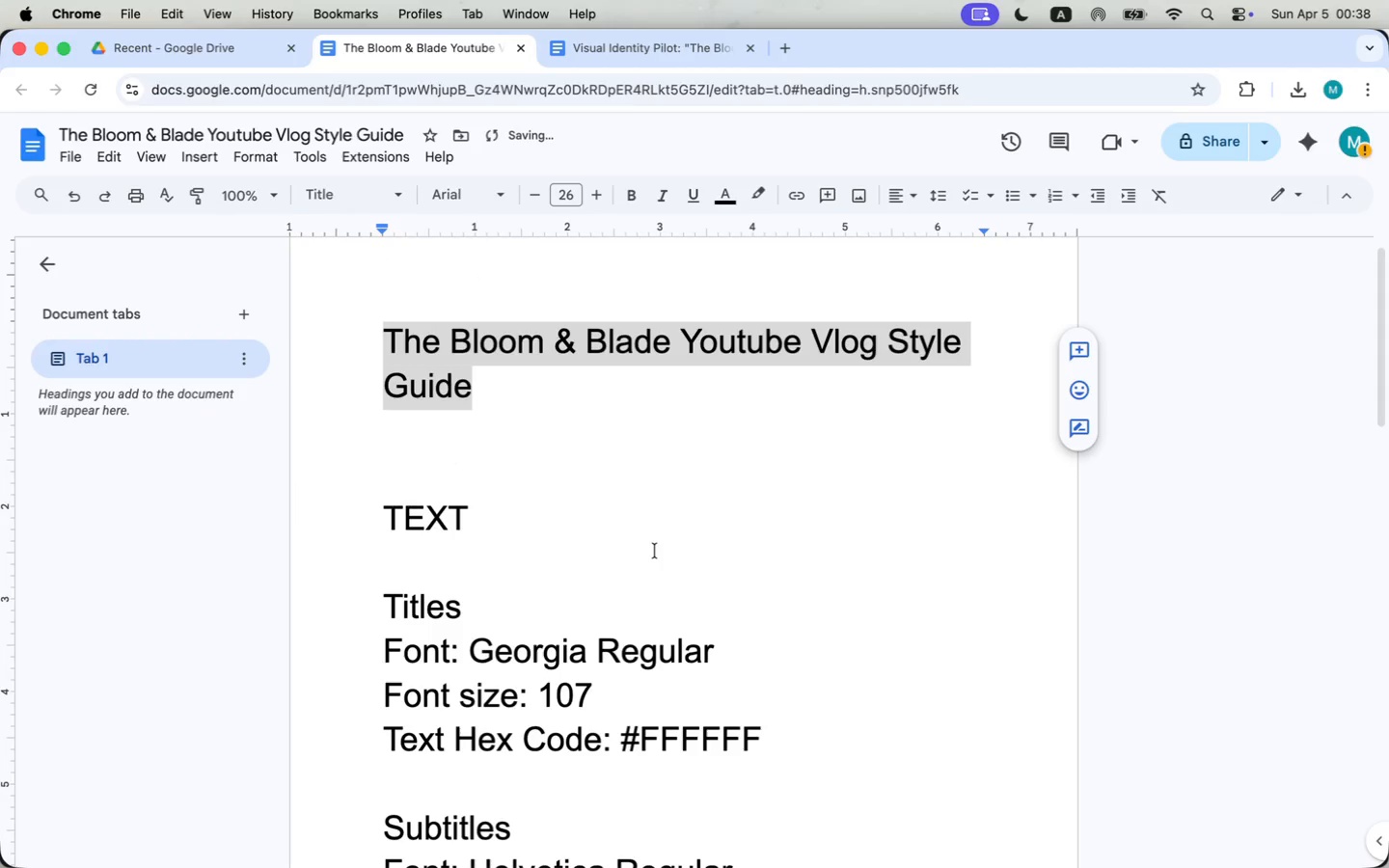 
key(Meta+CommandLeft)
 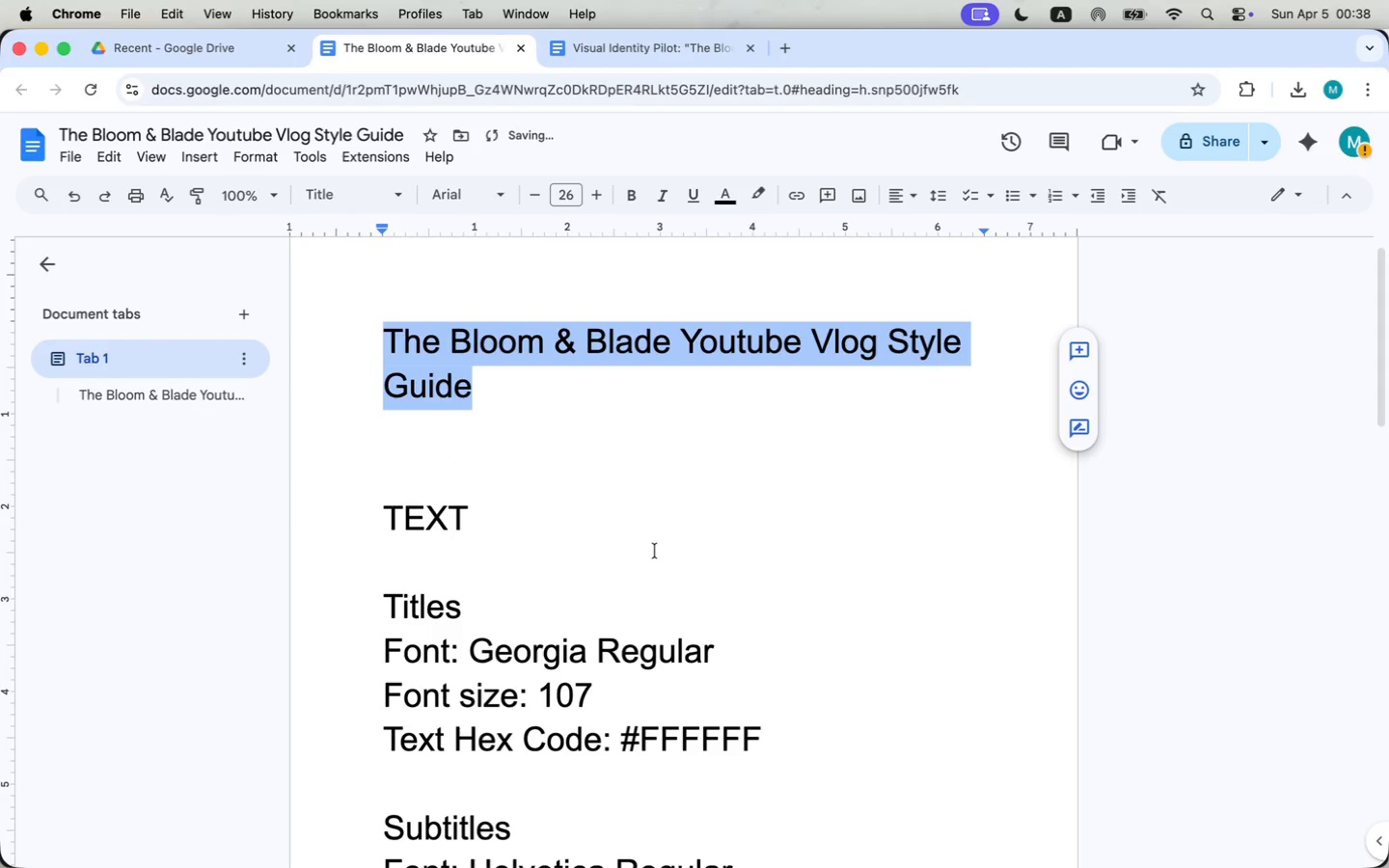 
key(Meta+Z)
 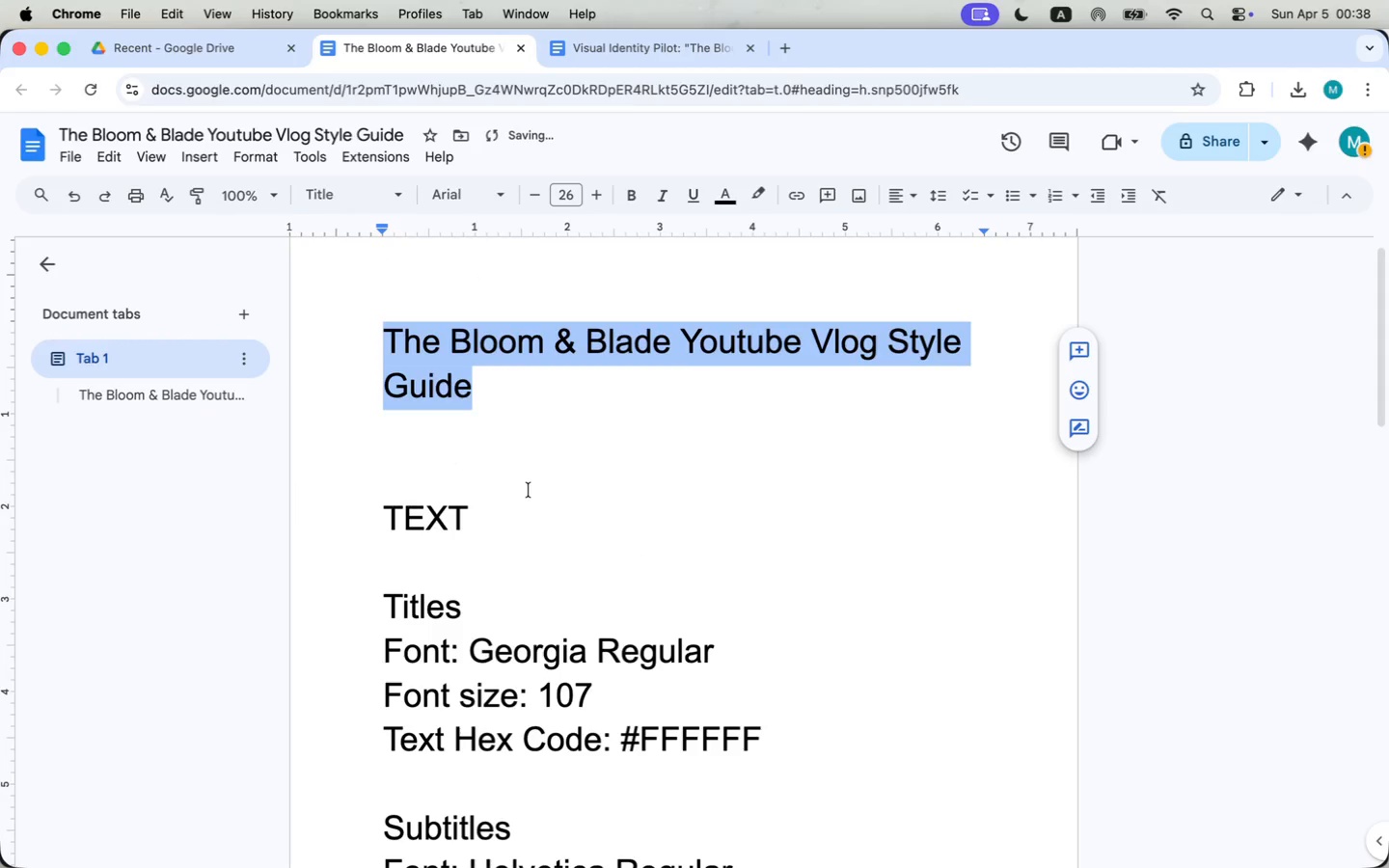 
key(Meta+Z)
 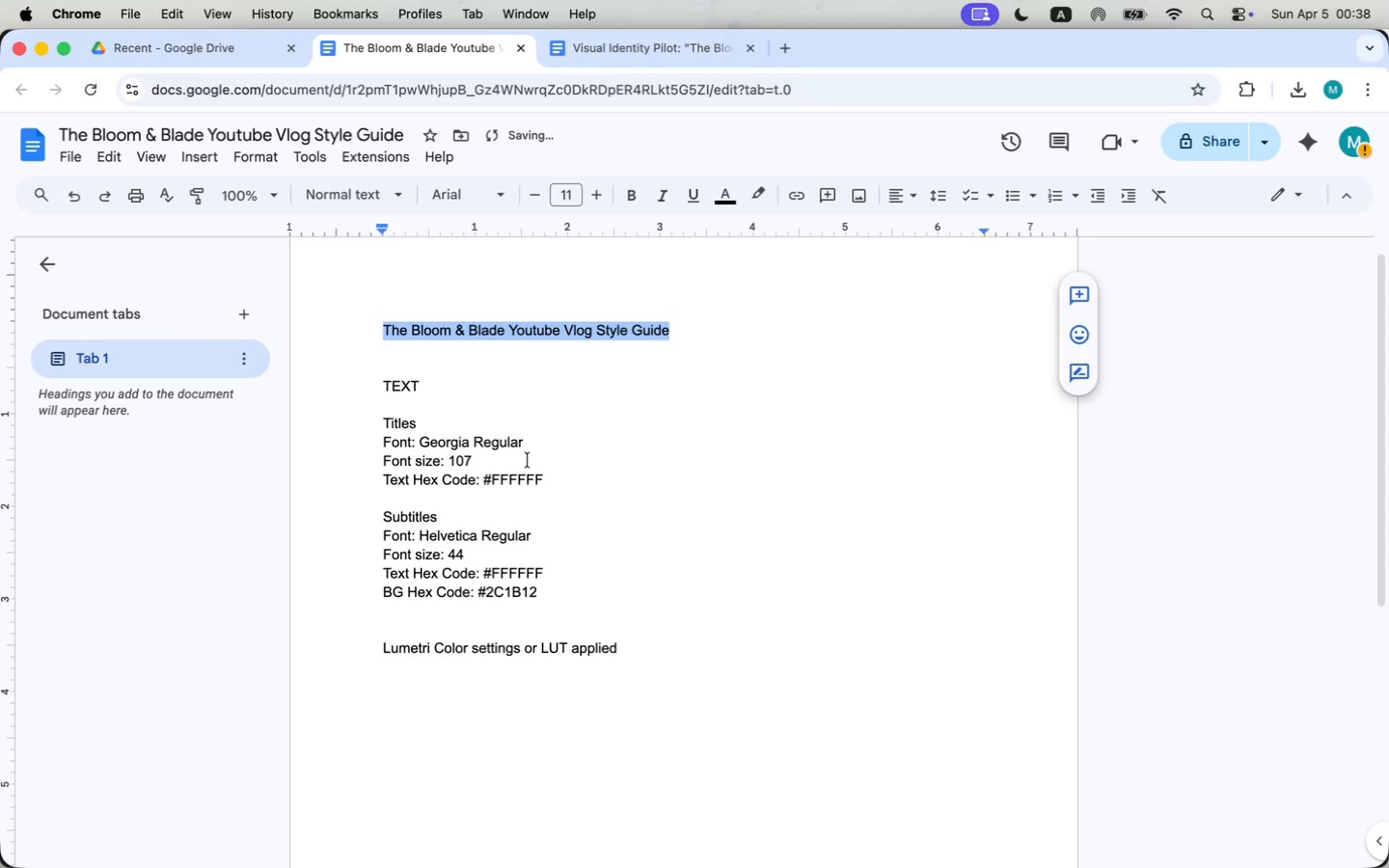 
left_click([525, 392])
 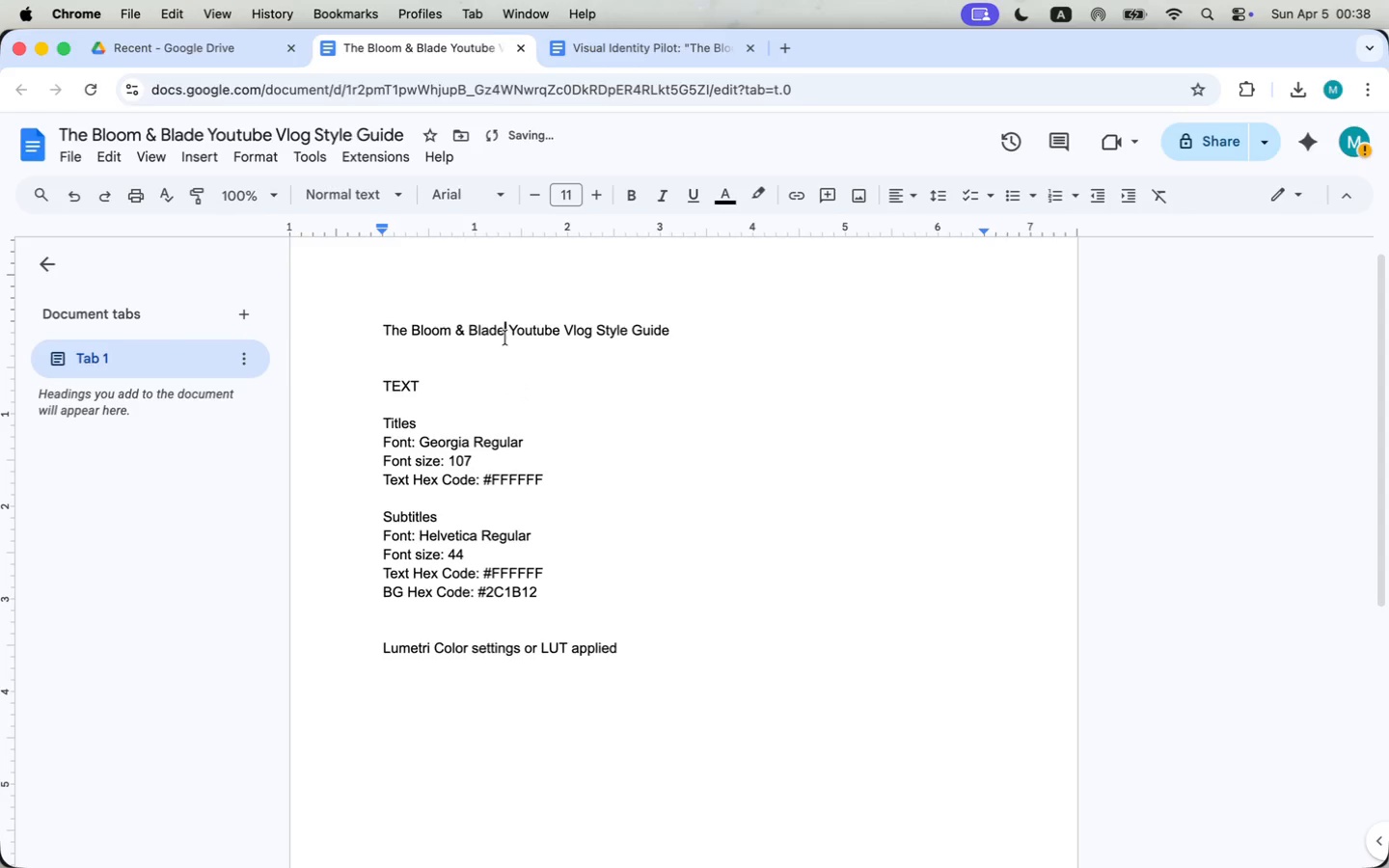 
double_click([506, 335])
 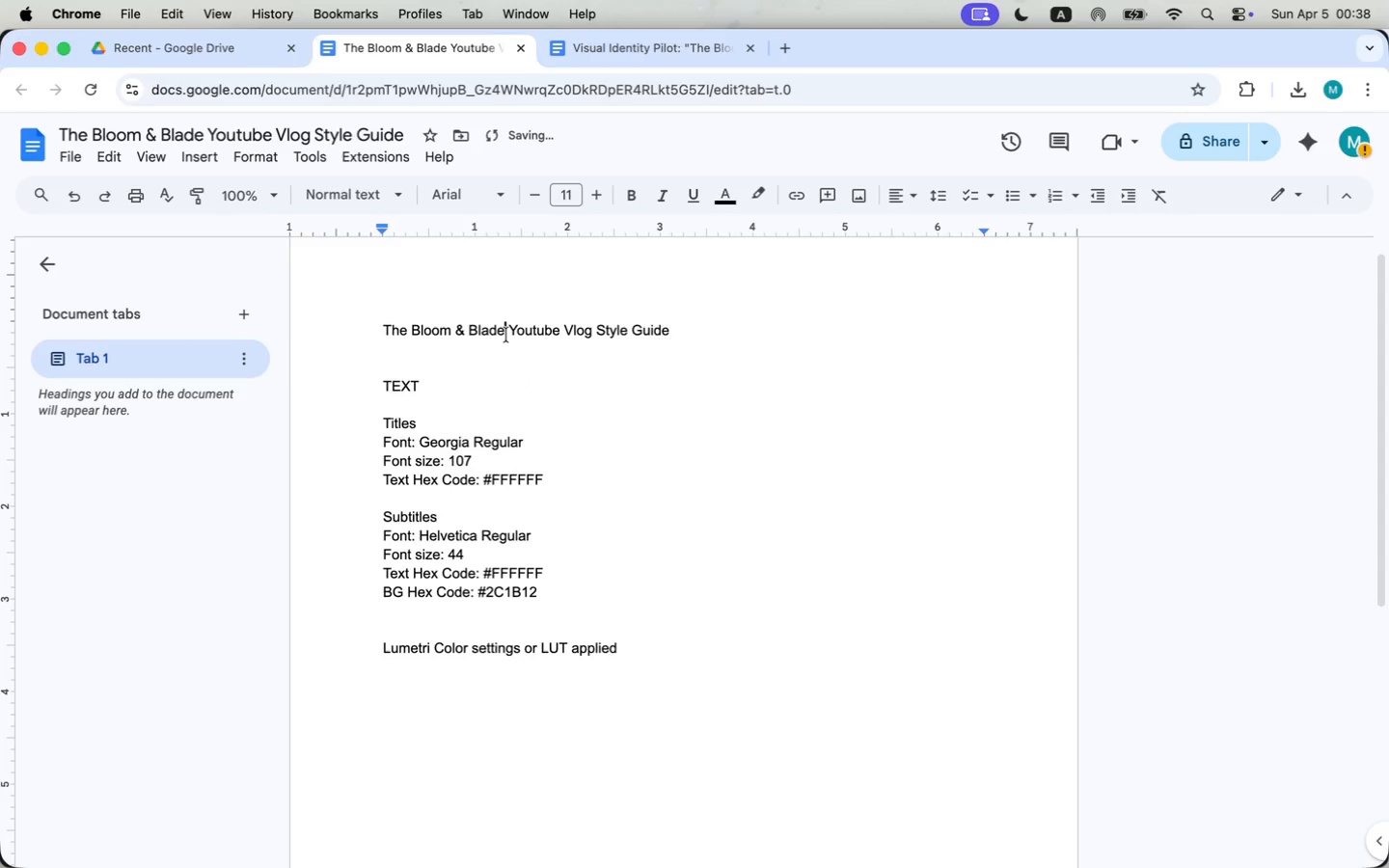 
triple_click([506, 335])
 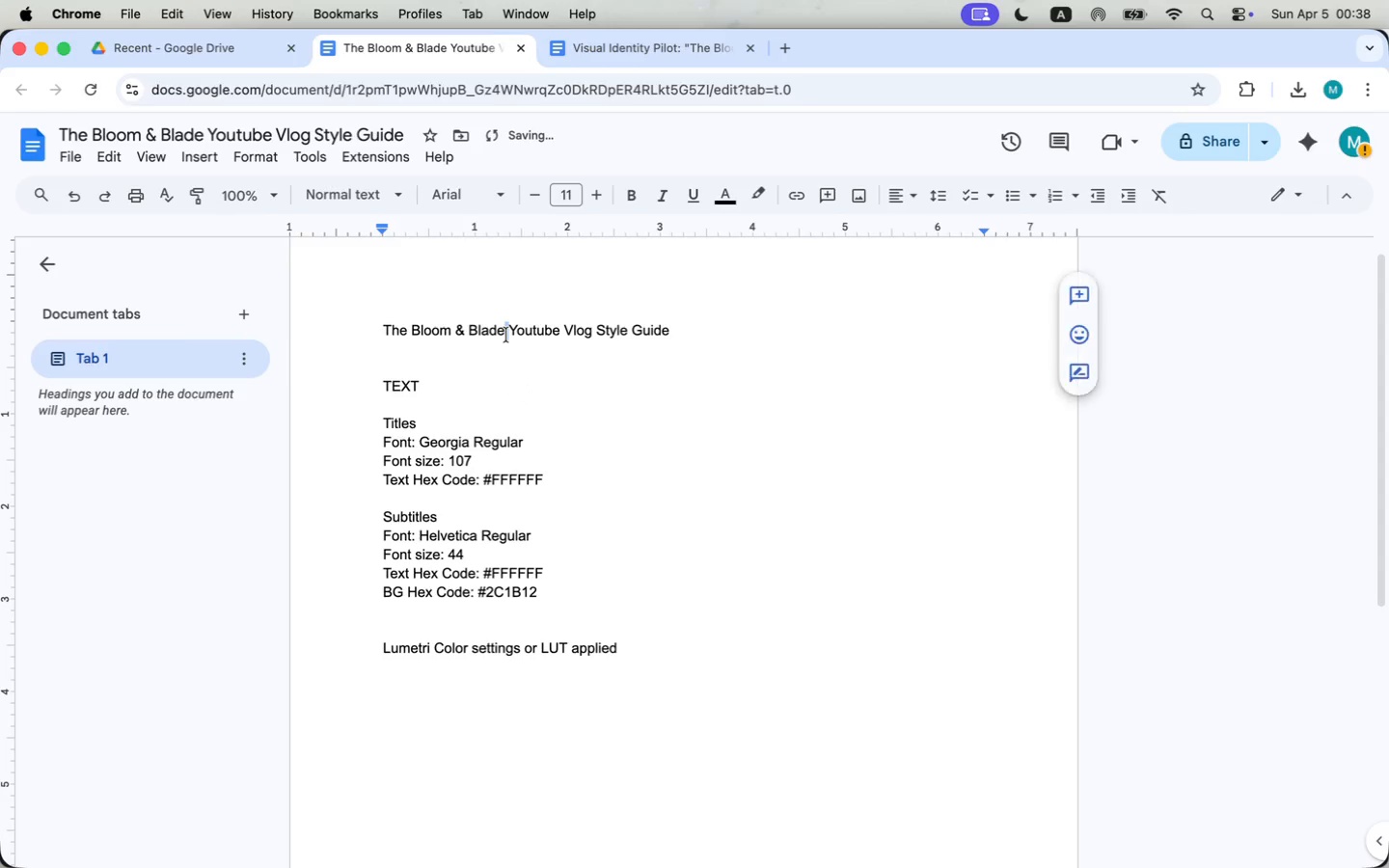 
triple_click([506, 335])
 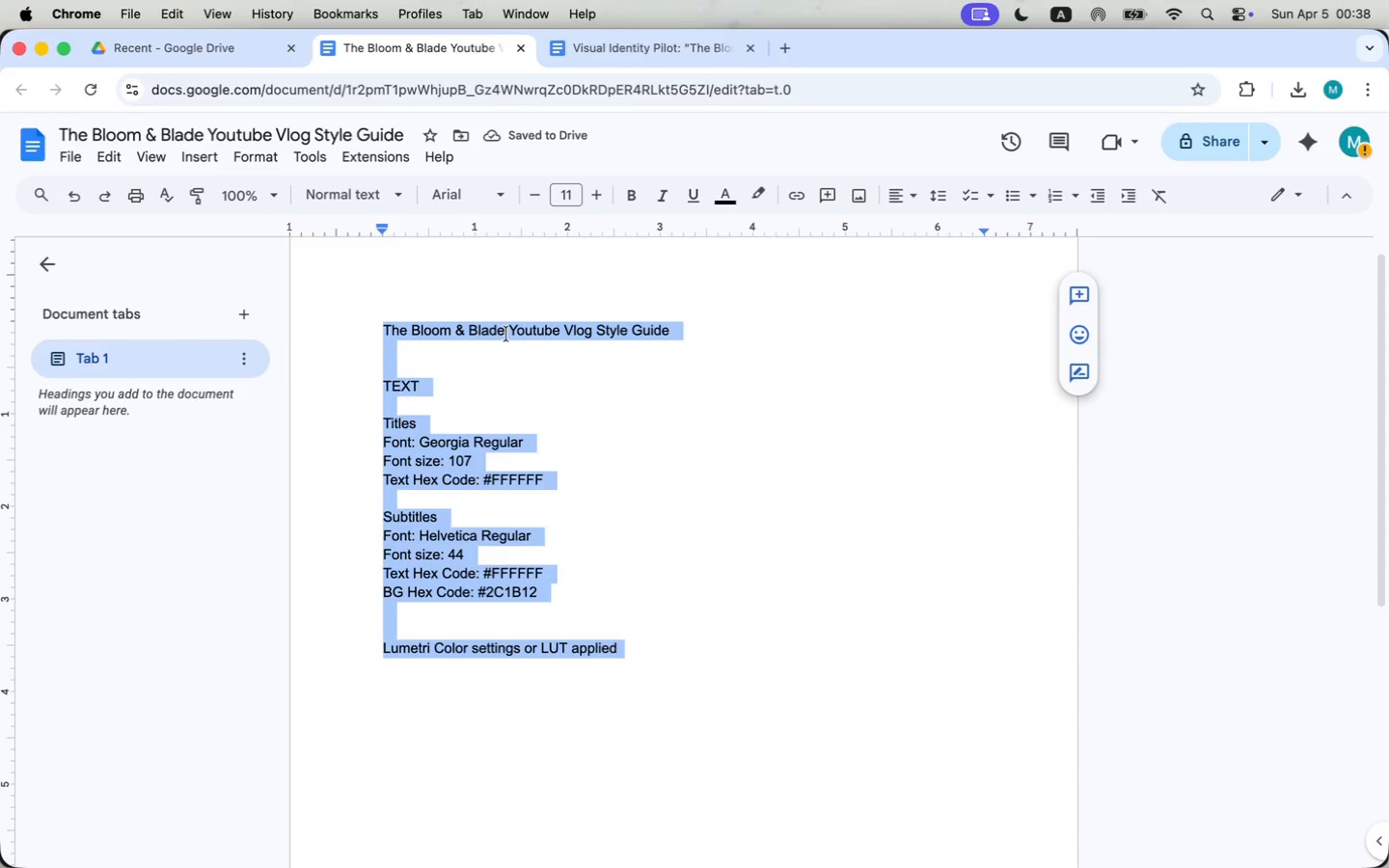 
left_click([507, 332])
 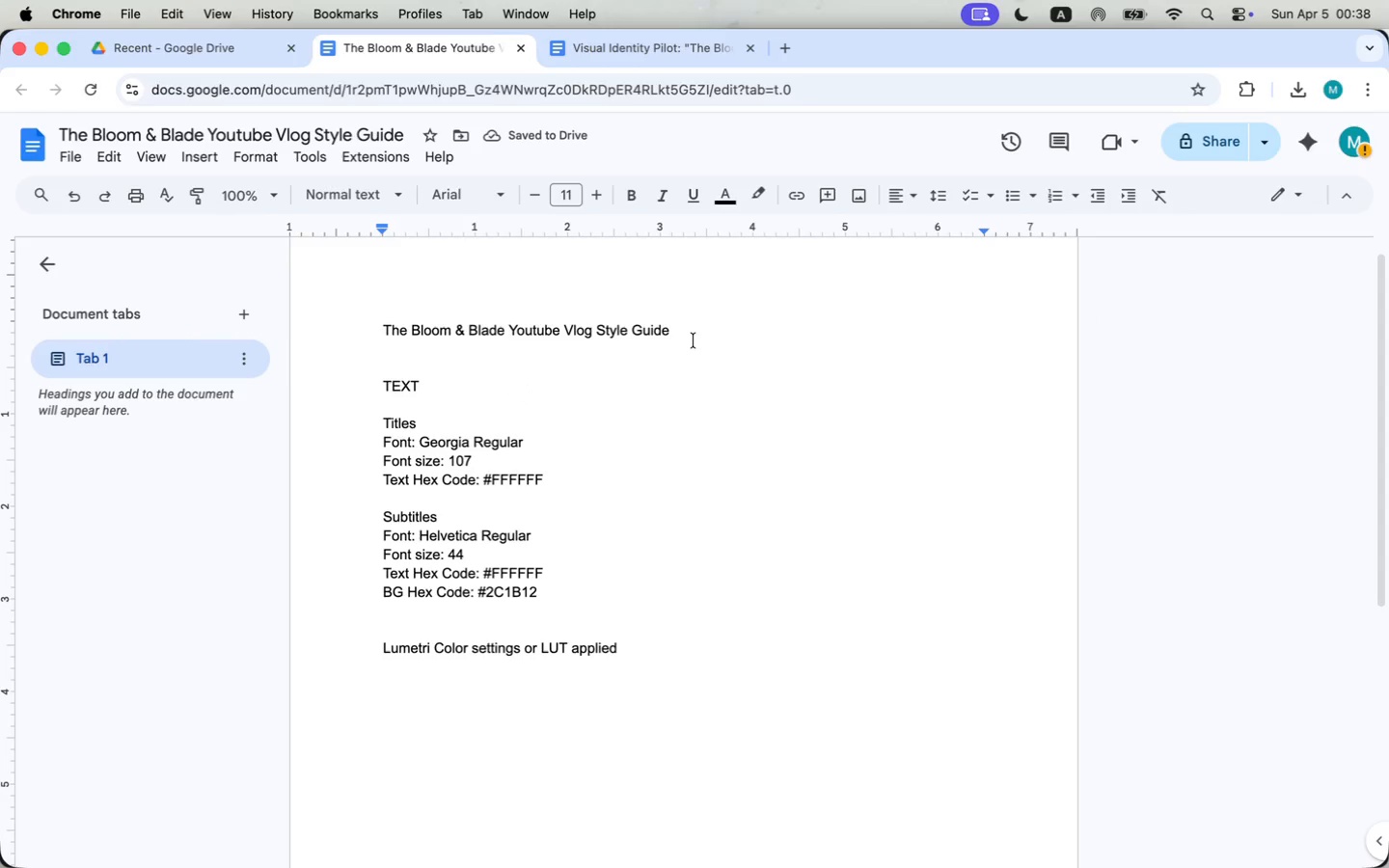 
left_click_drag(start_coordinate=[690, 334], to_coordinate=[369, 325])
 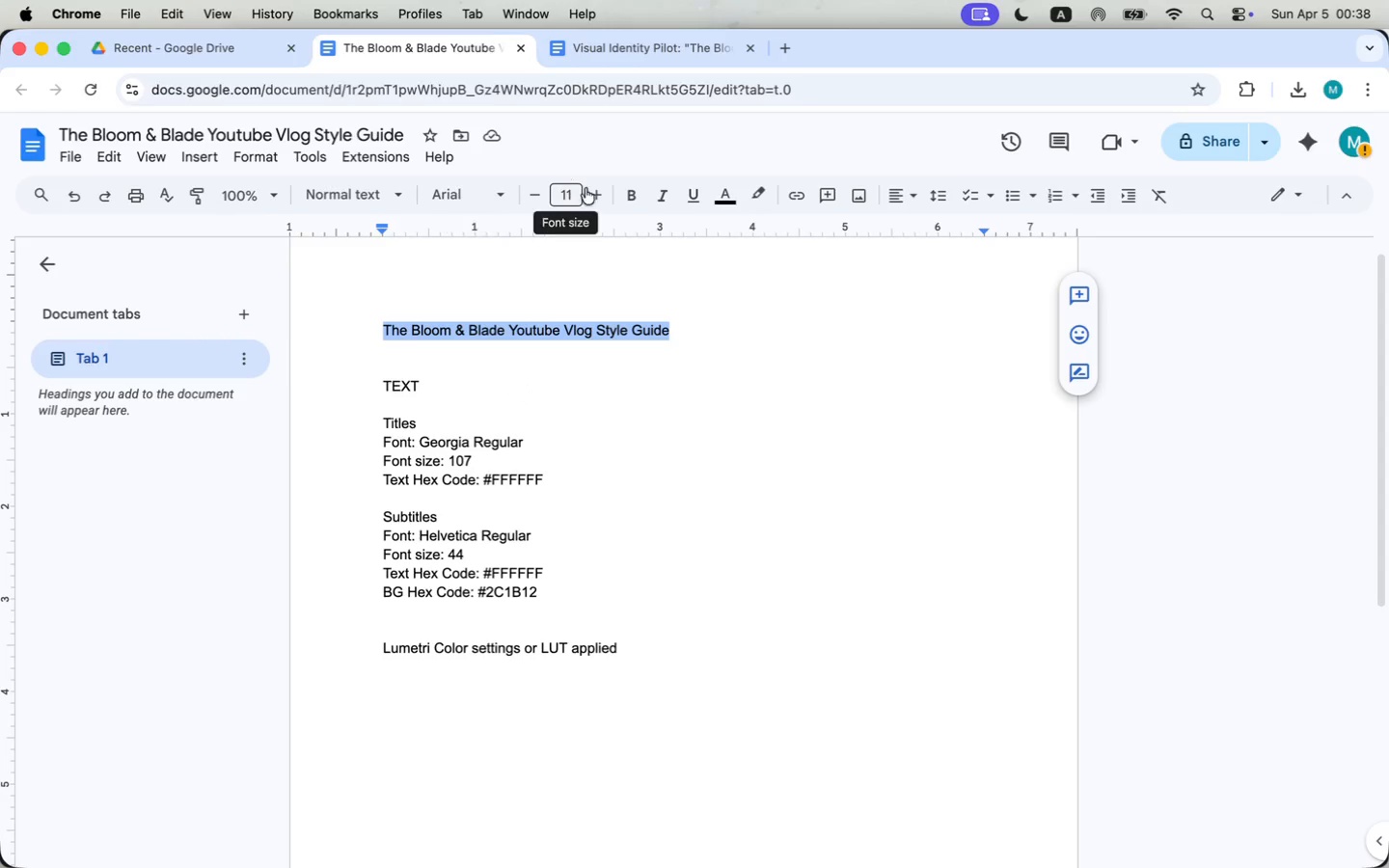 
left_click([569, 195])
 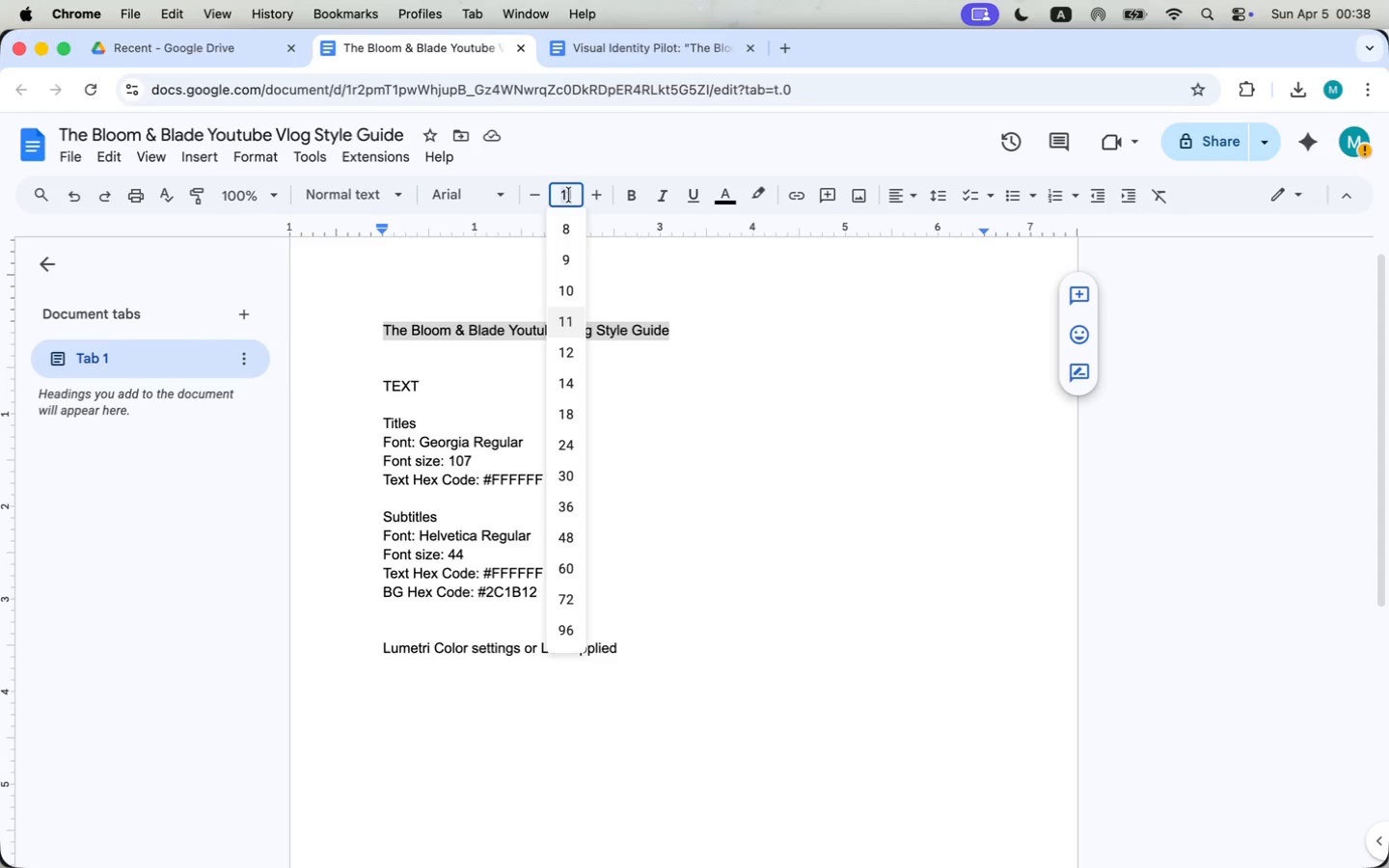 
type(20)
 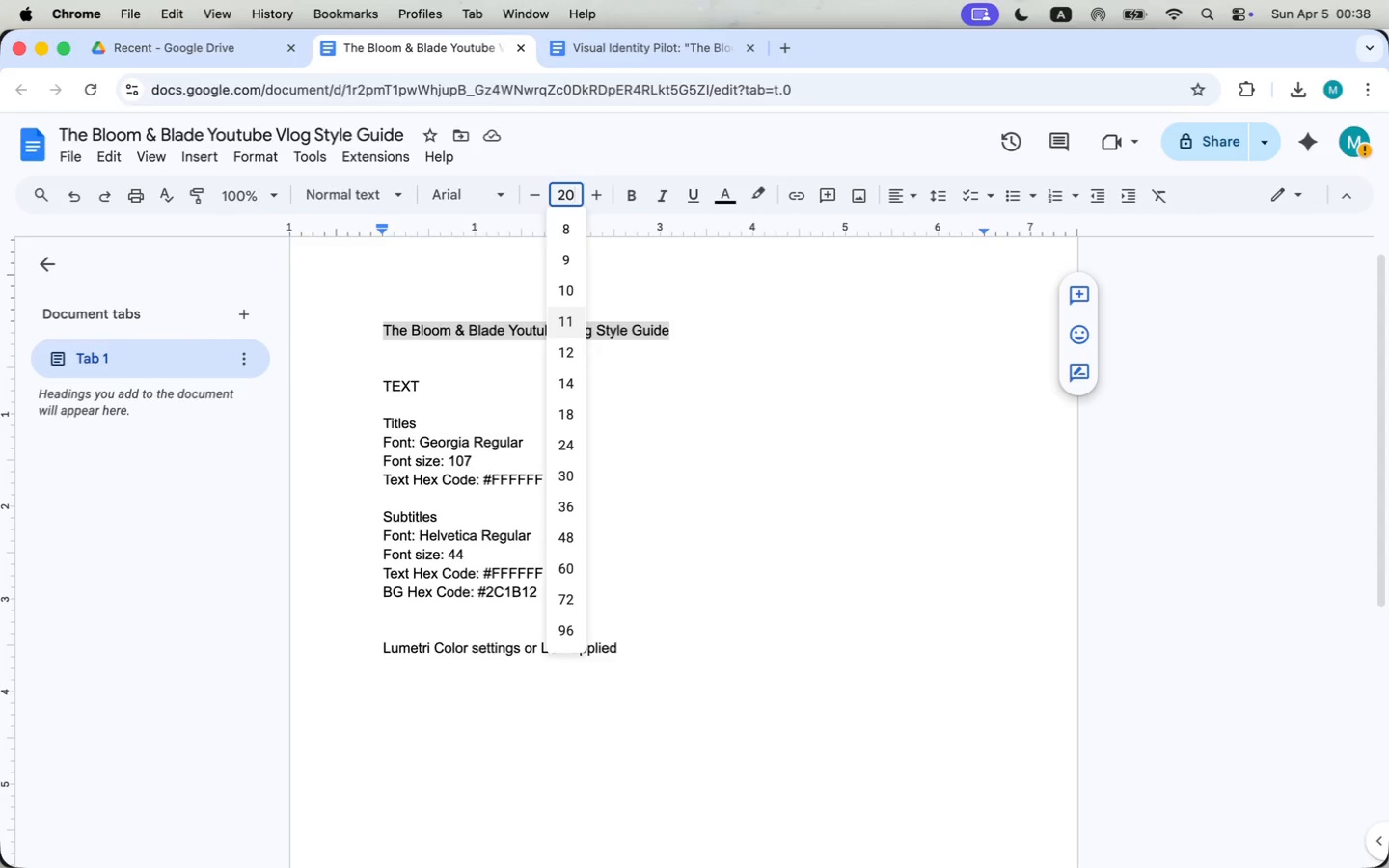 
key(Enter)
 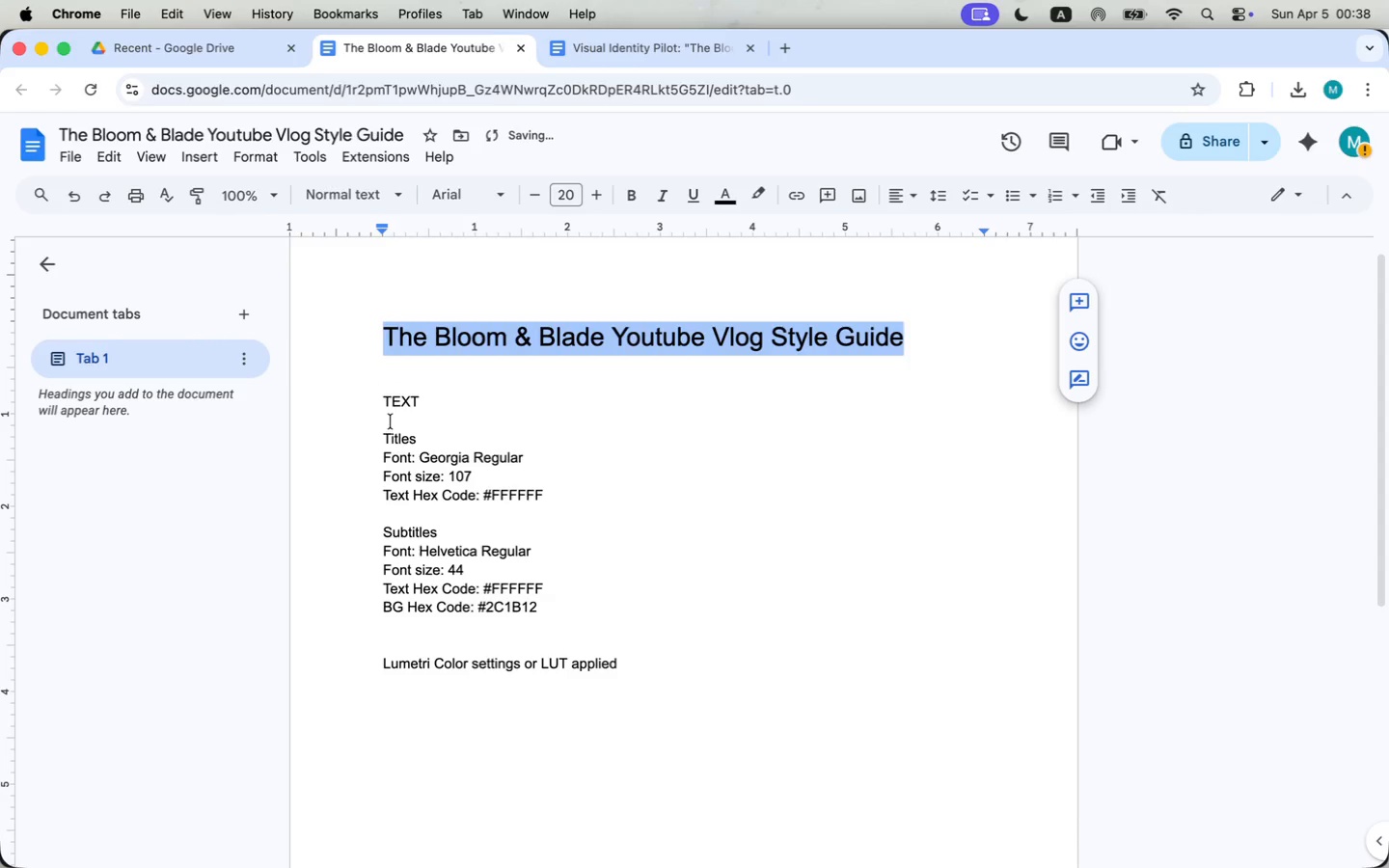 
left_click_drag(start_coordinate=[433, 407], to_coordinate=[353, 402])
 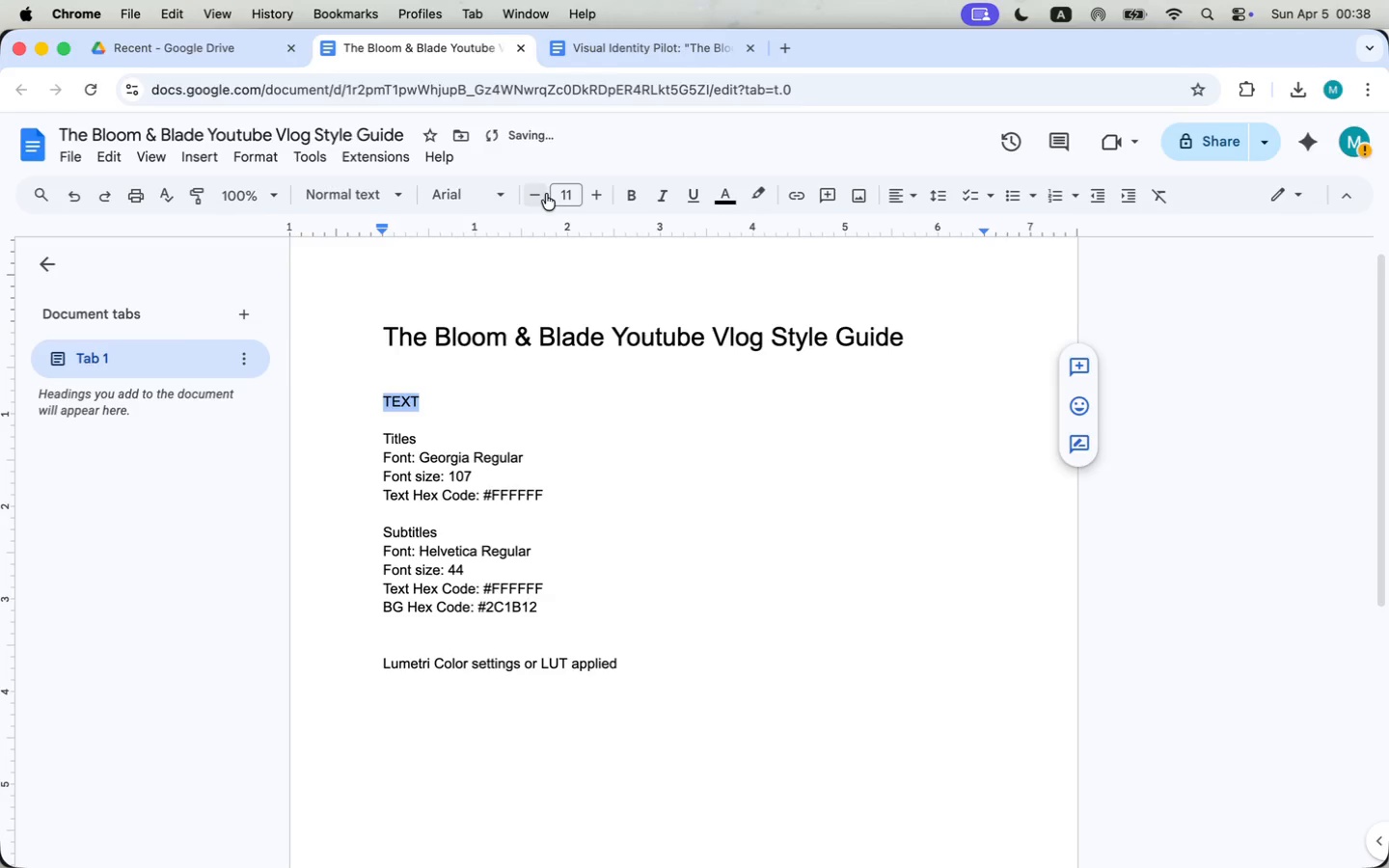 
left_click([566, 188])
 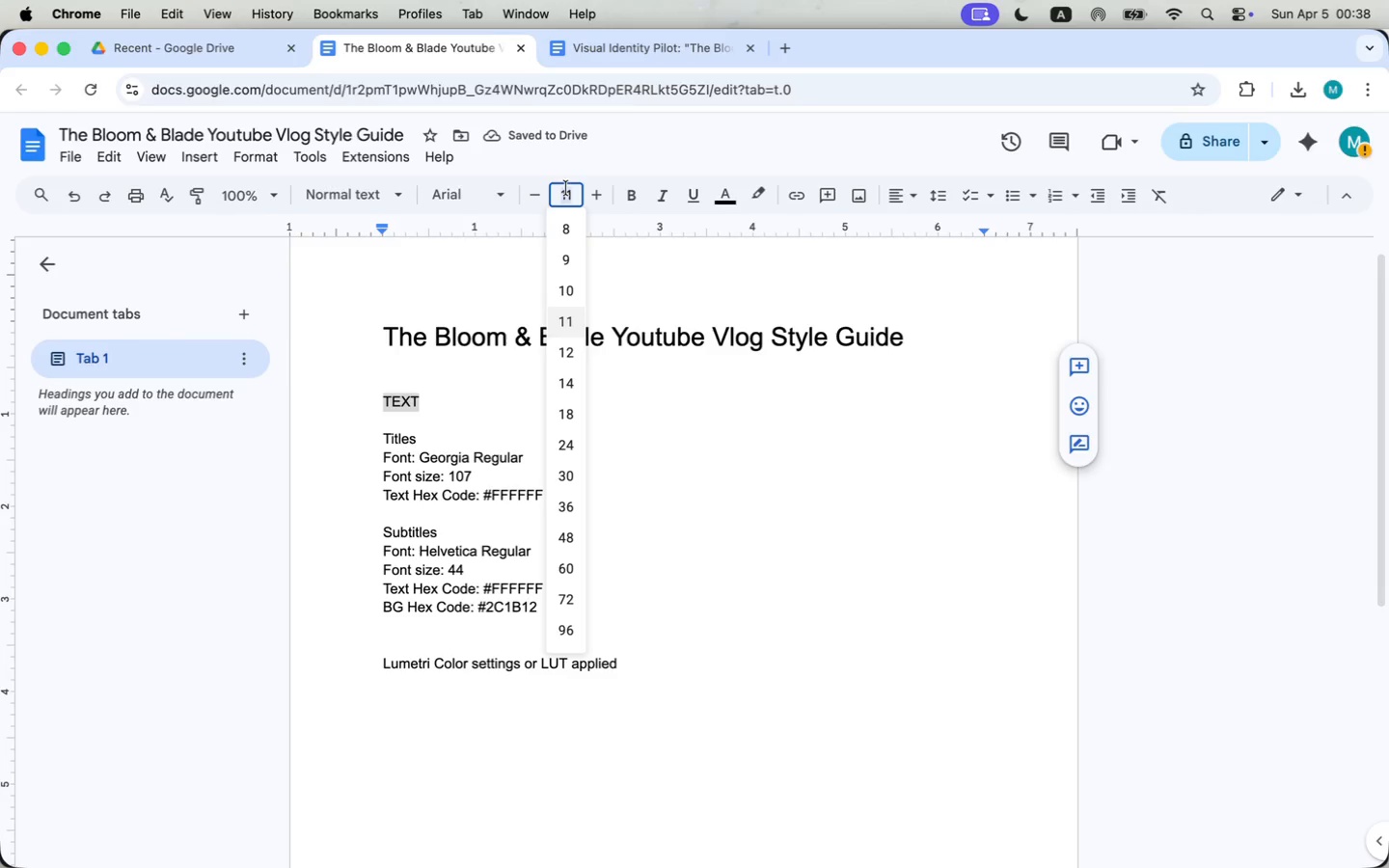 
type(16])
key(Backspace)
 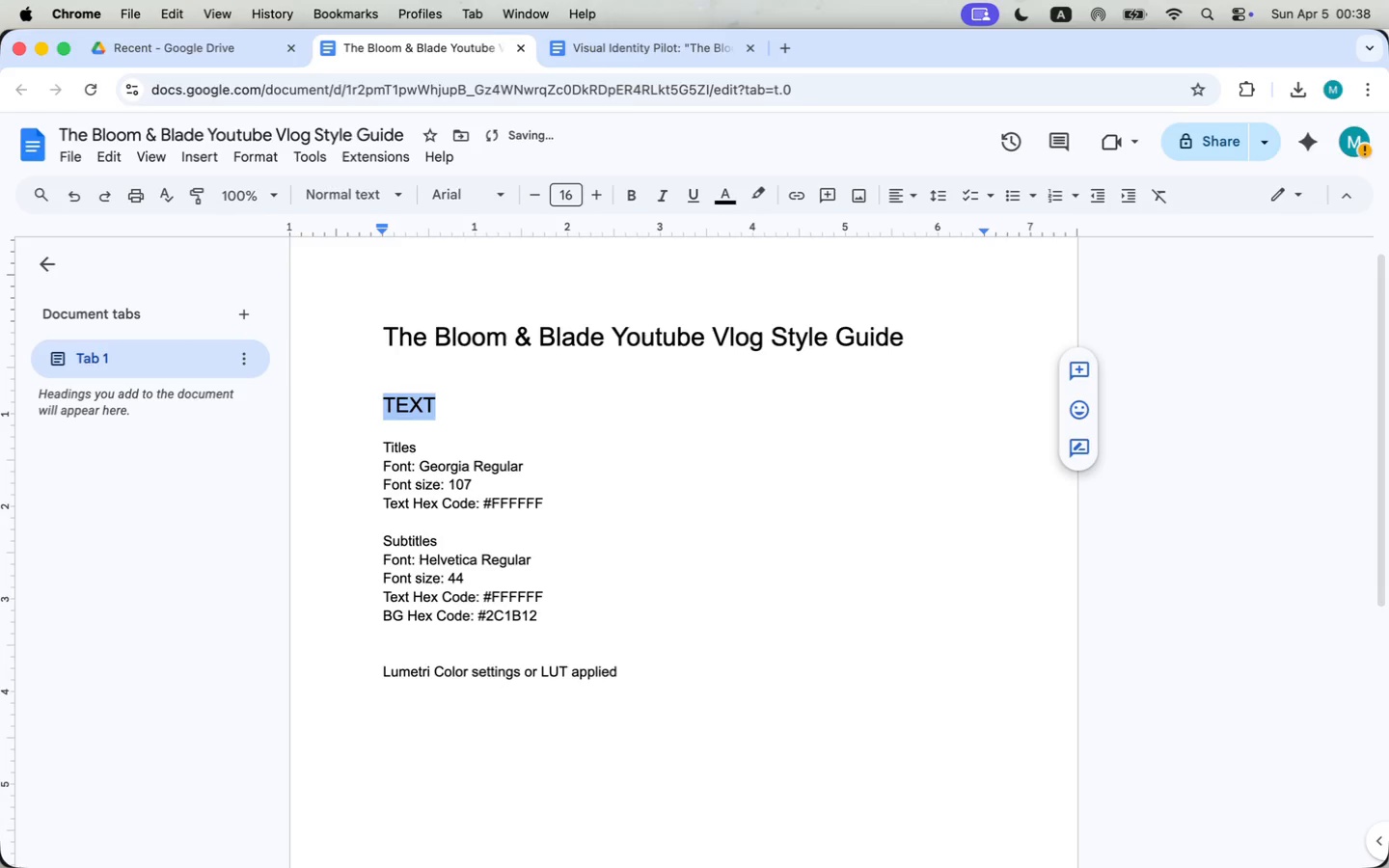 
key(Enter)
 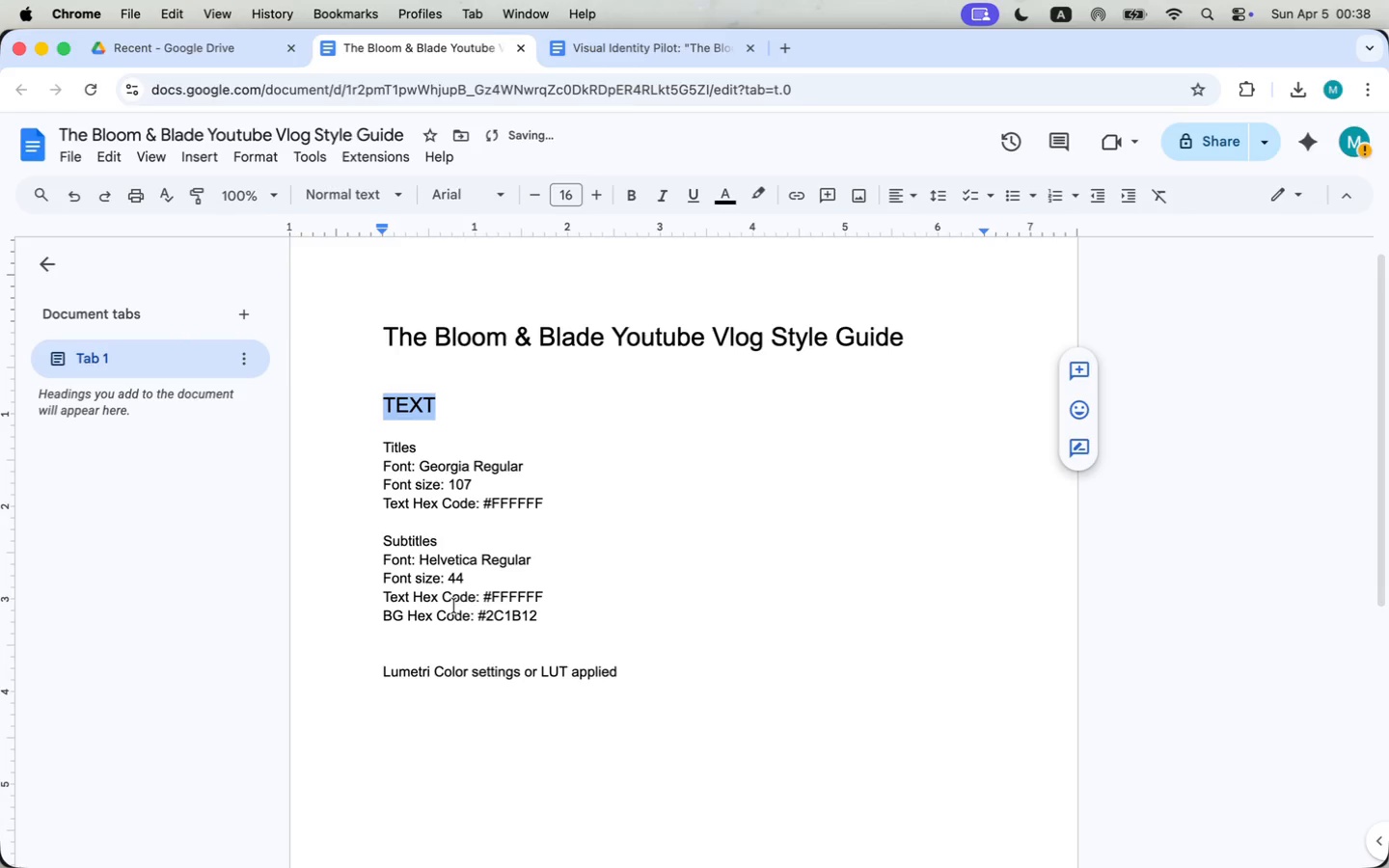 
left_click([454, 651])
 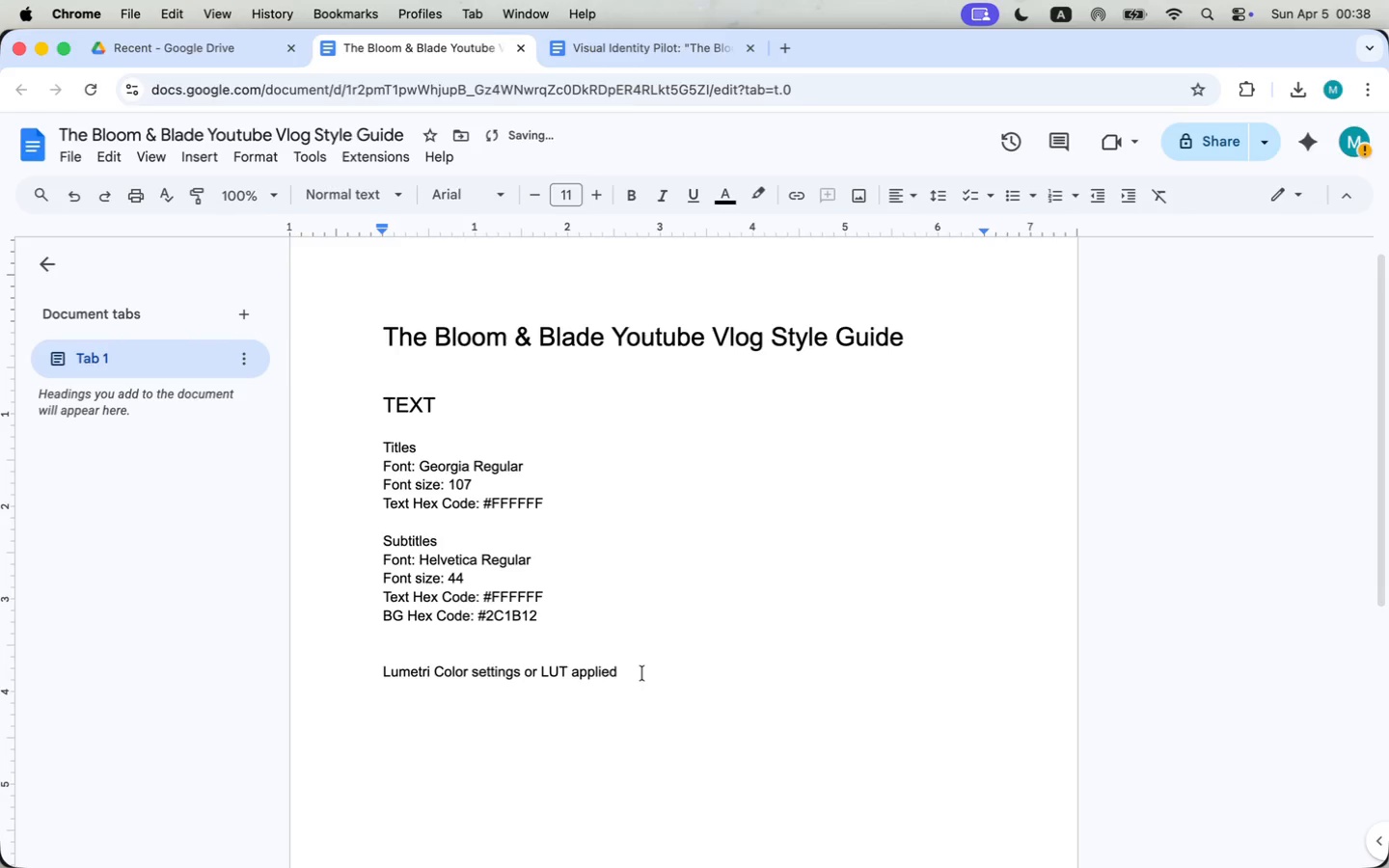 
left_click_drag(start_coordinate=[647, 672], to_coordinate=[352, 670])
 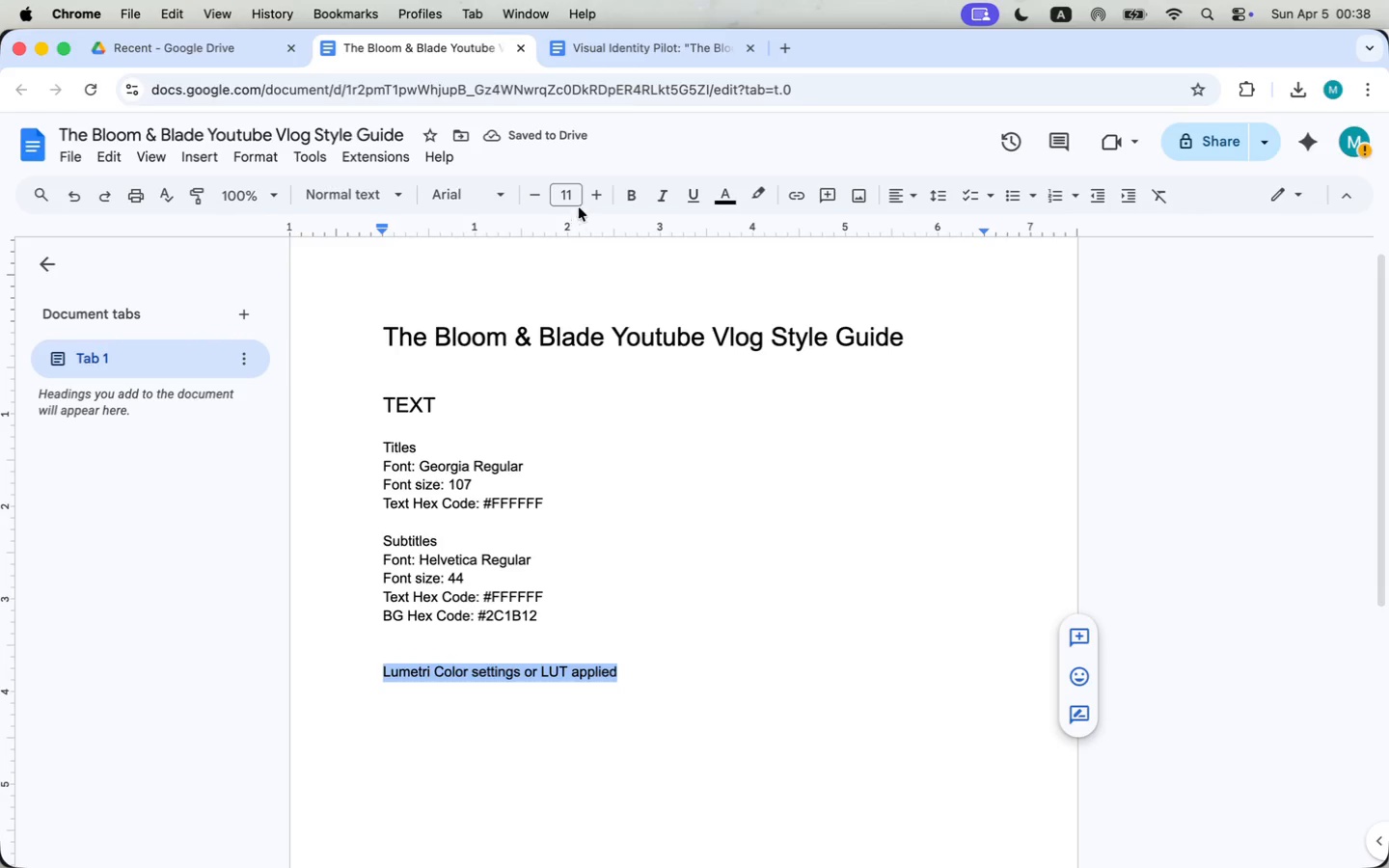 
left_click([576, 196])
 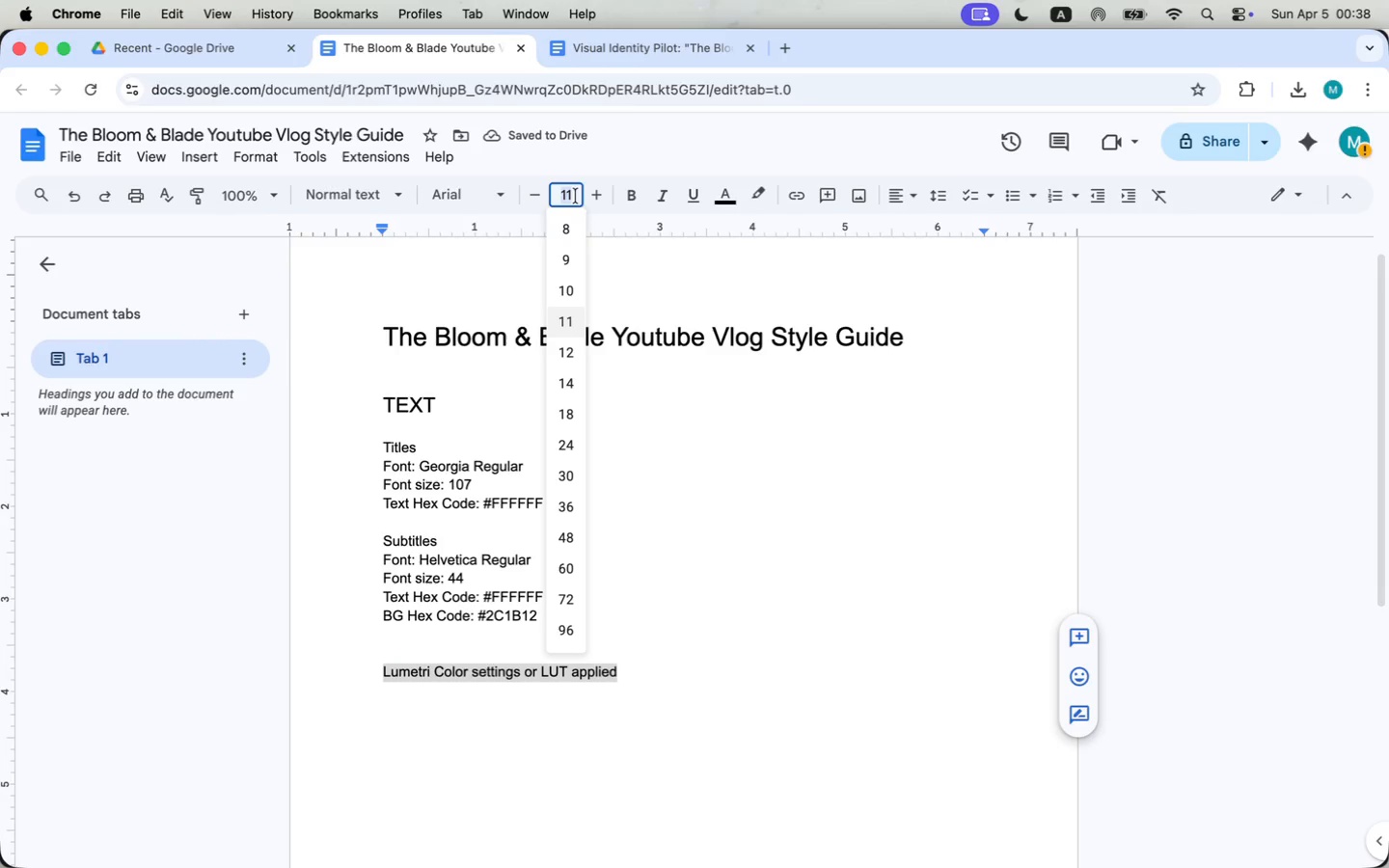 
type(16)
 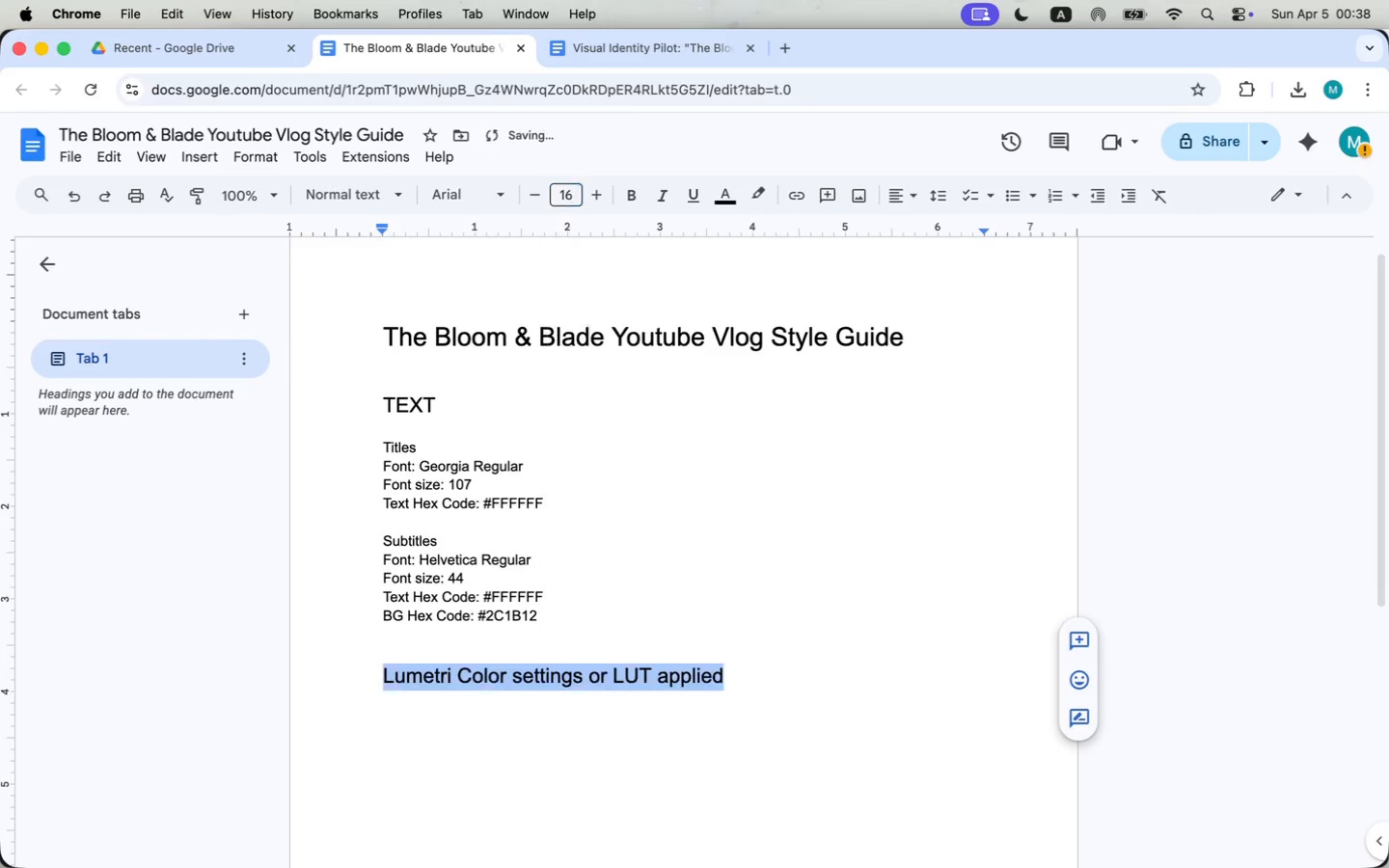 
key(Enter)
 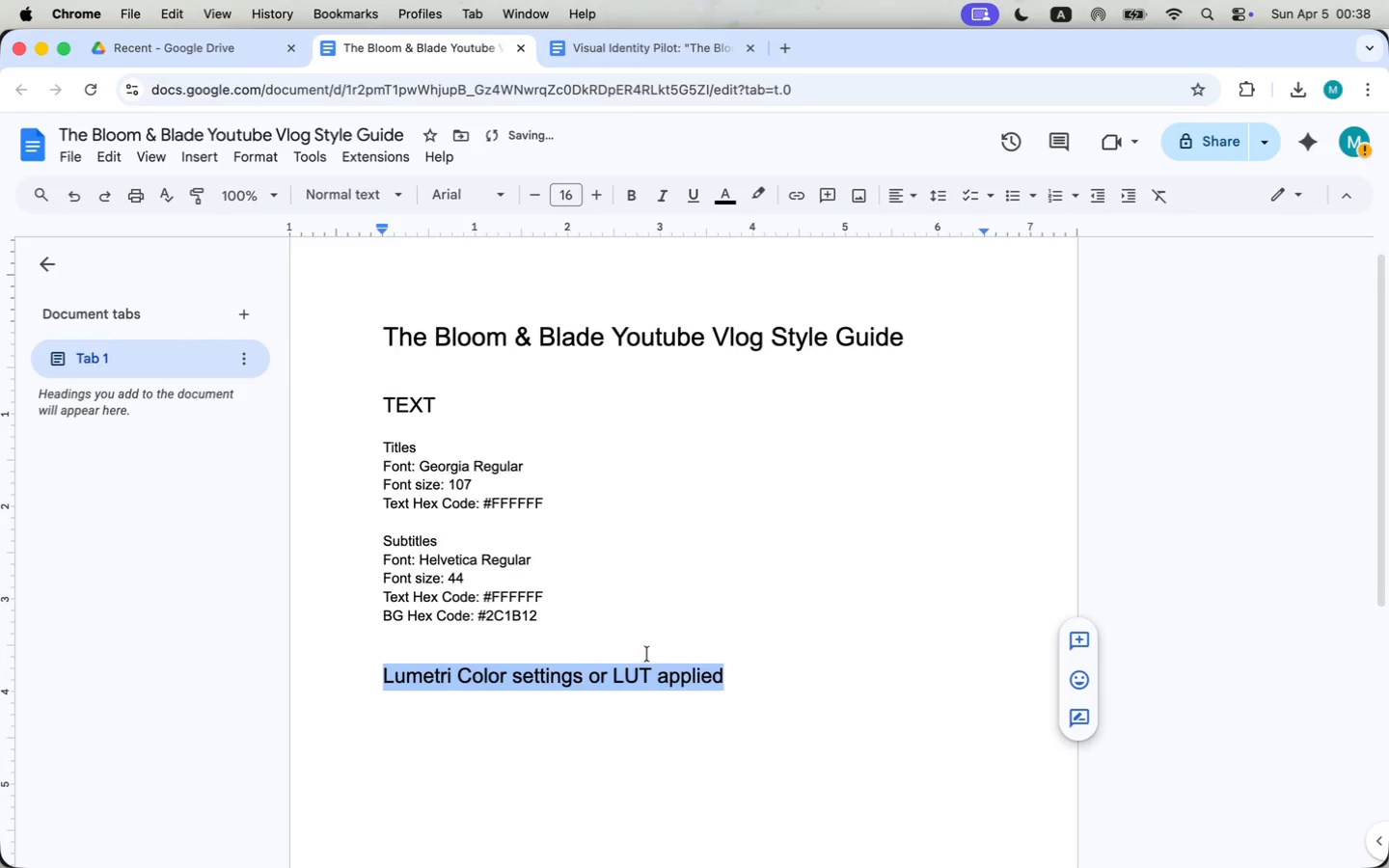 
left_click([663, 637])
 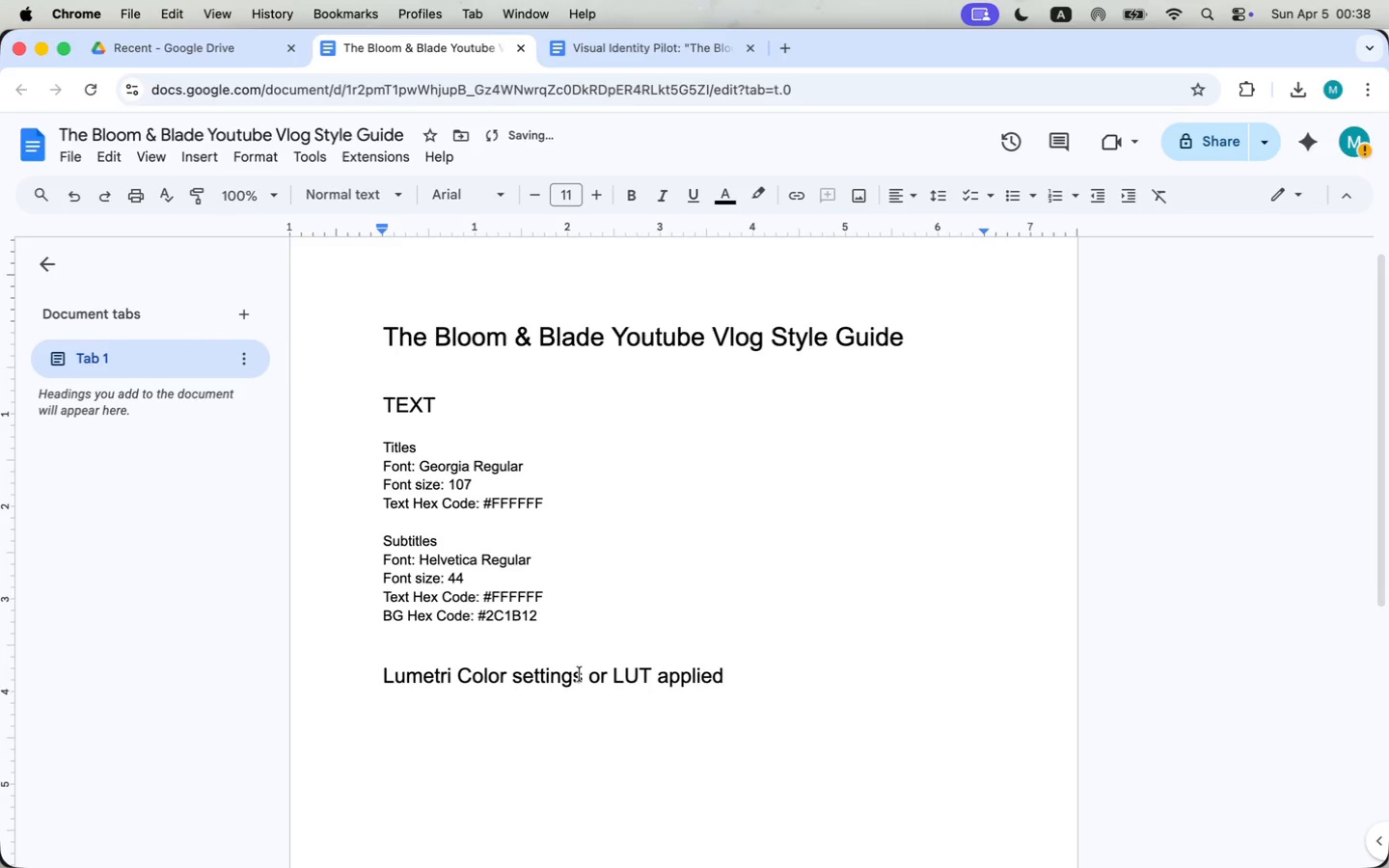 
left_click_drag(start_coordinate=[586, 675], to_coordinate=[827, 684])
 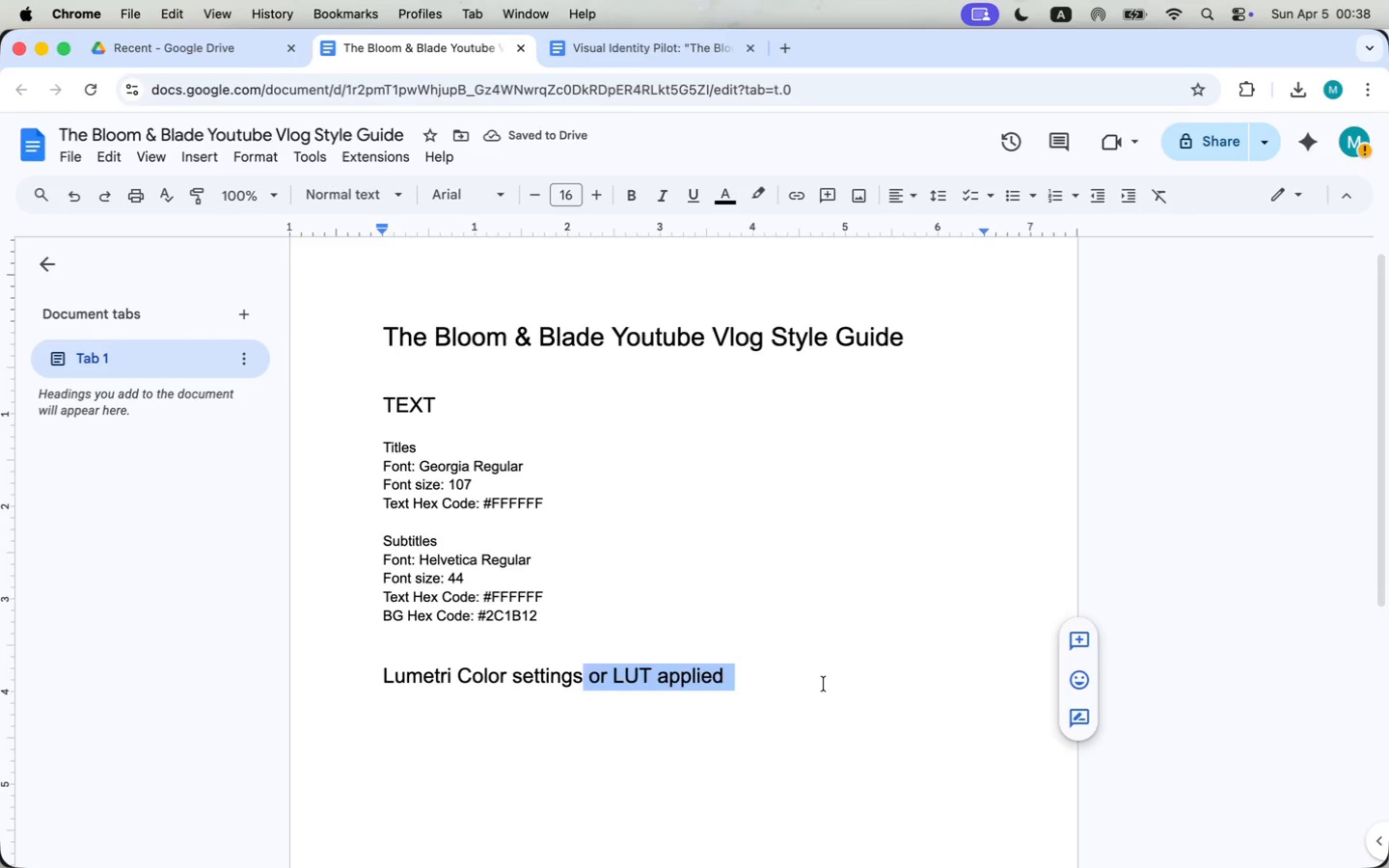 
key(Backspace)
 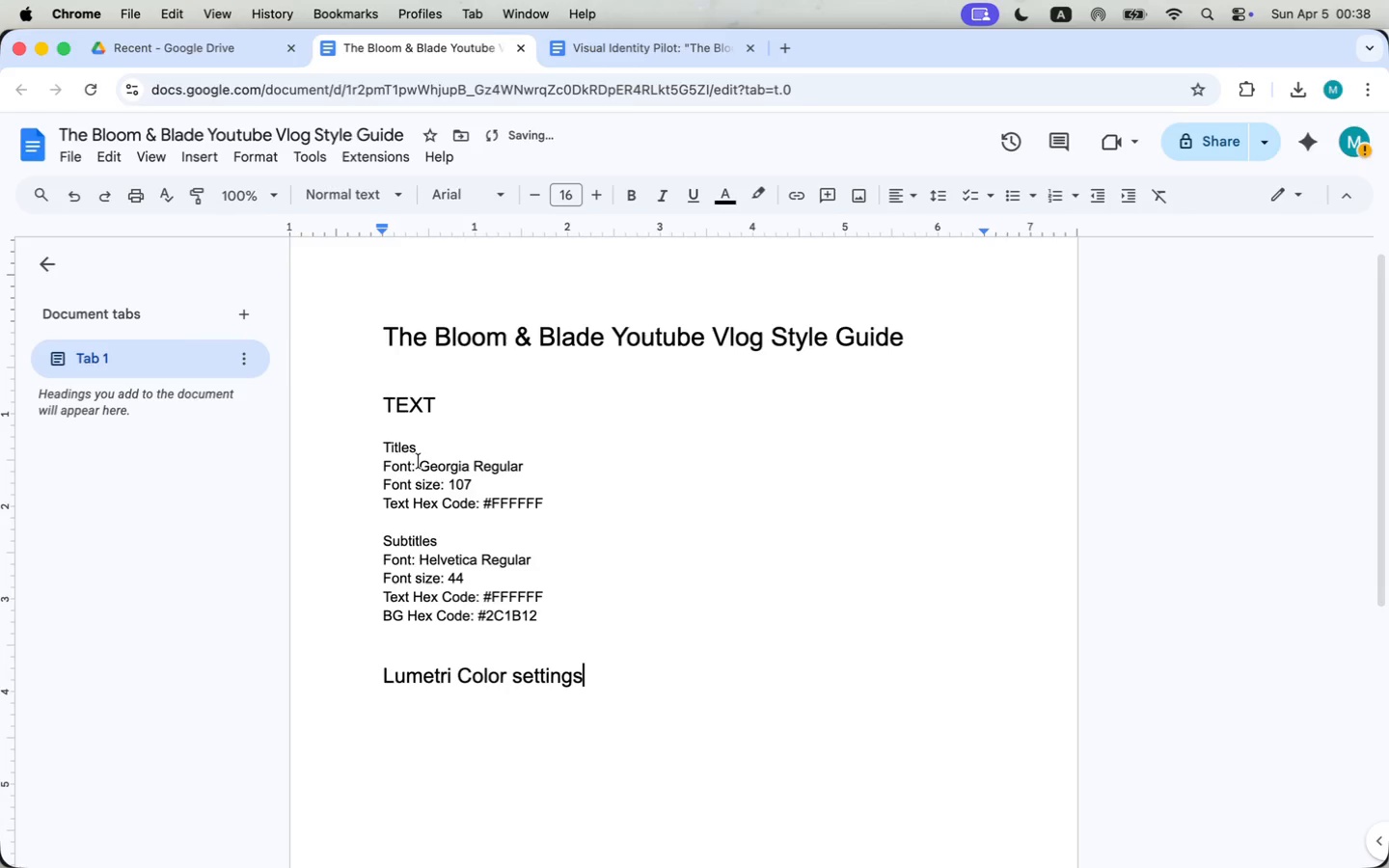 
left_click_drag(start_coordinate=[418, 448], to_coordinate=[351, 447])
 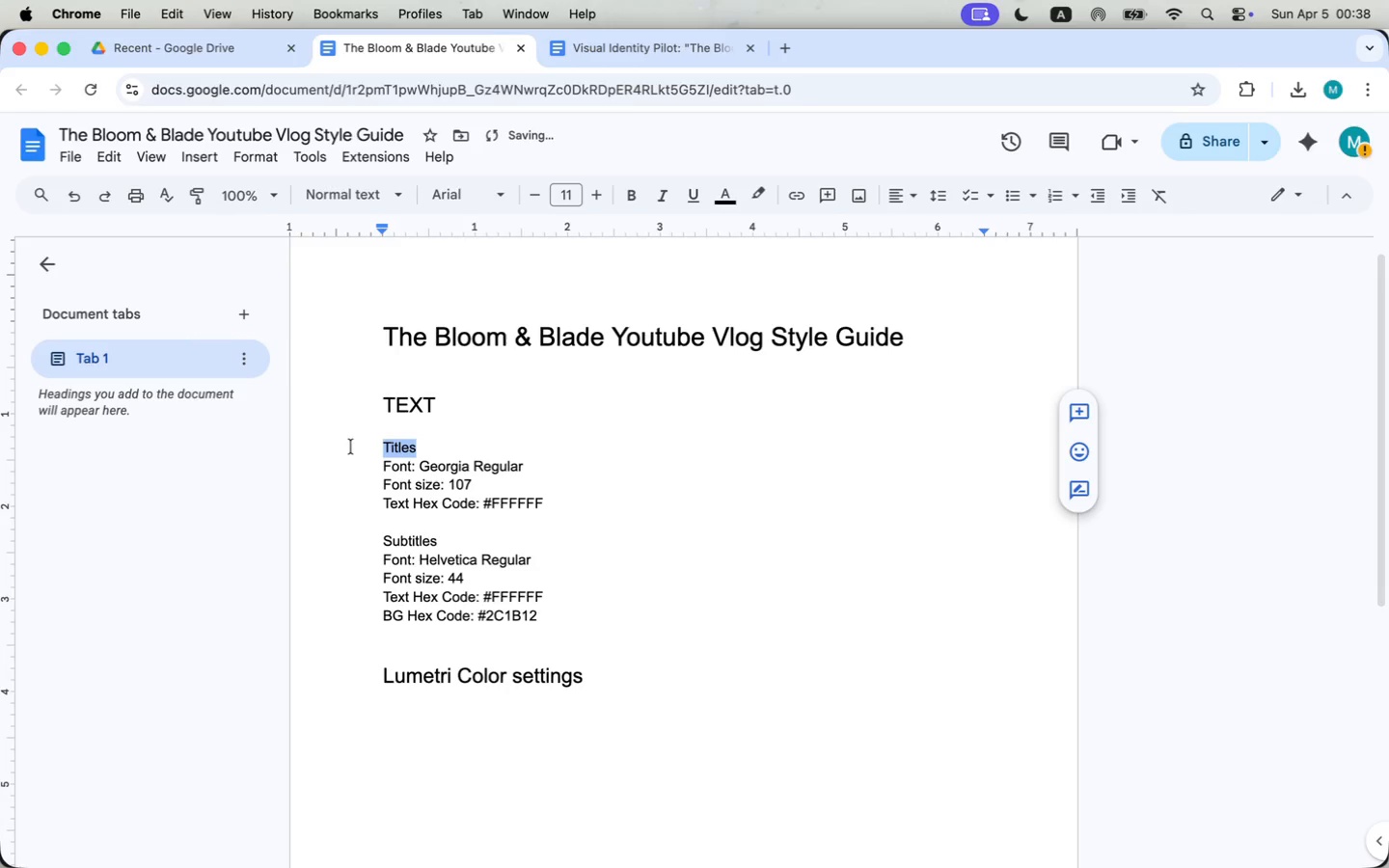 
key(Meta+B)
 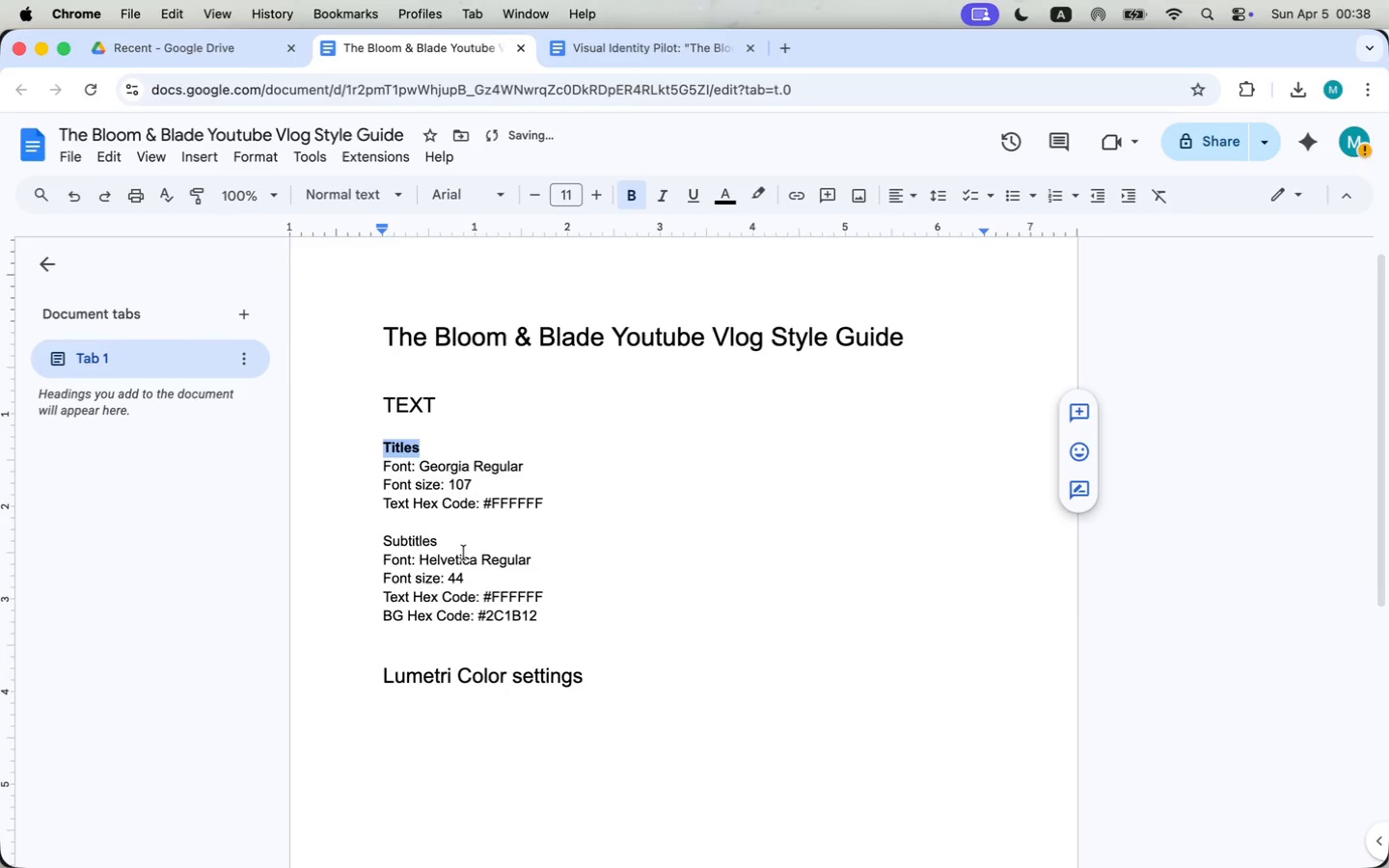 
left_click_drag(start_coordinate=[452, 537], to_coordinate=[349, 544])
 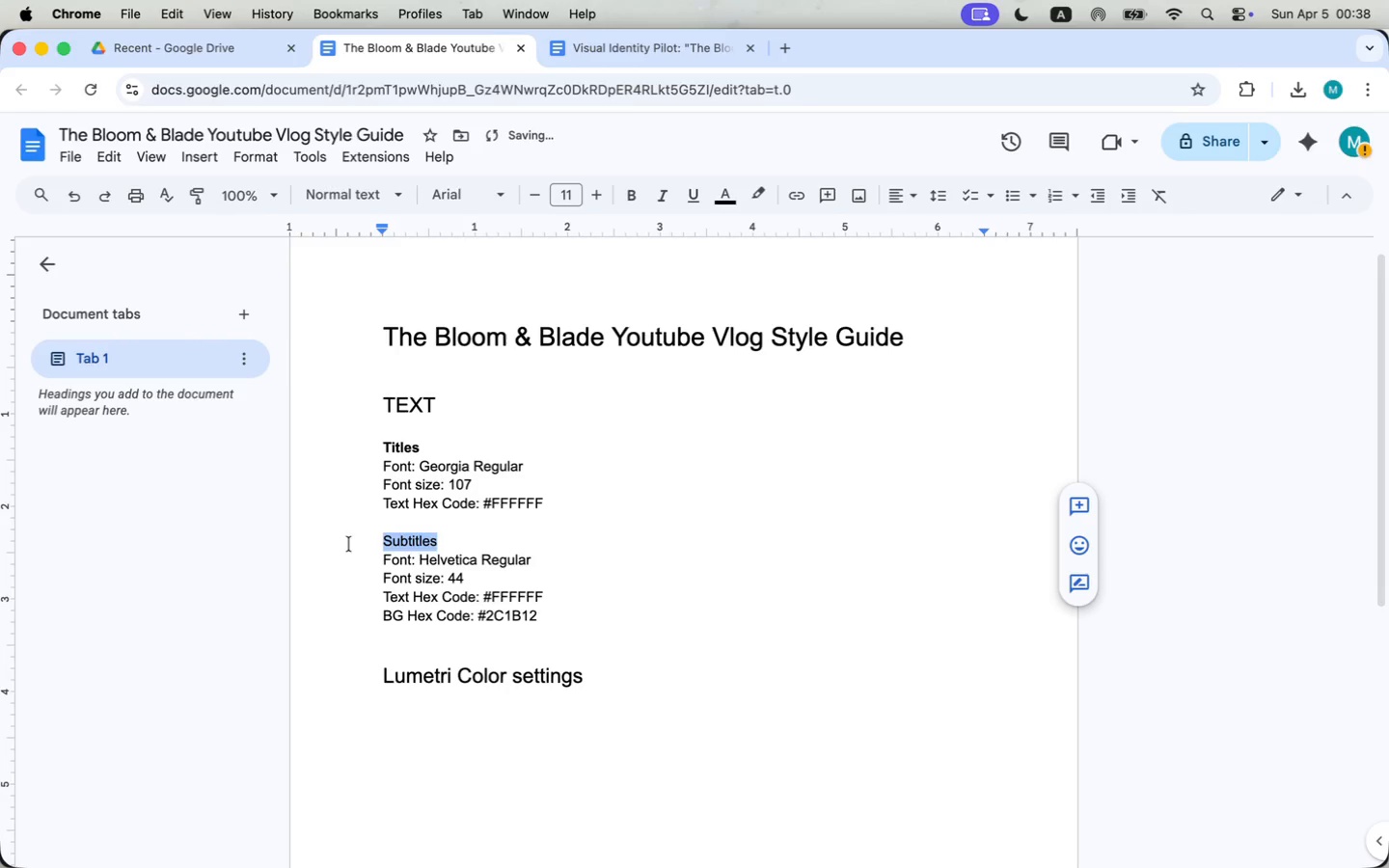 
key(Meta+B)
 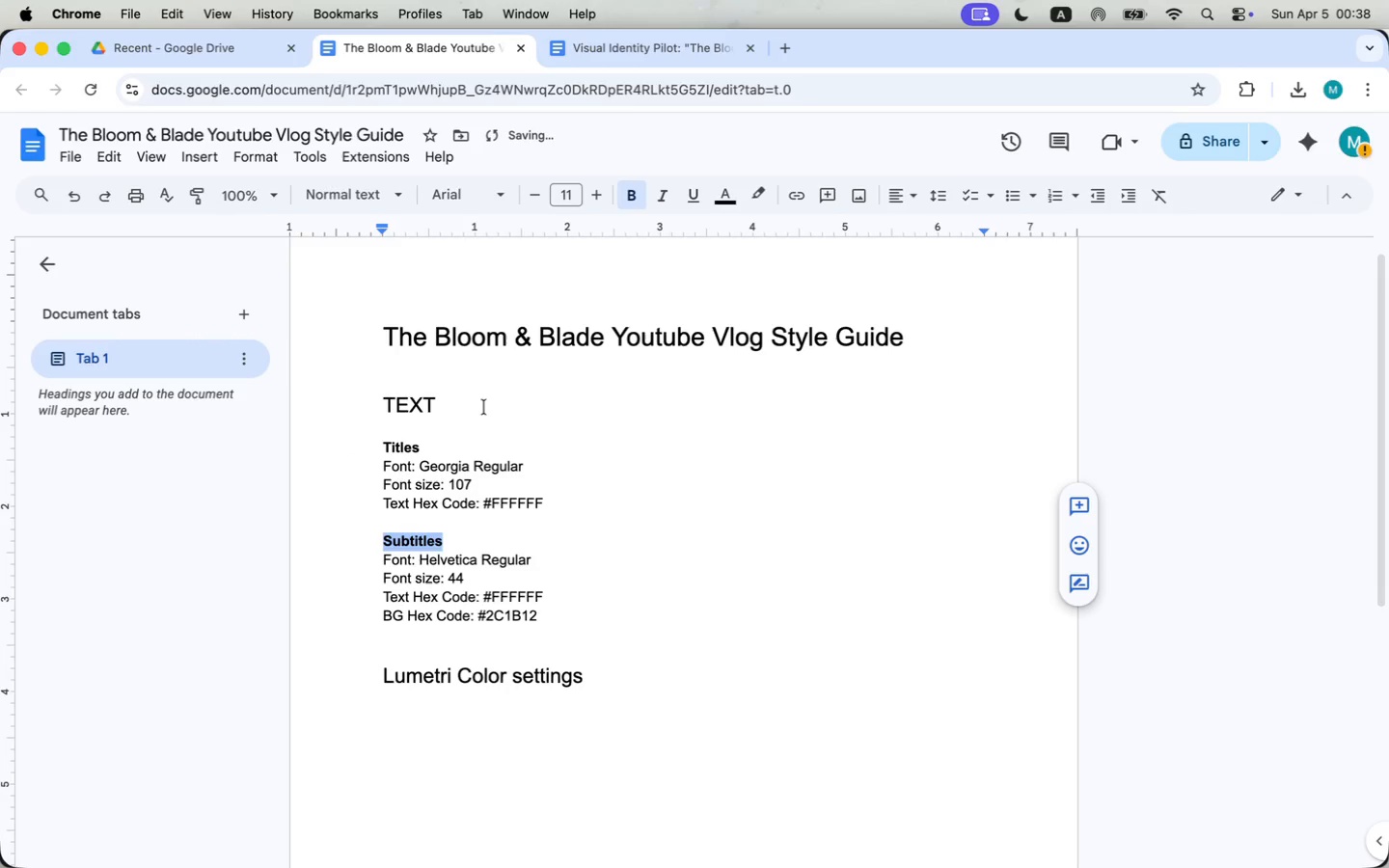 
left_click_drag(start_coordinate=[466, 415], to_coordinate=[372, 412])
 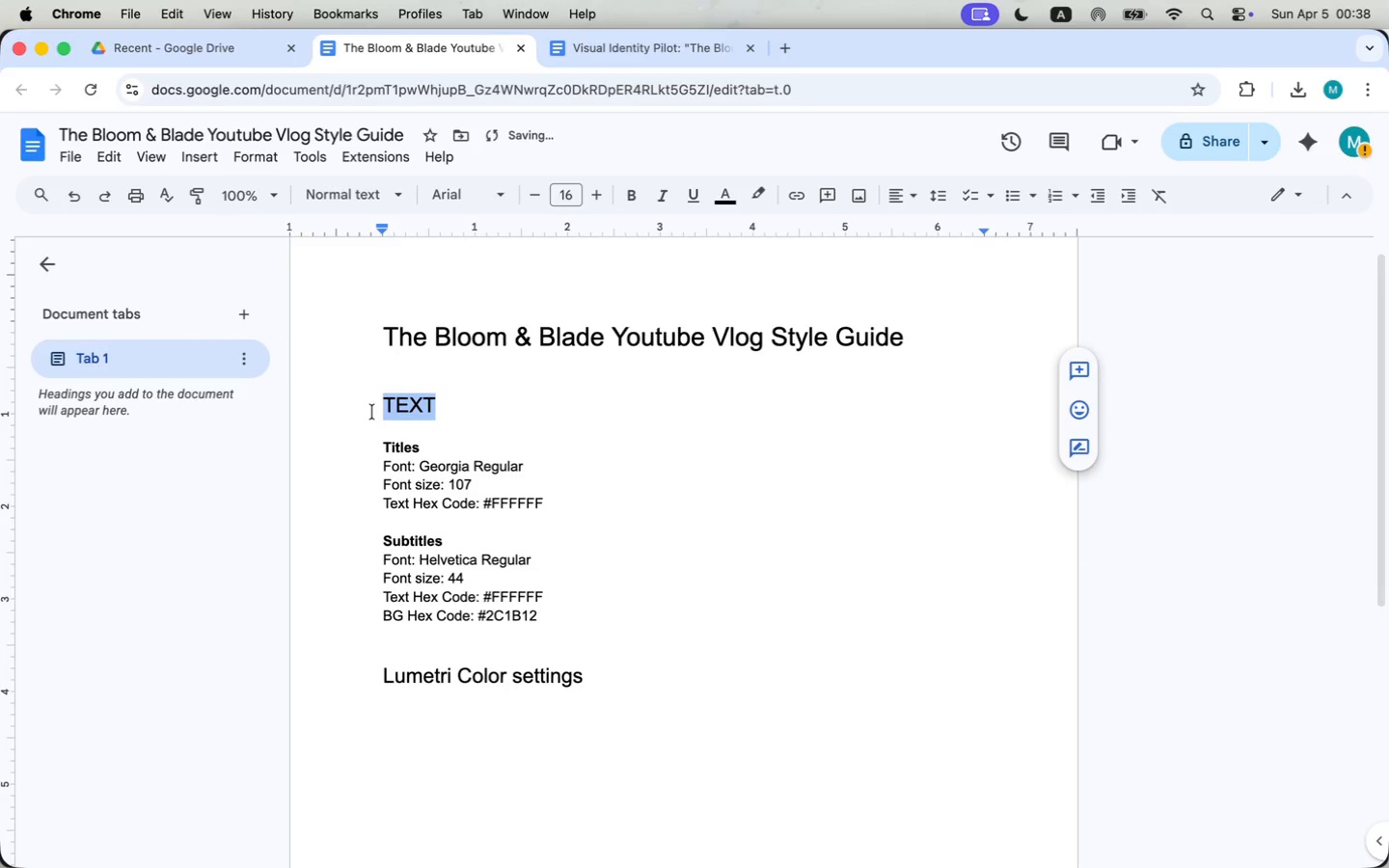 
key(Meta+B)
 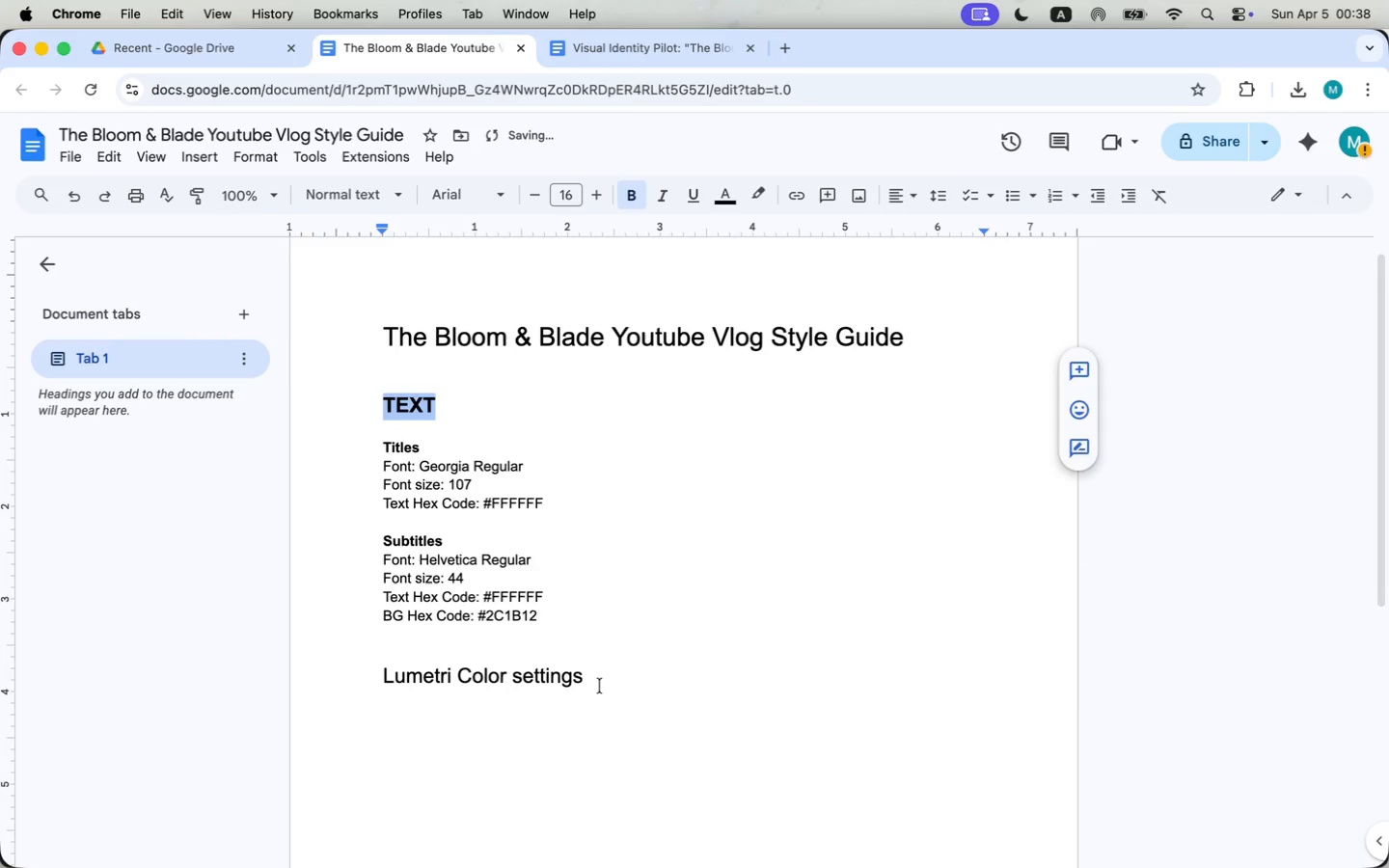 
double_click([501, 714])
 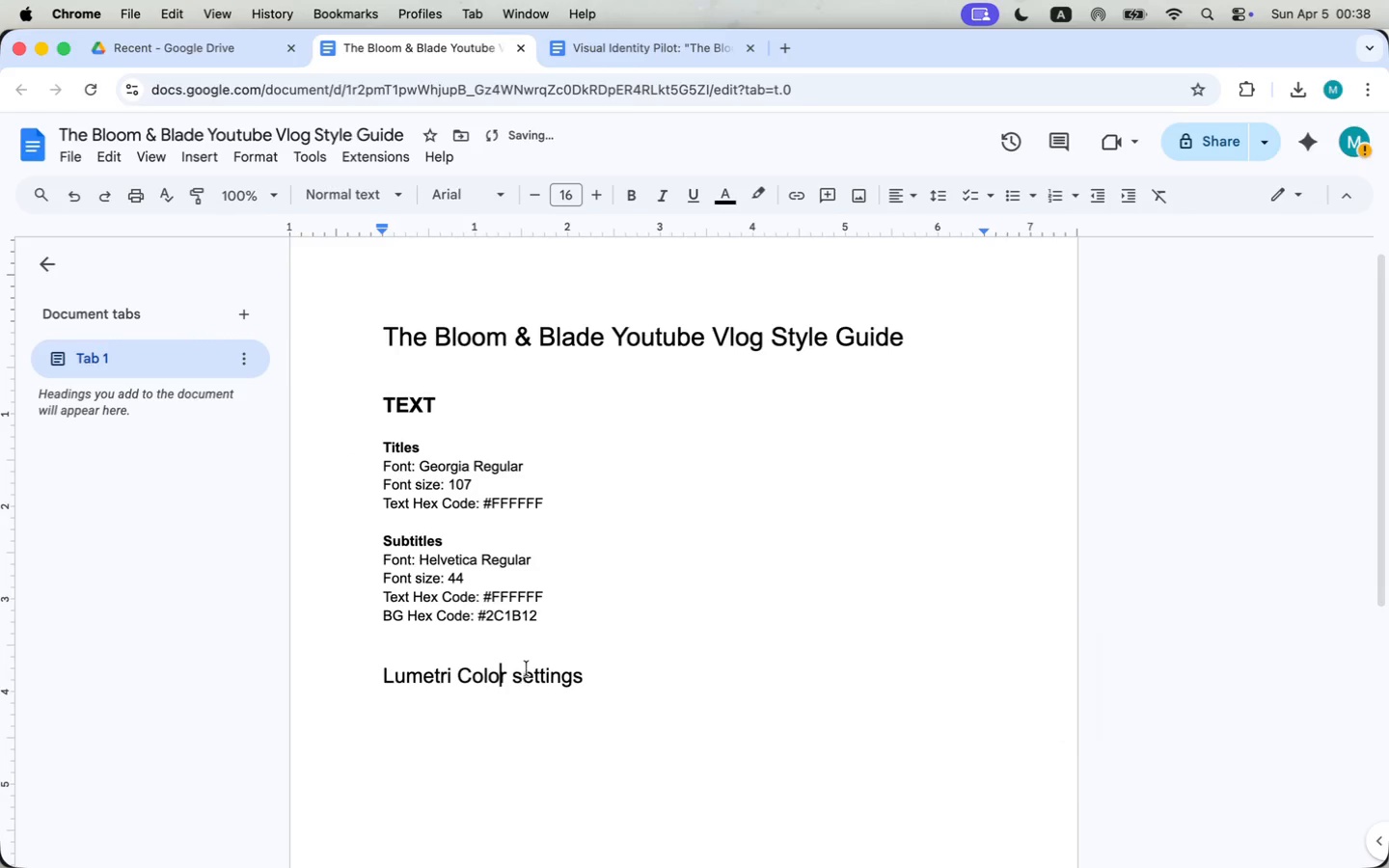 
triple_click([529, 666])
 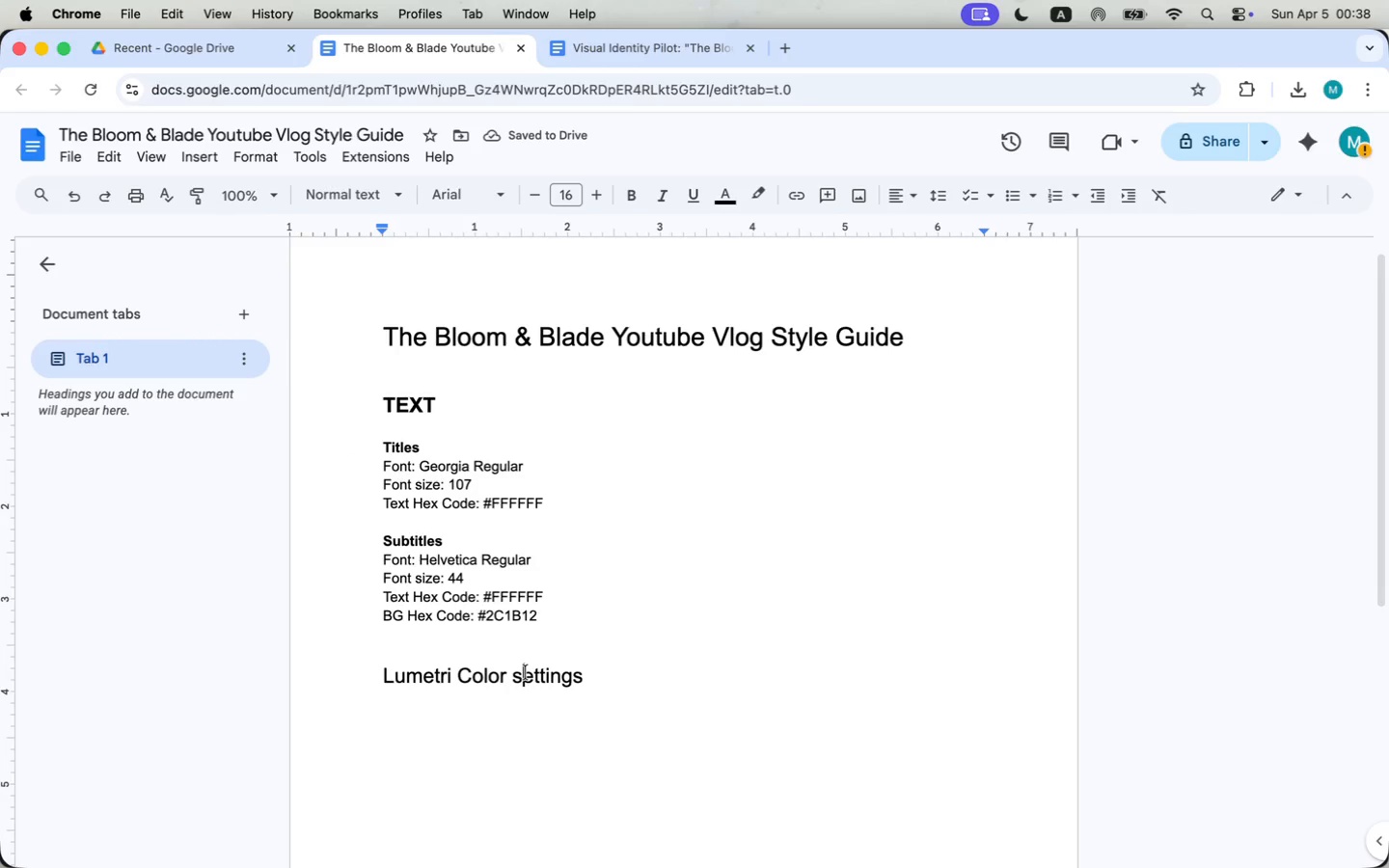 
key(Backspace)
 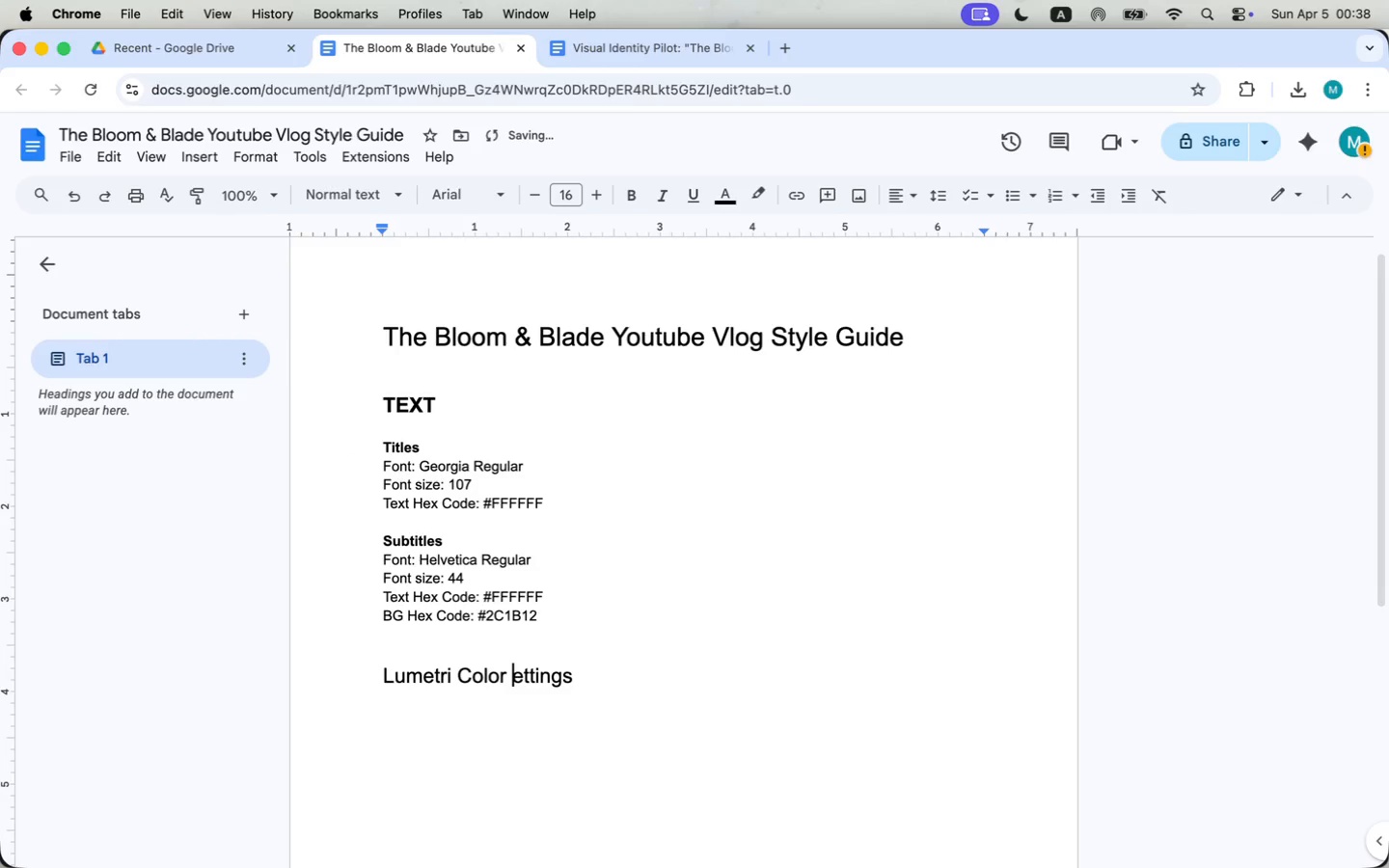 
key(Shift+ShiftLeft)
 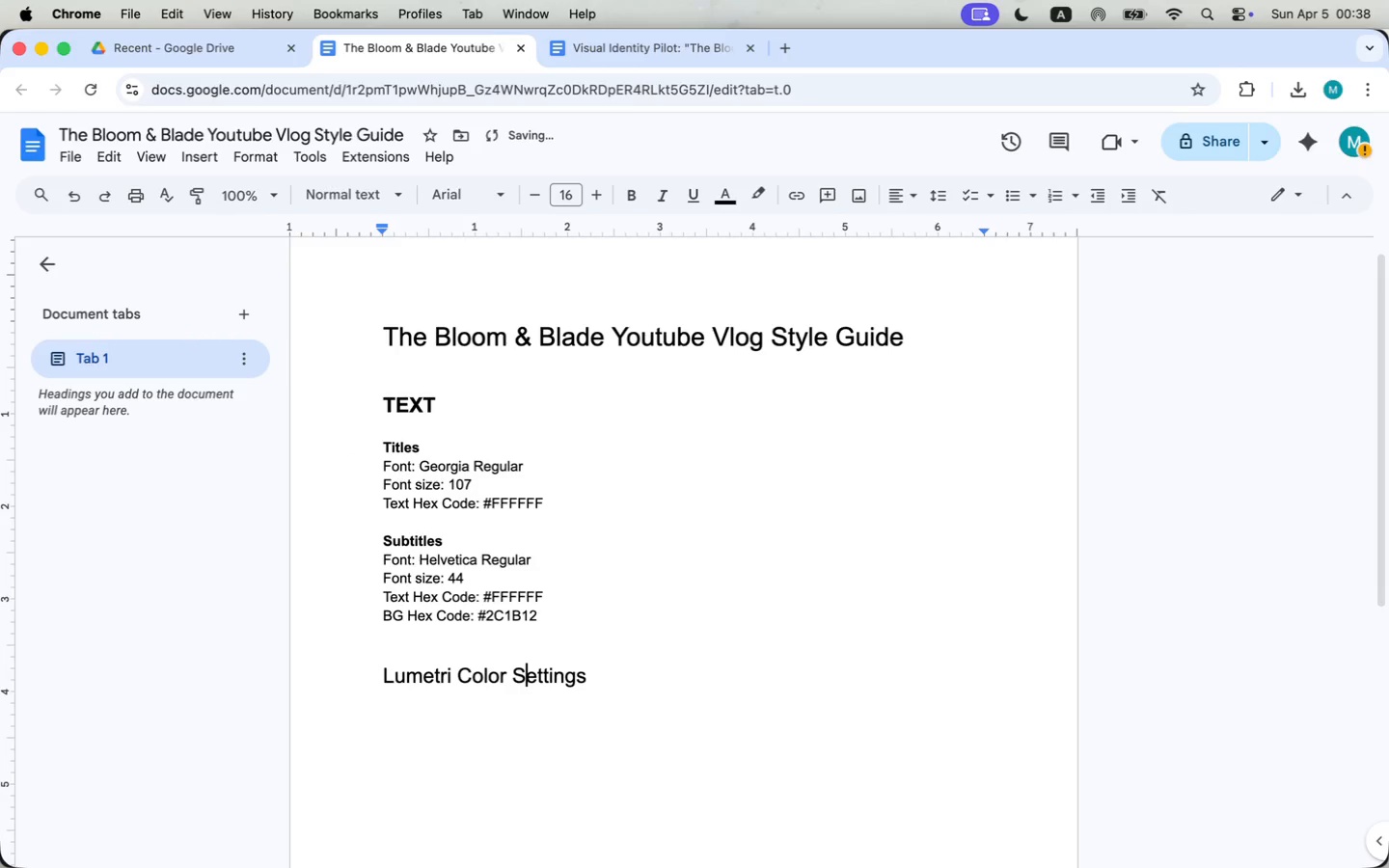 
key(Shift+S)
 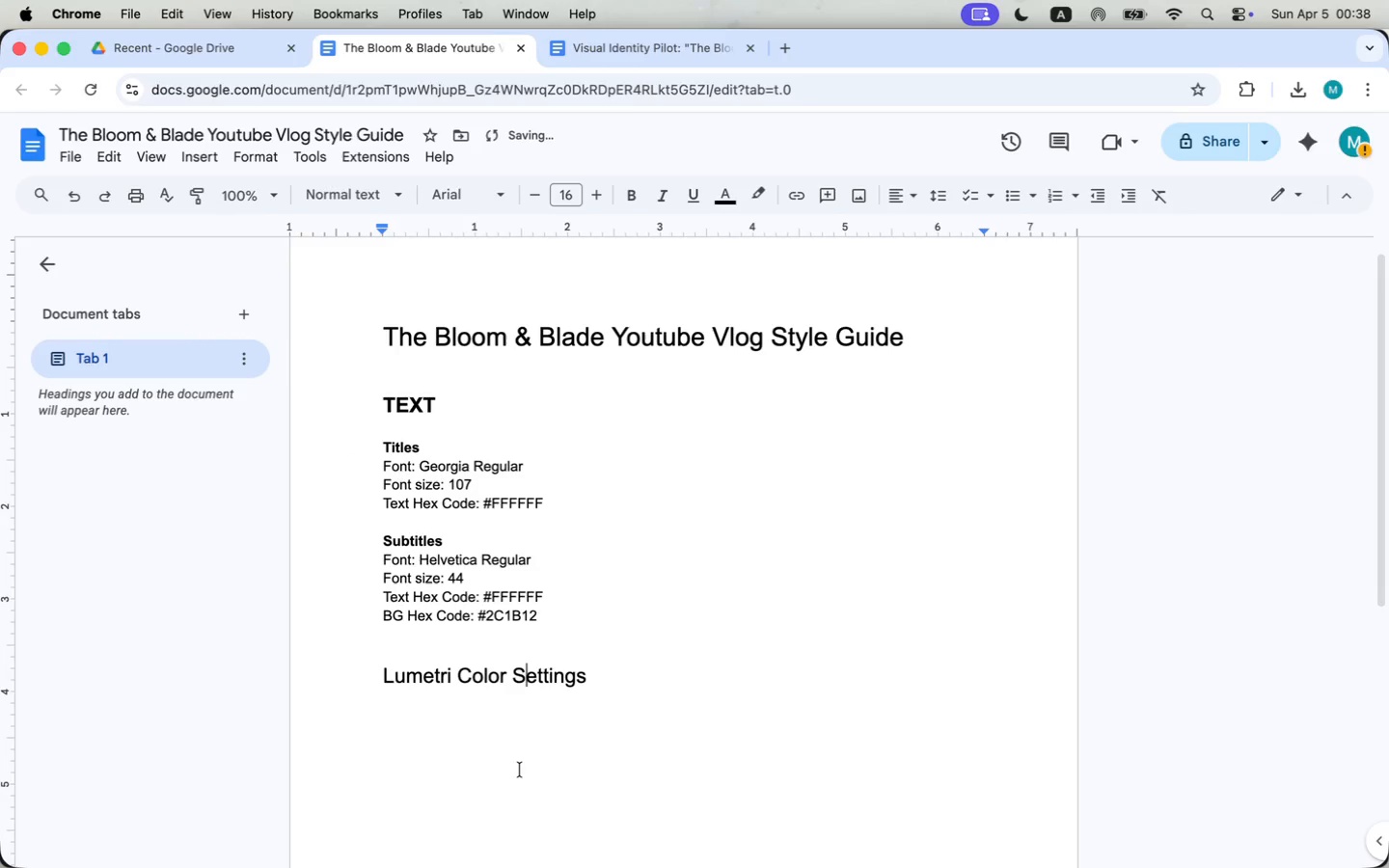 
left_click([516, 786])
 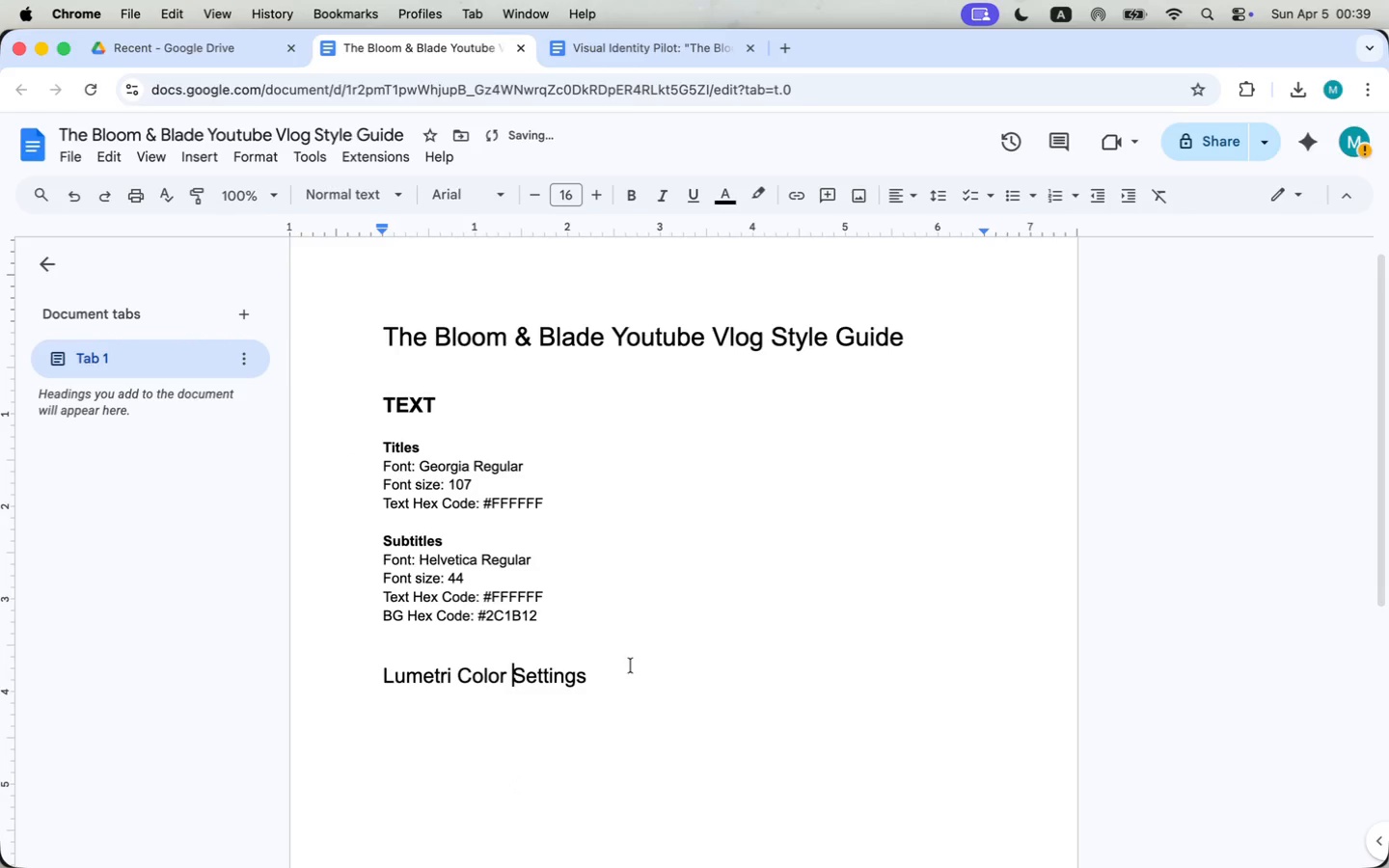 
double_click([526, 705])
 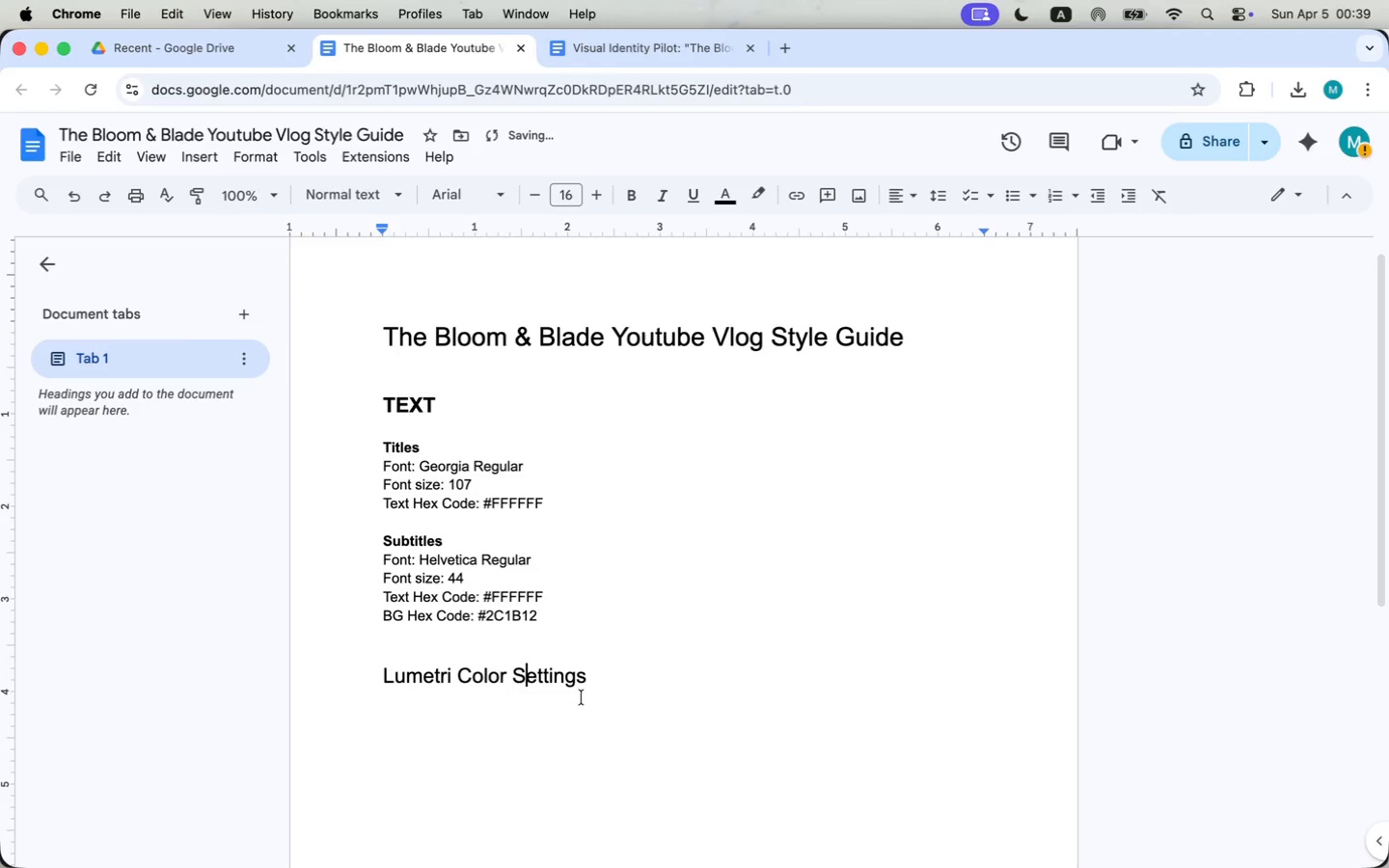 
left_click([613, 696])
 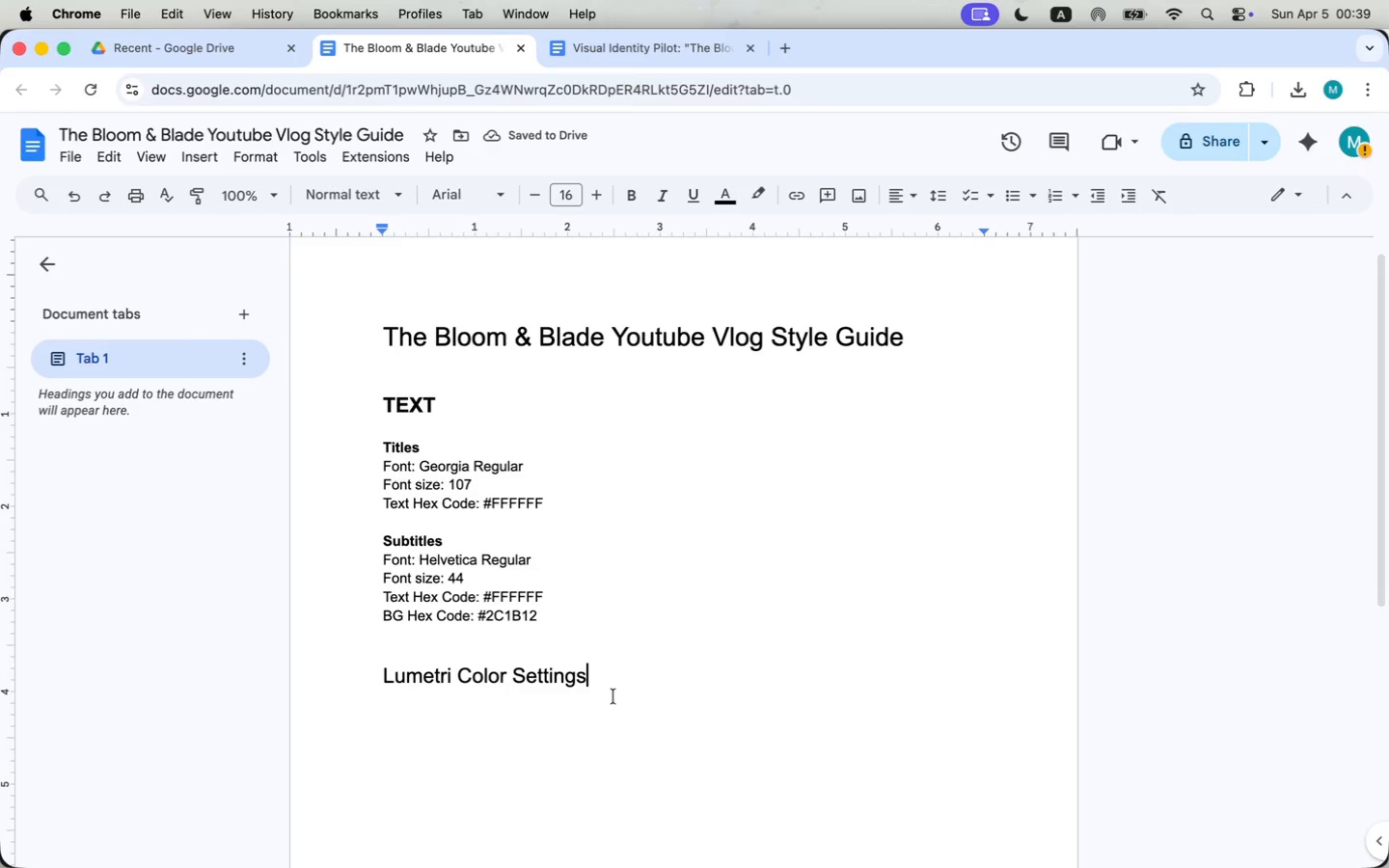 
key(Shift+Enter)
 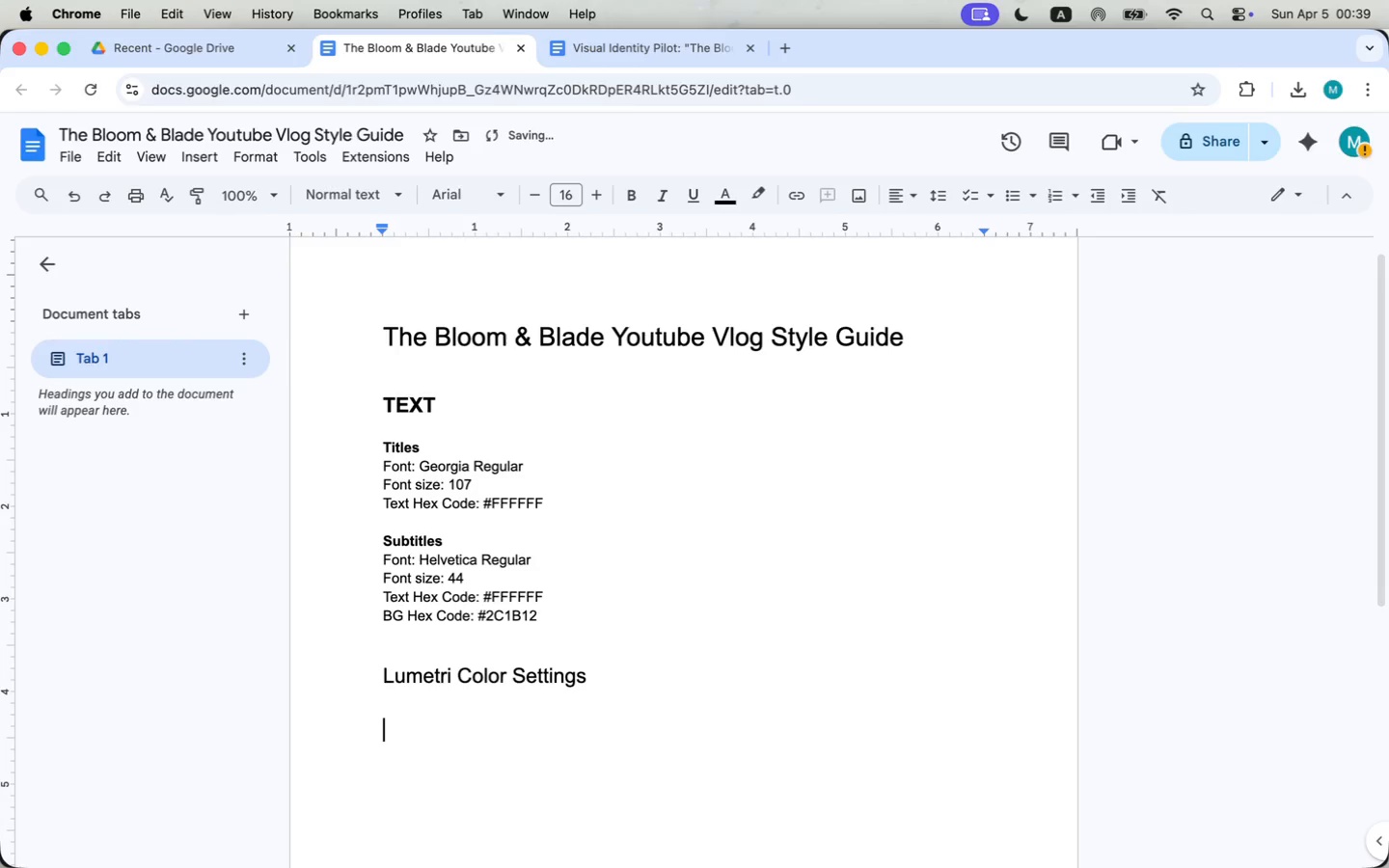 
key(Shift+Enter)
 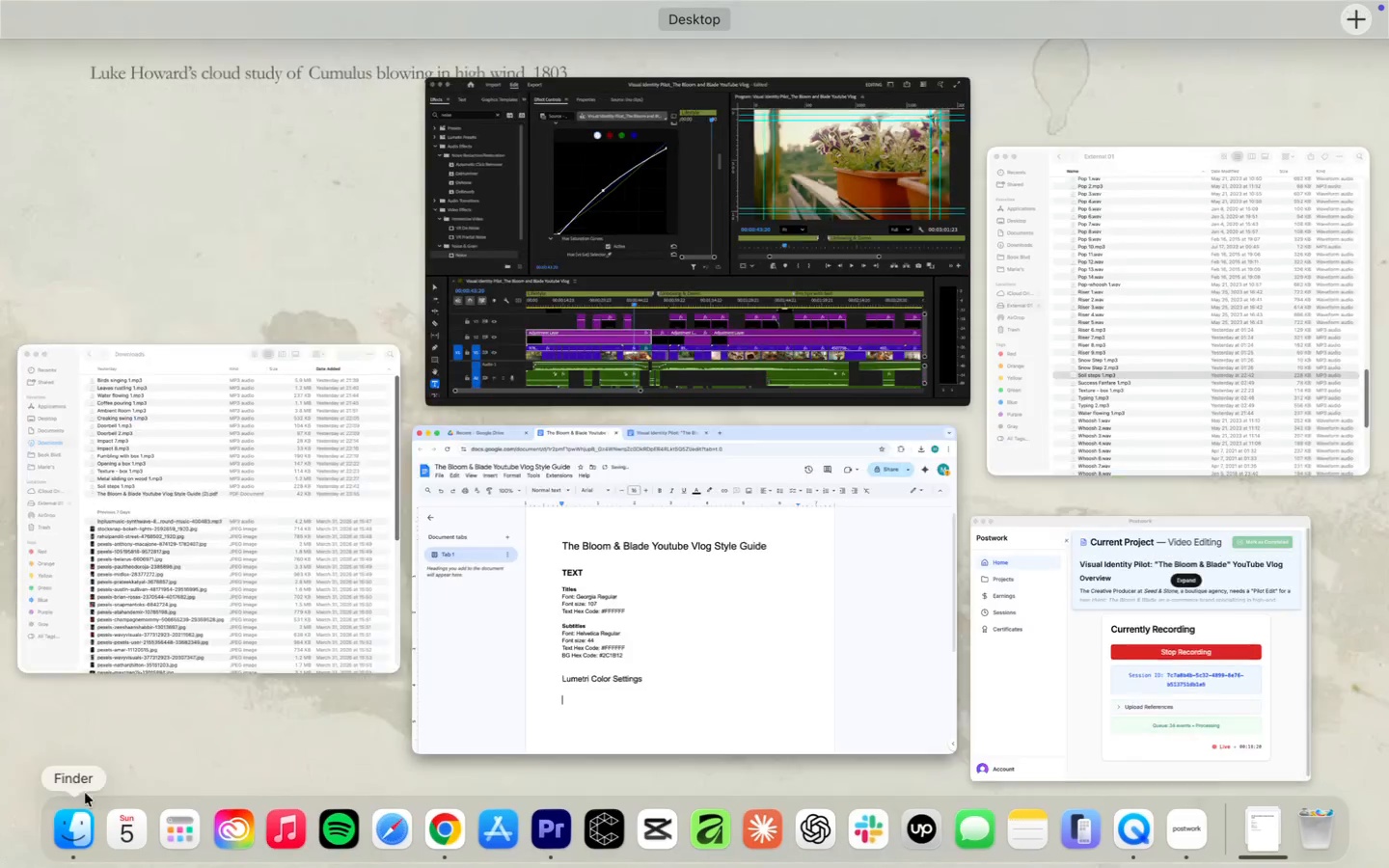 
left_click([491, 335])
 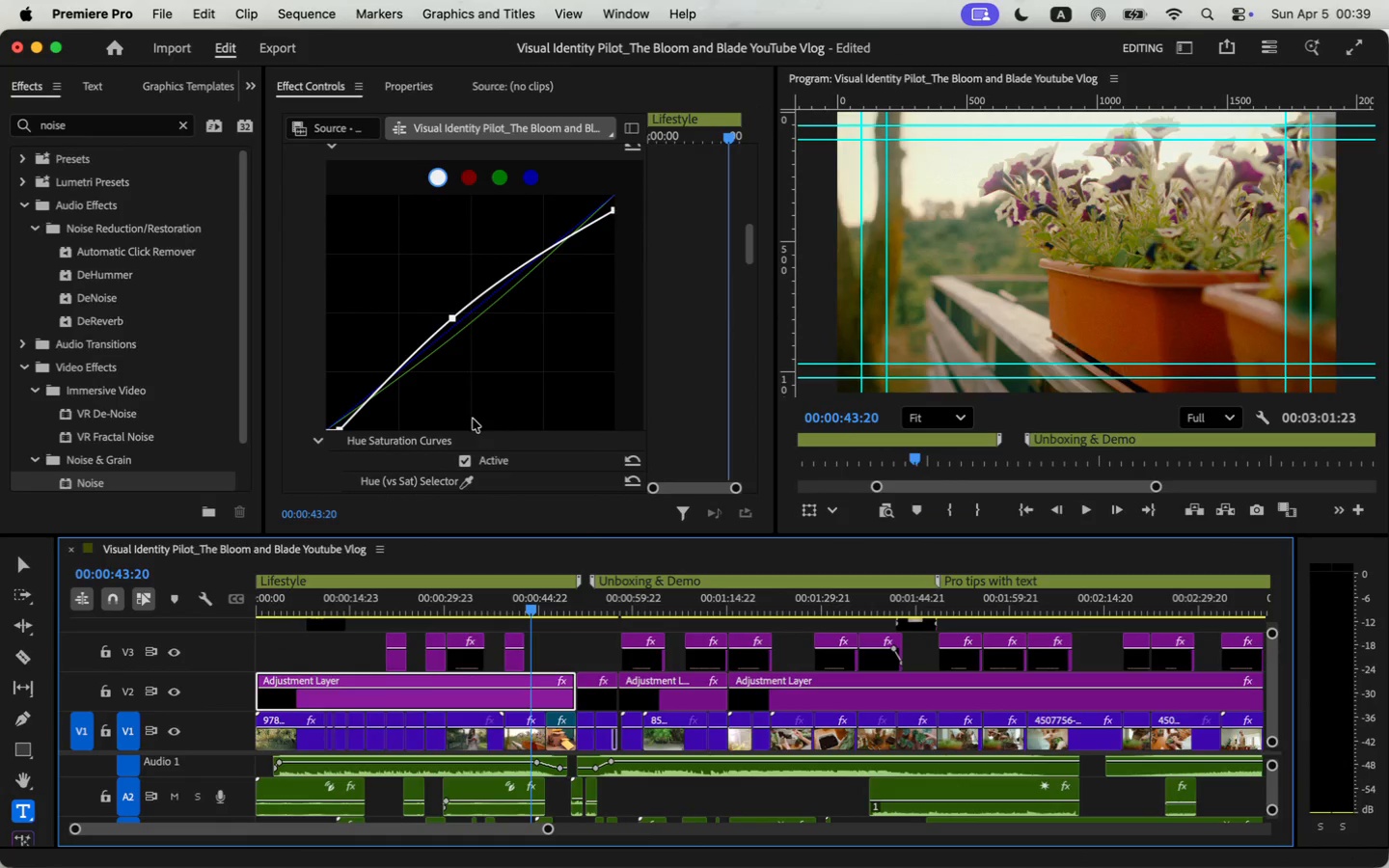 
scroll: coordinate [498, 386], scroll_direction: up, amount: 37.0
 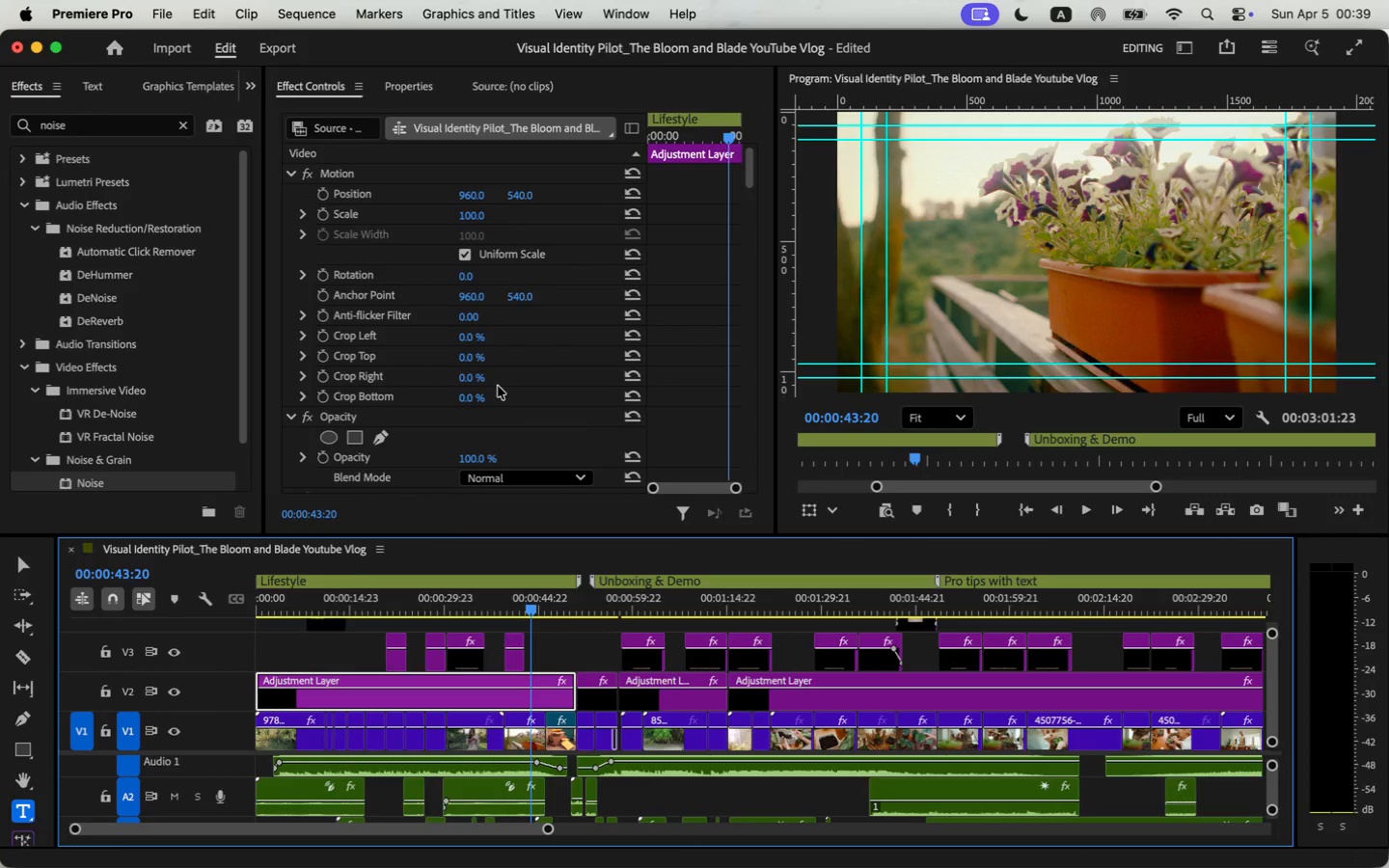 
scroll: coordinate [302, 319], scroll_direction: down, amount: 19.0
 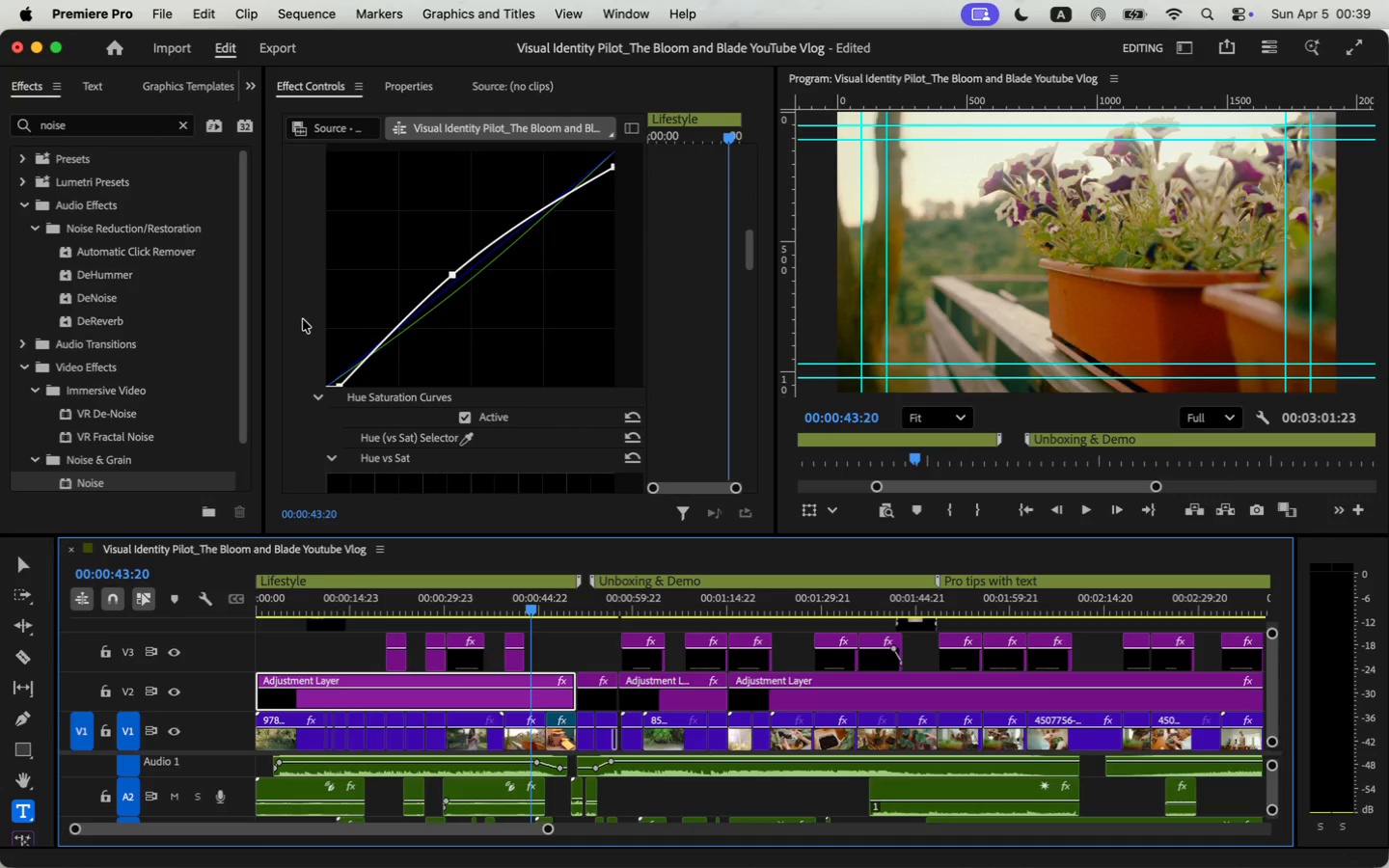 
scroll: coordinate [303, 320], scroll_direction: up, amount: 2.0
 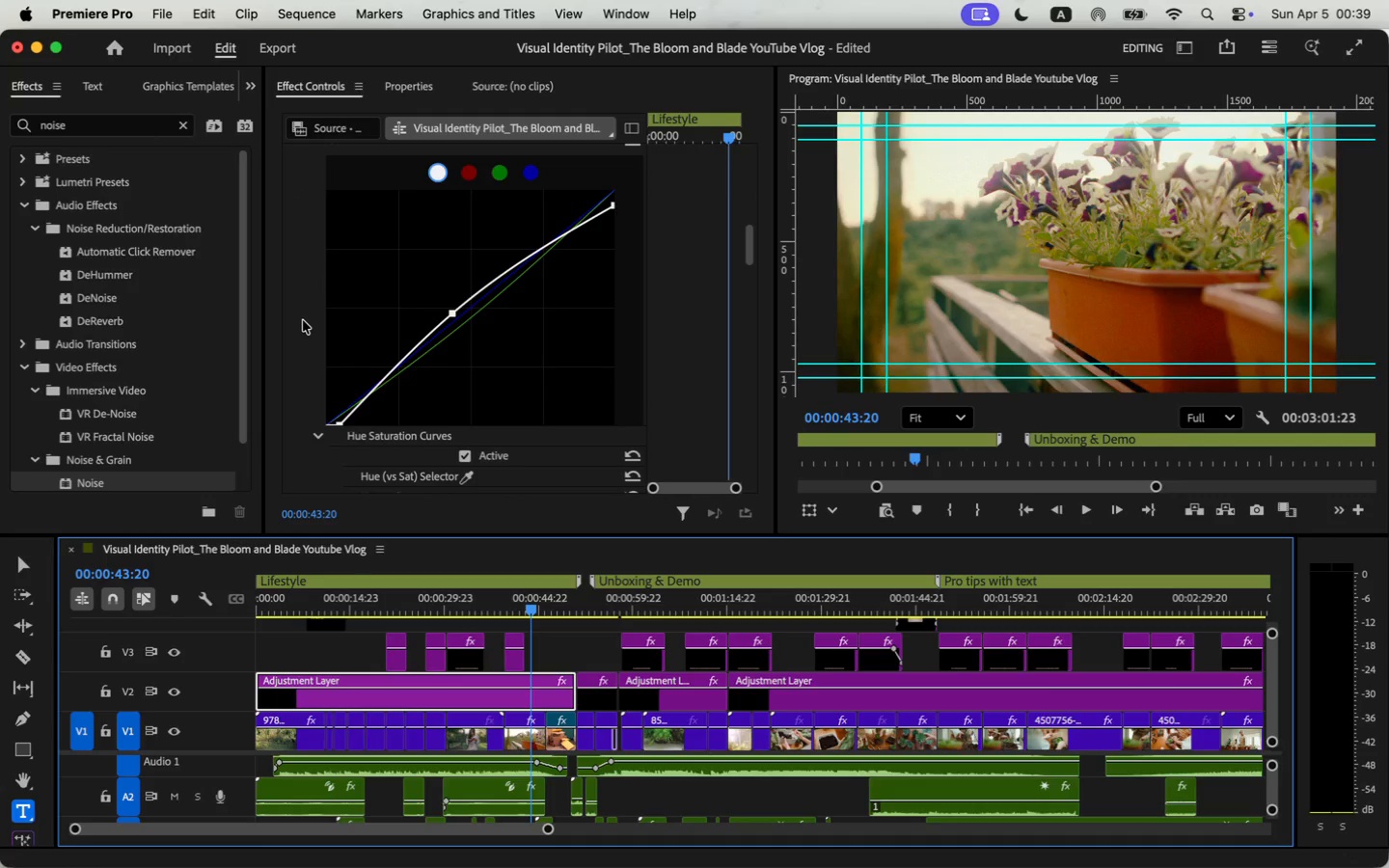 
scroll: coordinate [303, 320], scroll_direction: down, amount: 8.0
 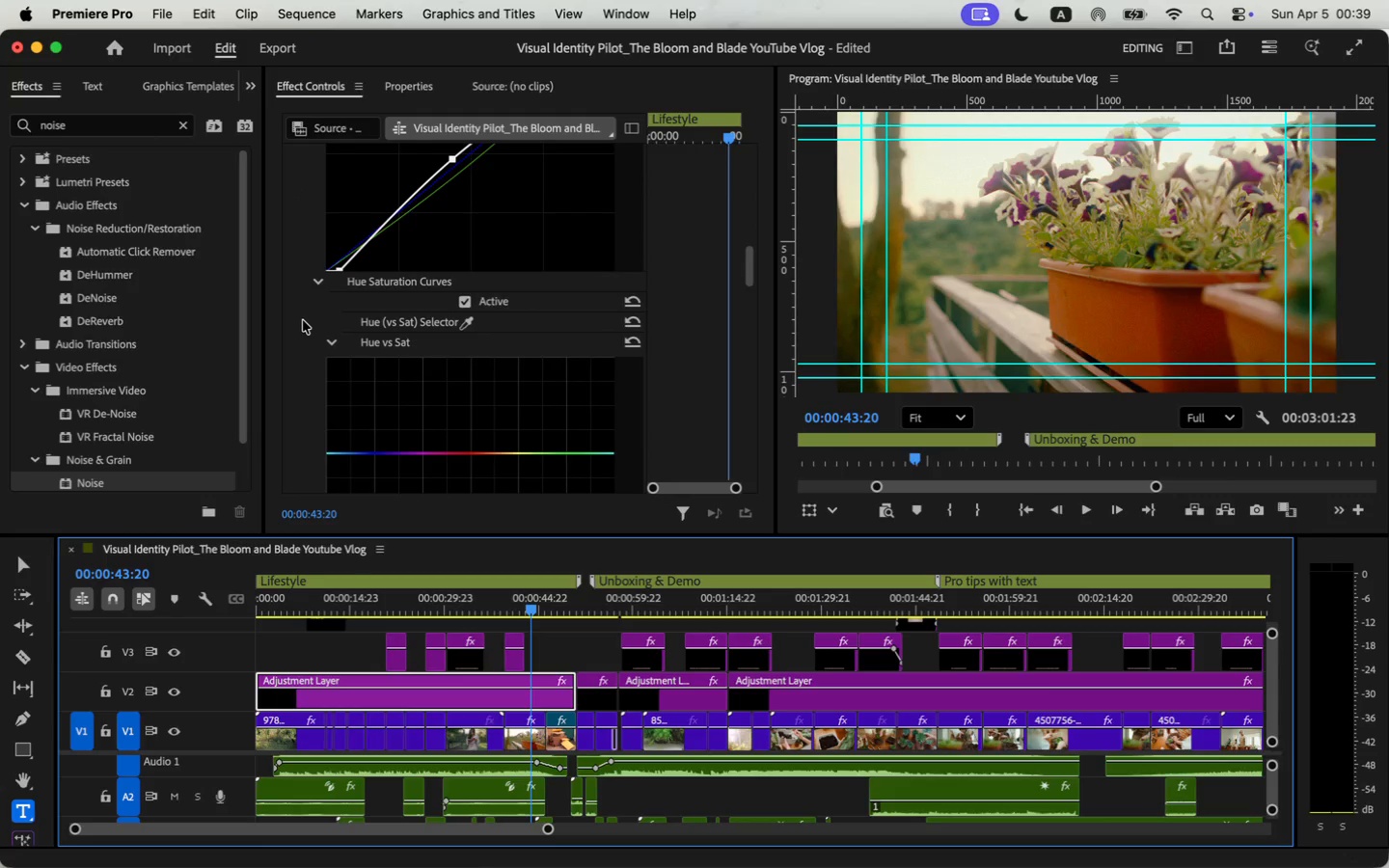 
scroll: coordinate [303, 321], scroll_direction: up, amount: 11.0
 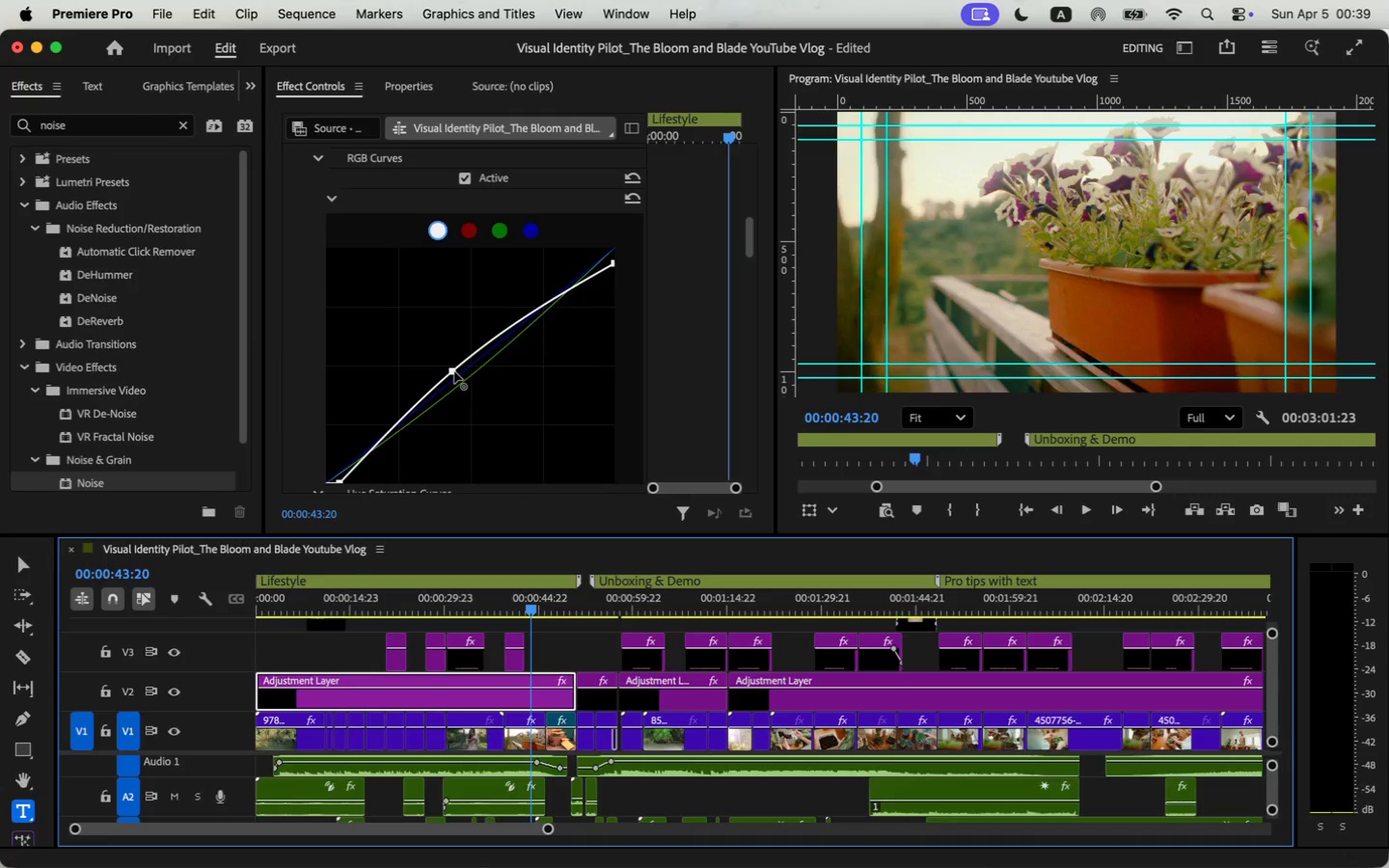 
left_click([454, 371])
 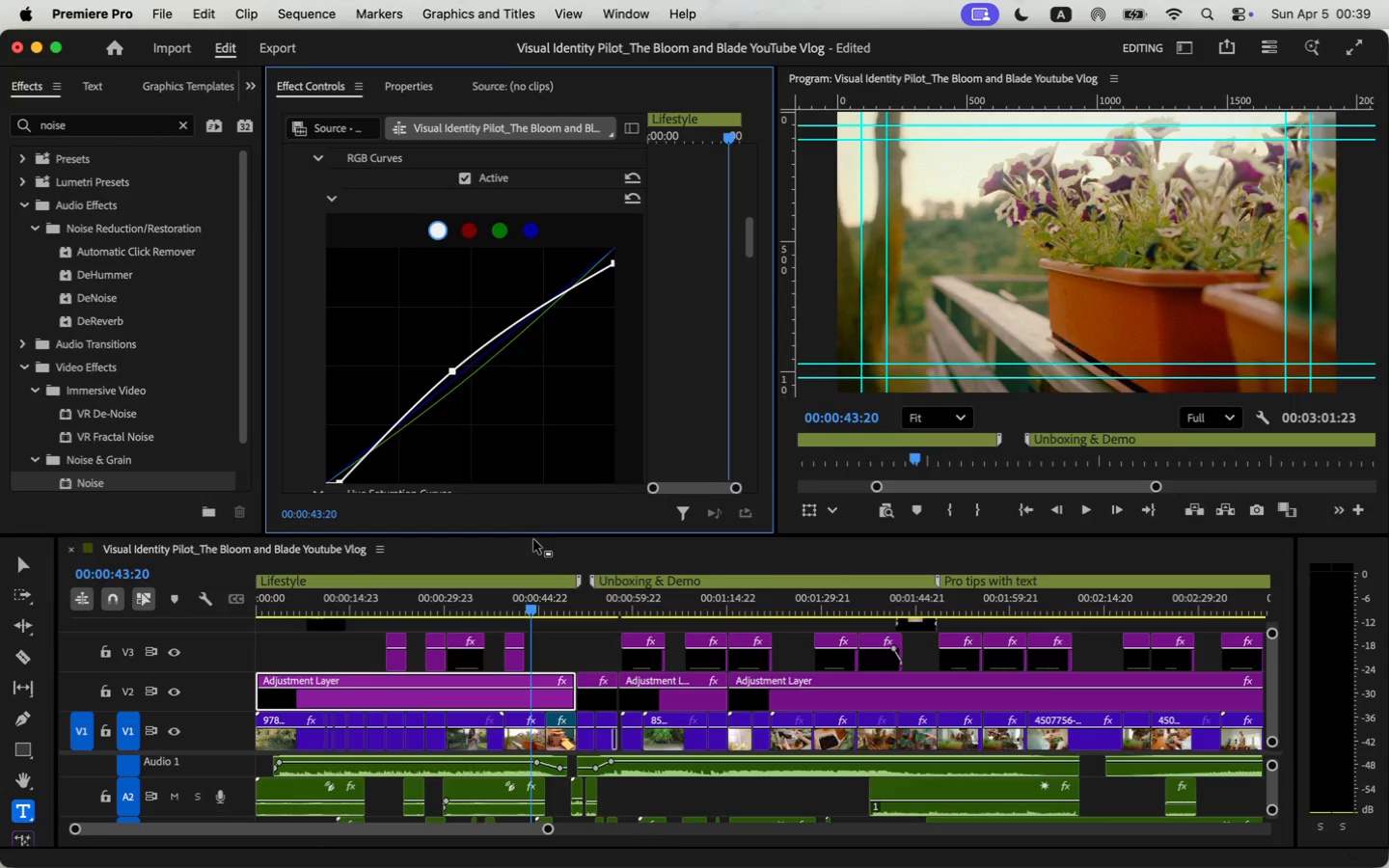 
left_click_drag(start_coordinate=[536, 533], to_coordinate=[536, 638])
 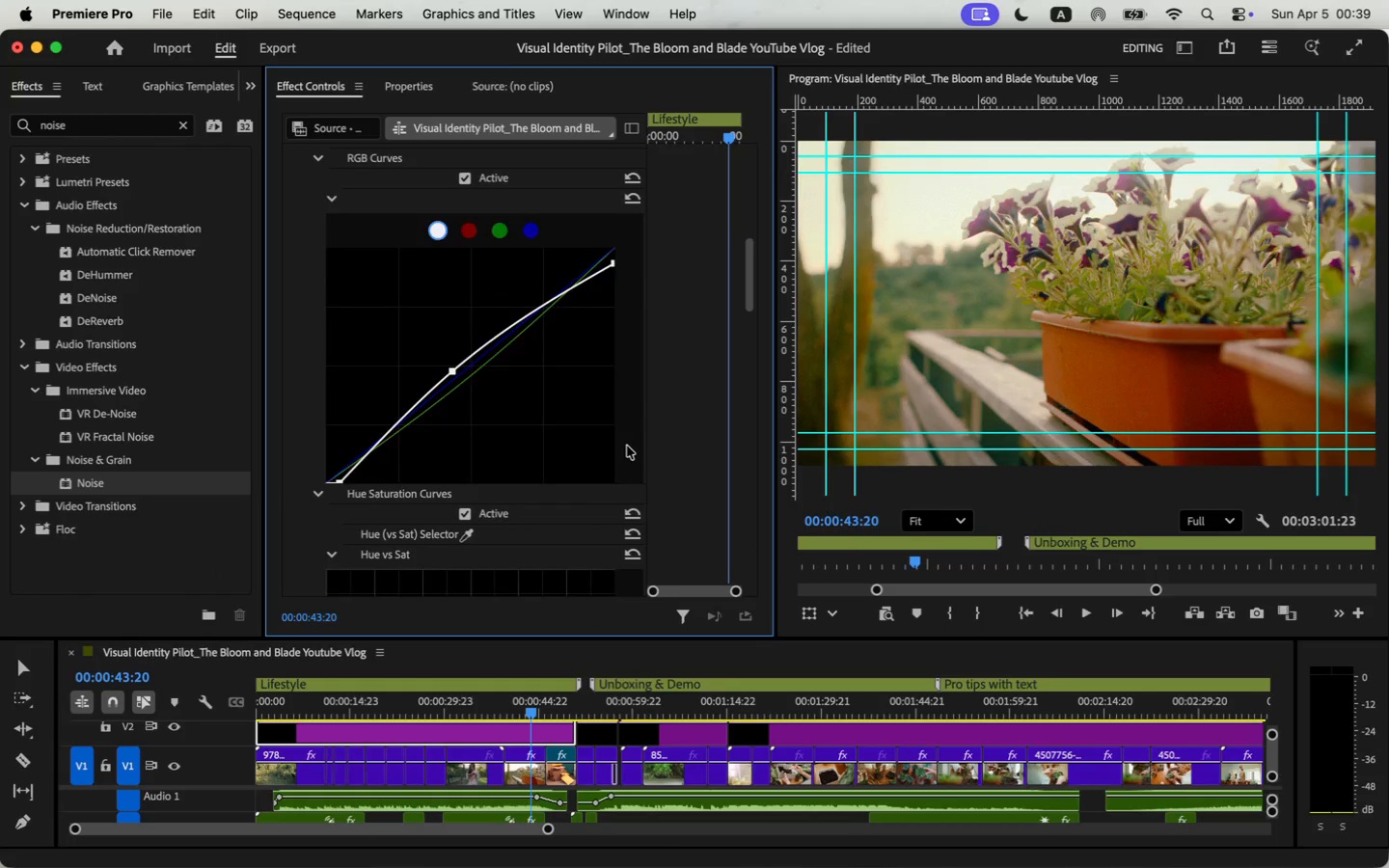 
scroll: coordinate [629, 448], scroll_direction: up, amount: 5.0
 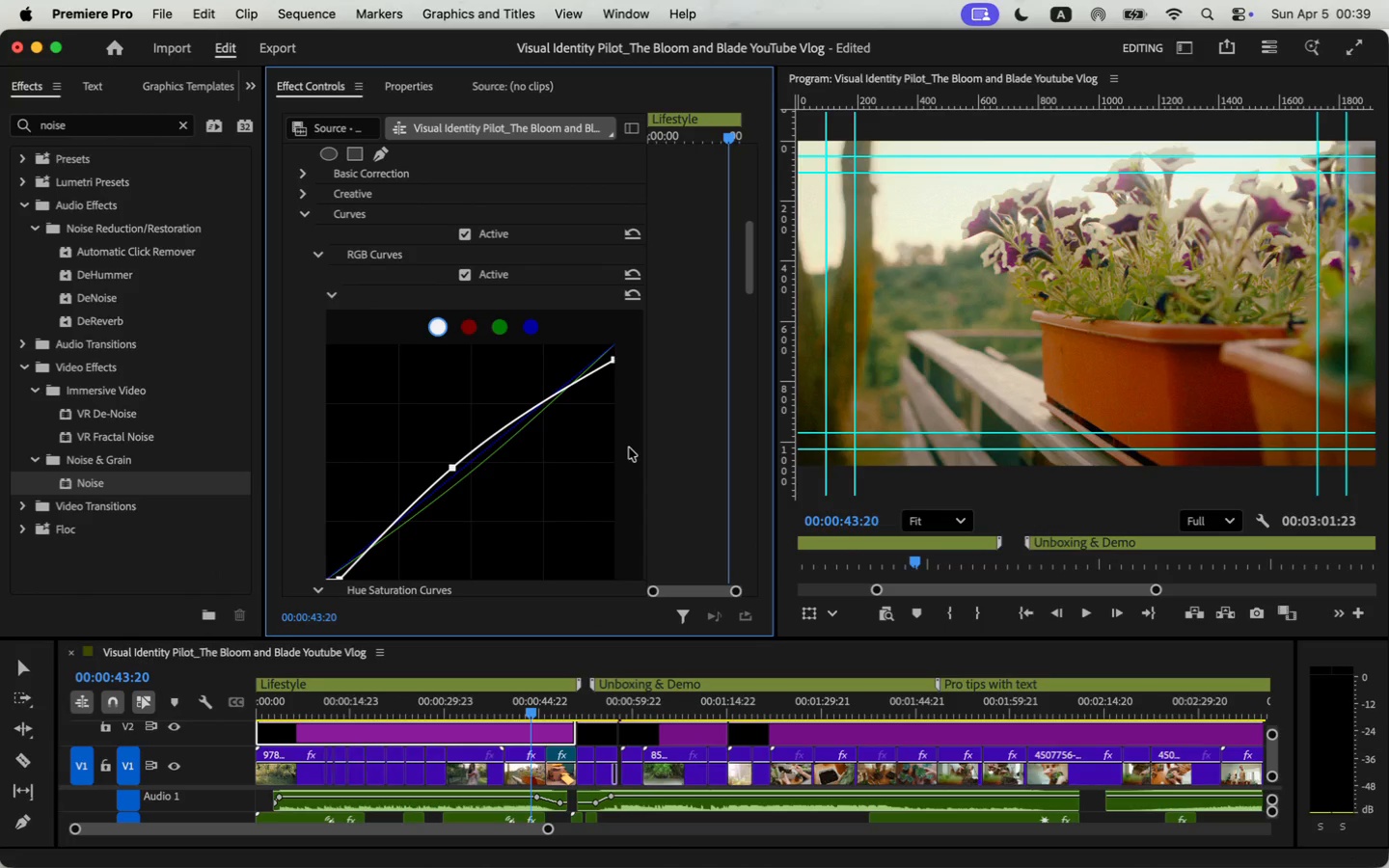 
scroll: coordinate [629, 448], scroll_direction: down, amount: 3.0
 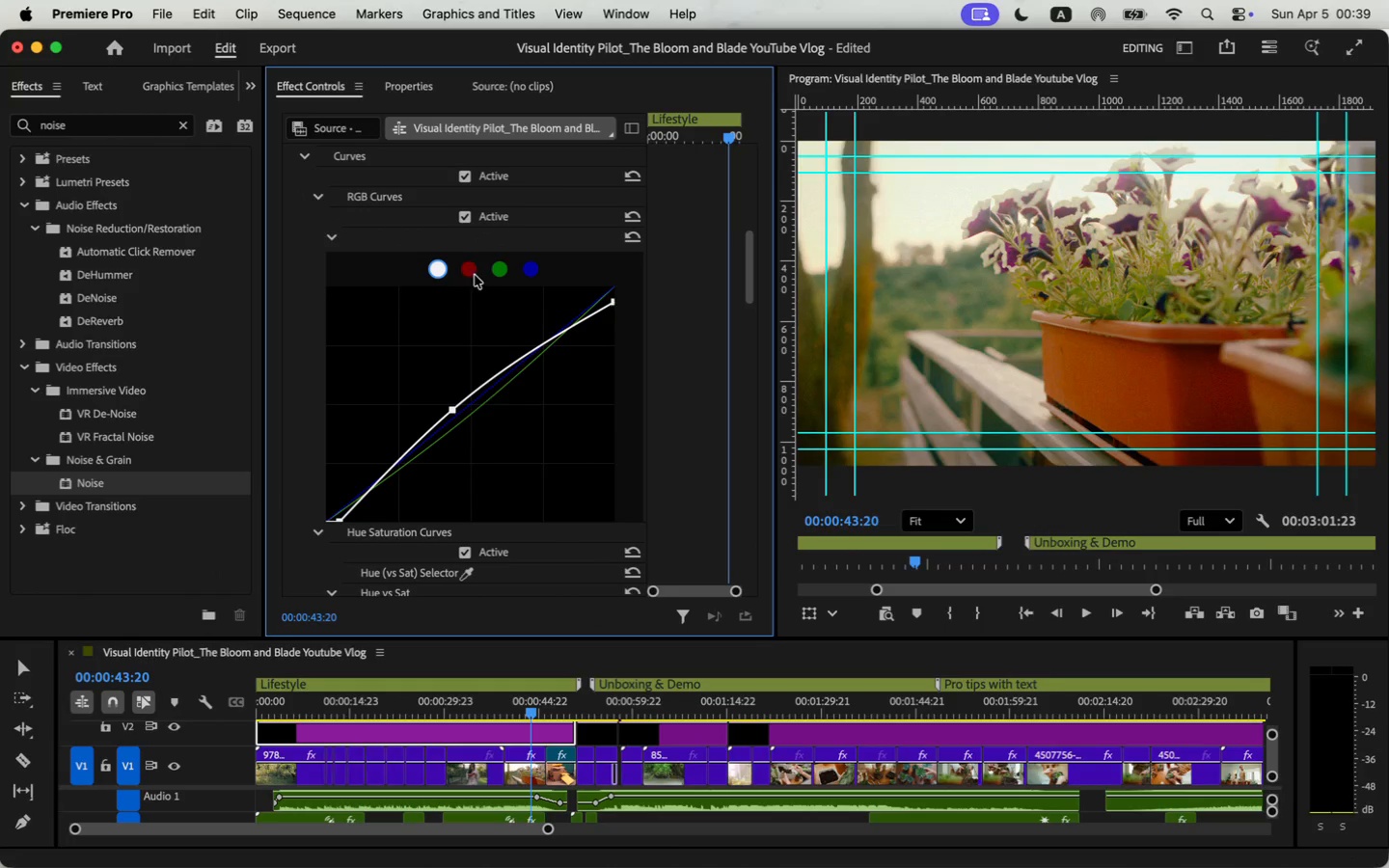 
left_click([474, 271])
 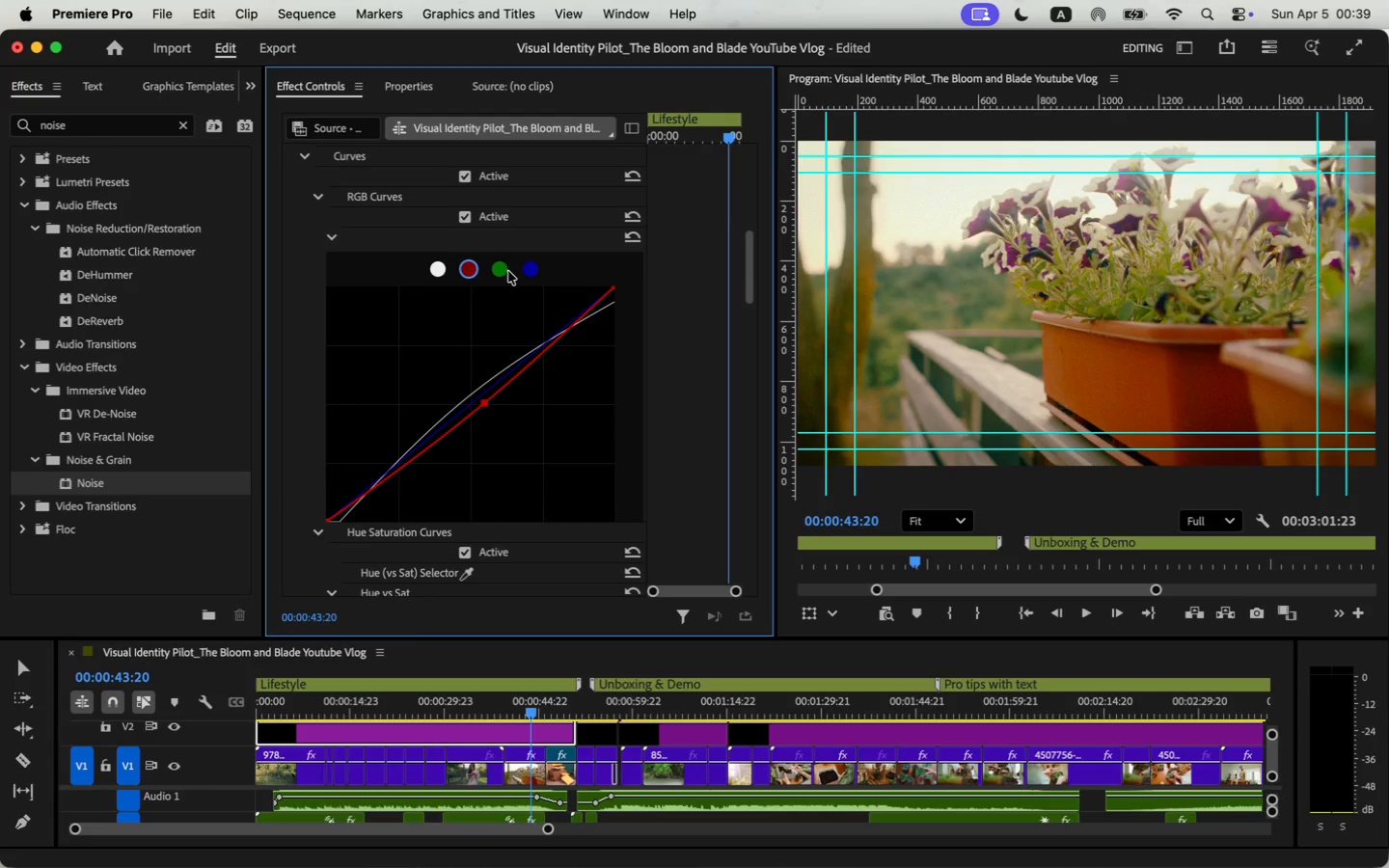 
left_click([508, 271])
 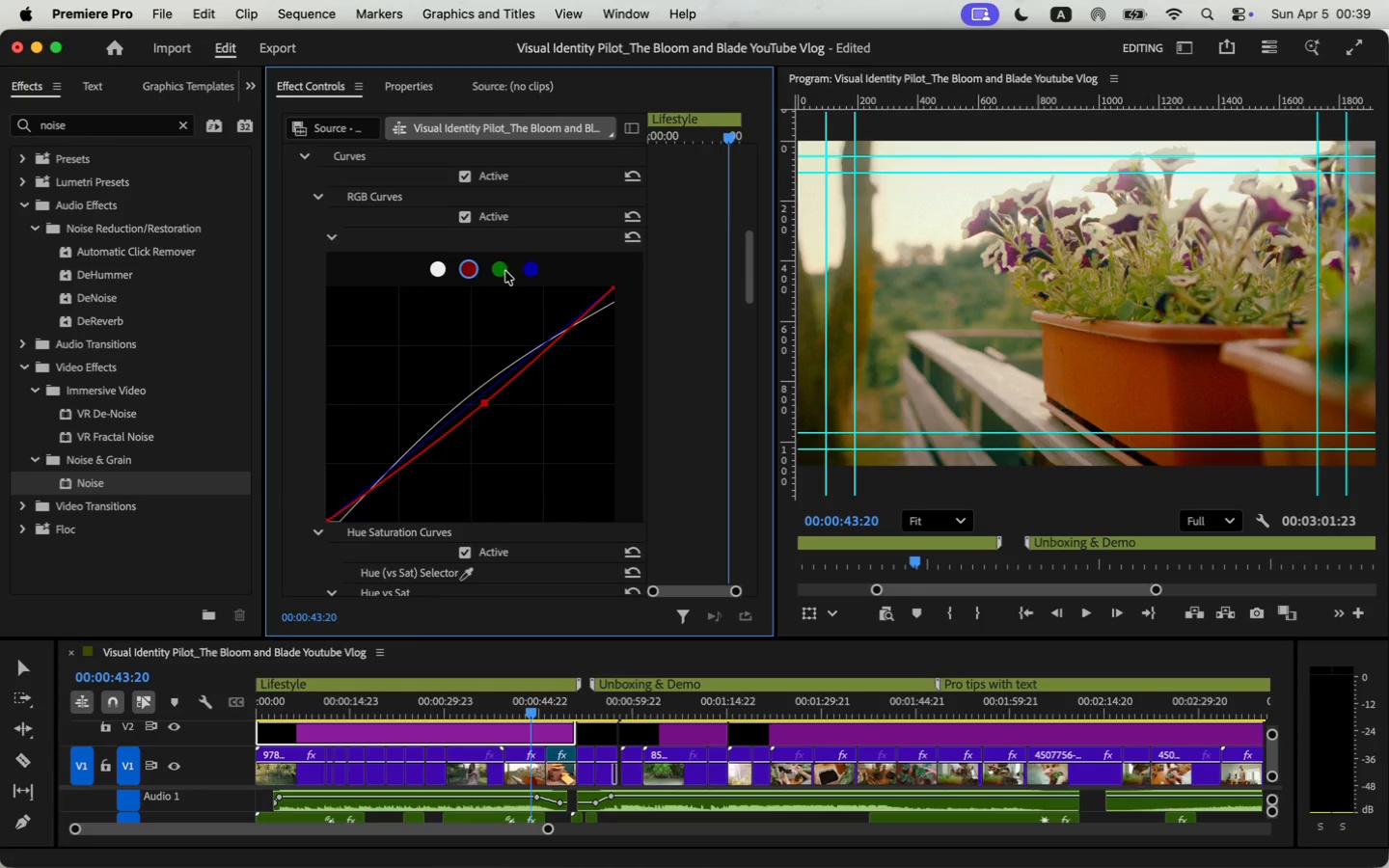 
left_click([504, 271])
 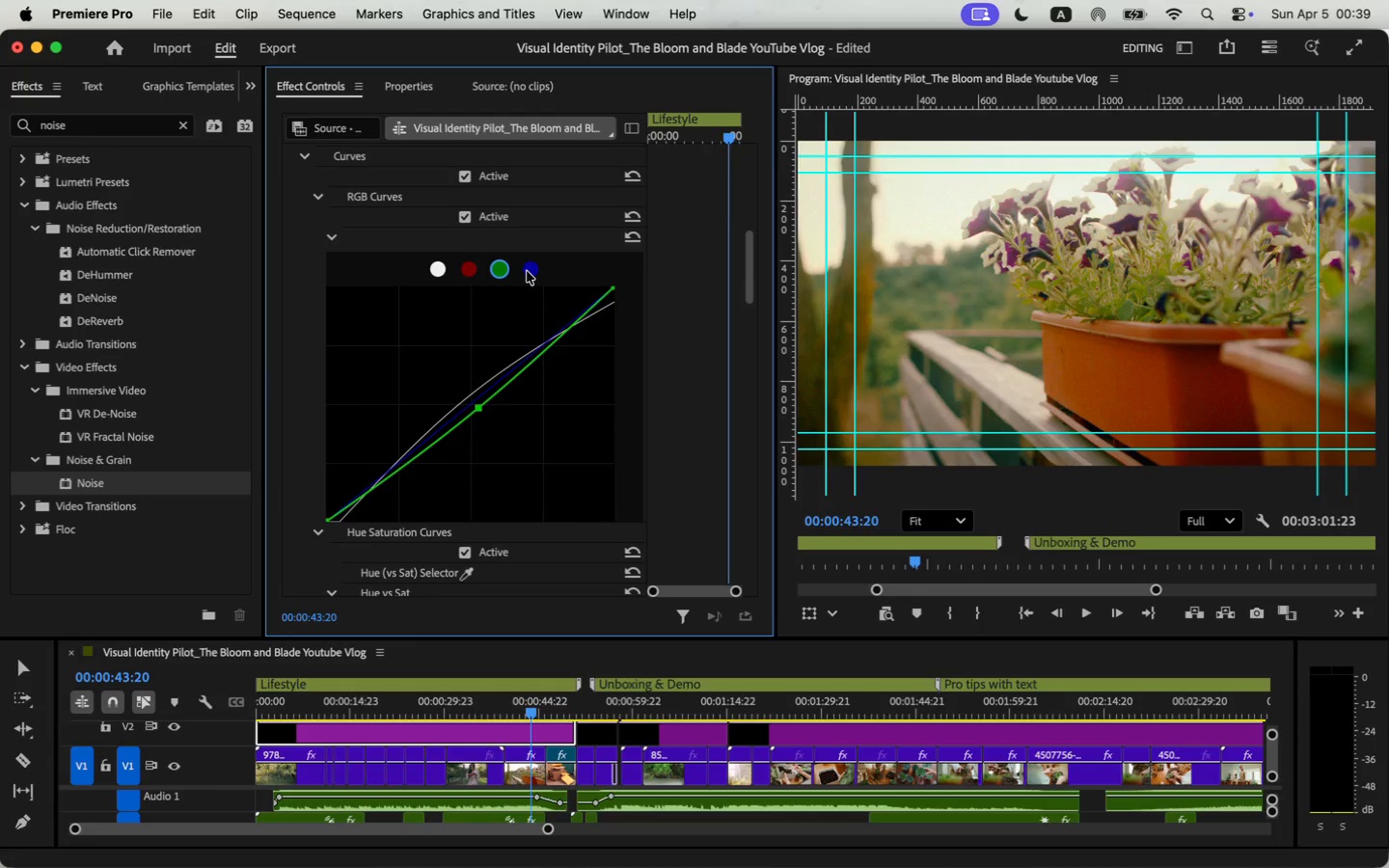 
left_click([528, 271])
 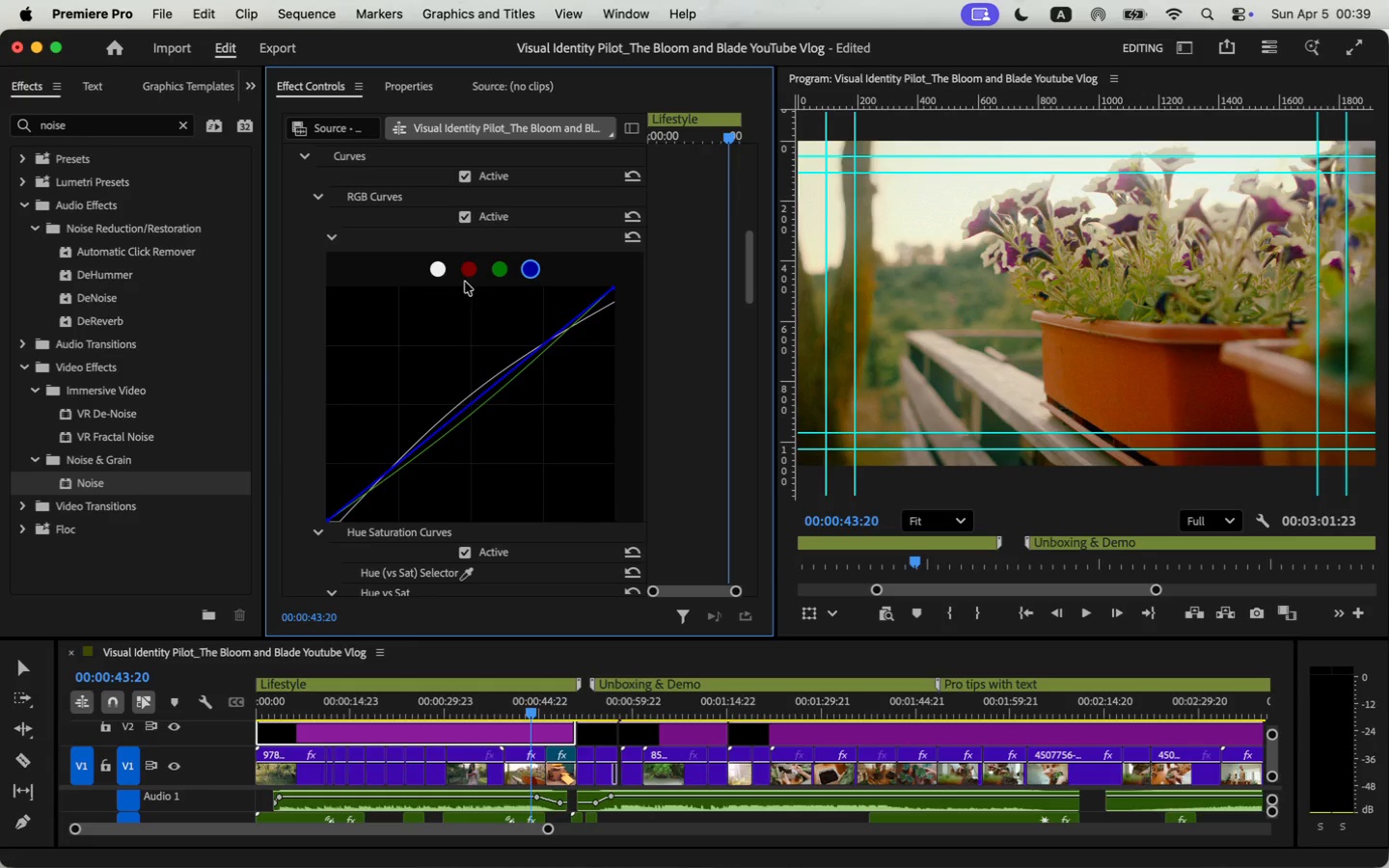 
scroll: coordinate [690, 478], scroll_direction: down, amount: 84.0
 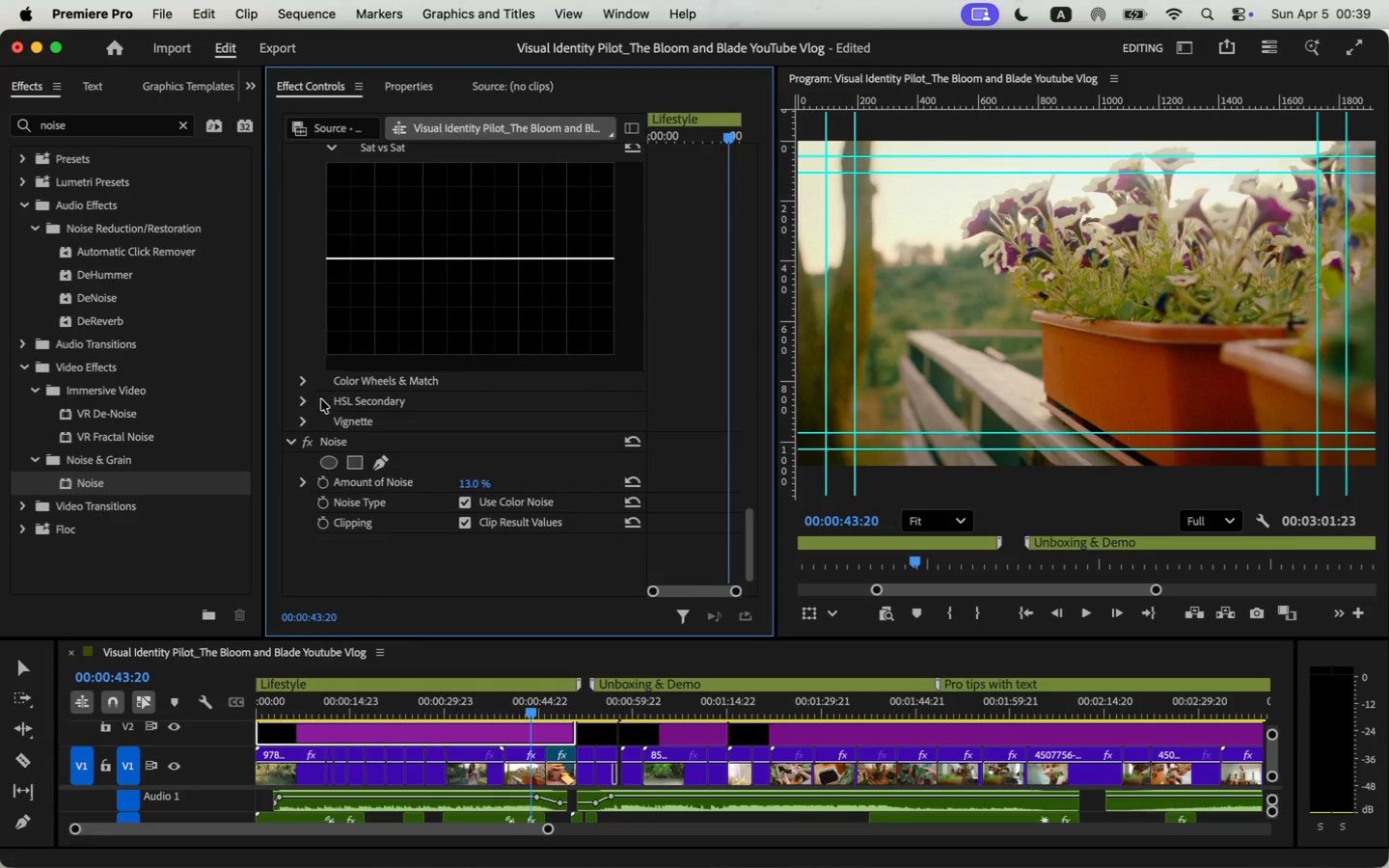 
left_click([305, 401])
 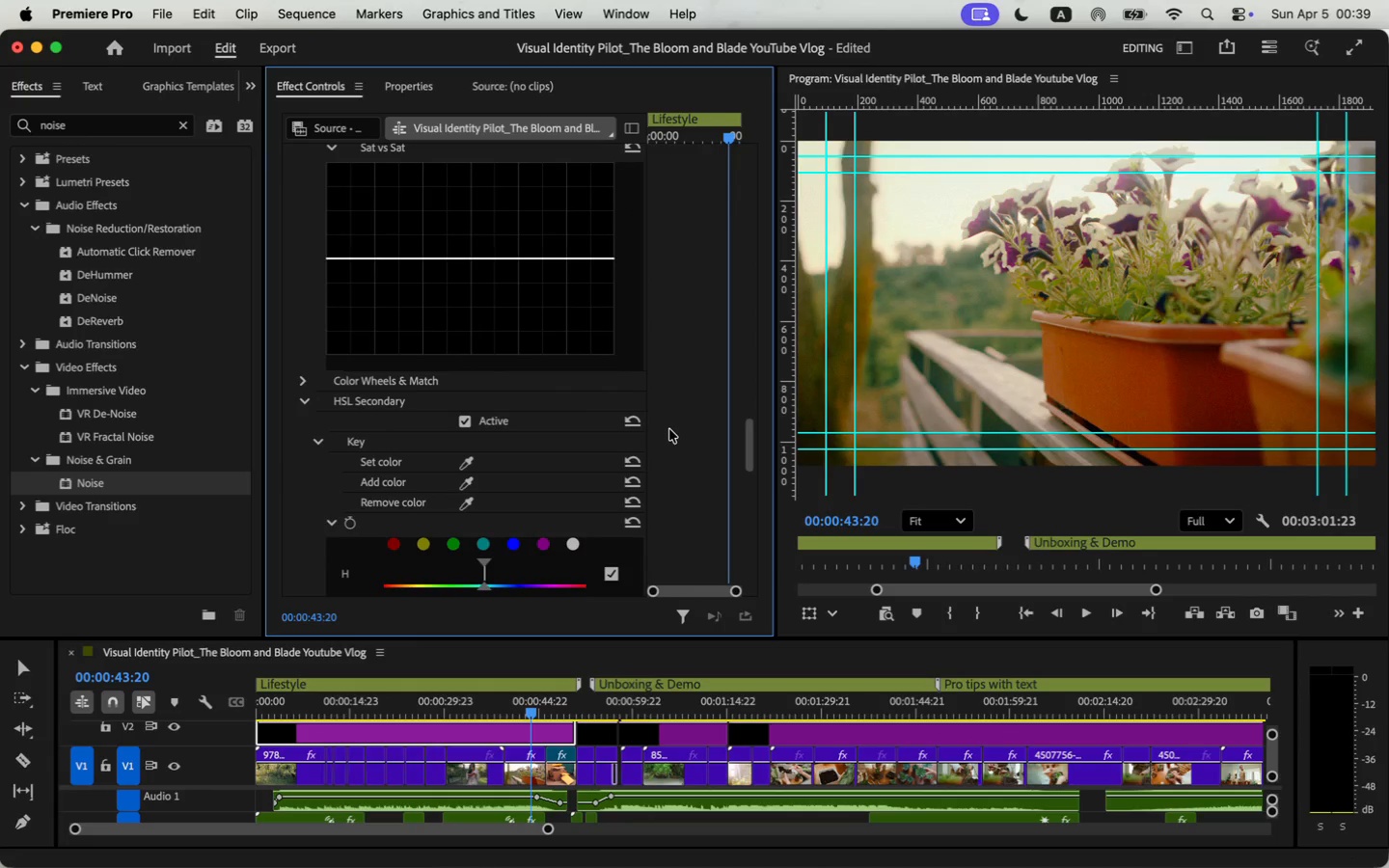 
scroll: coordinate [708, 420], scroll_direction: down, amount: 14.0
 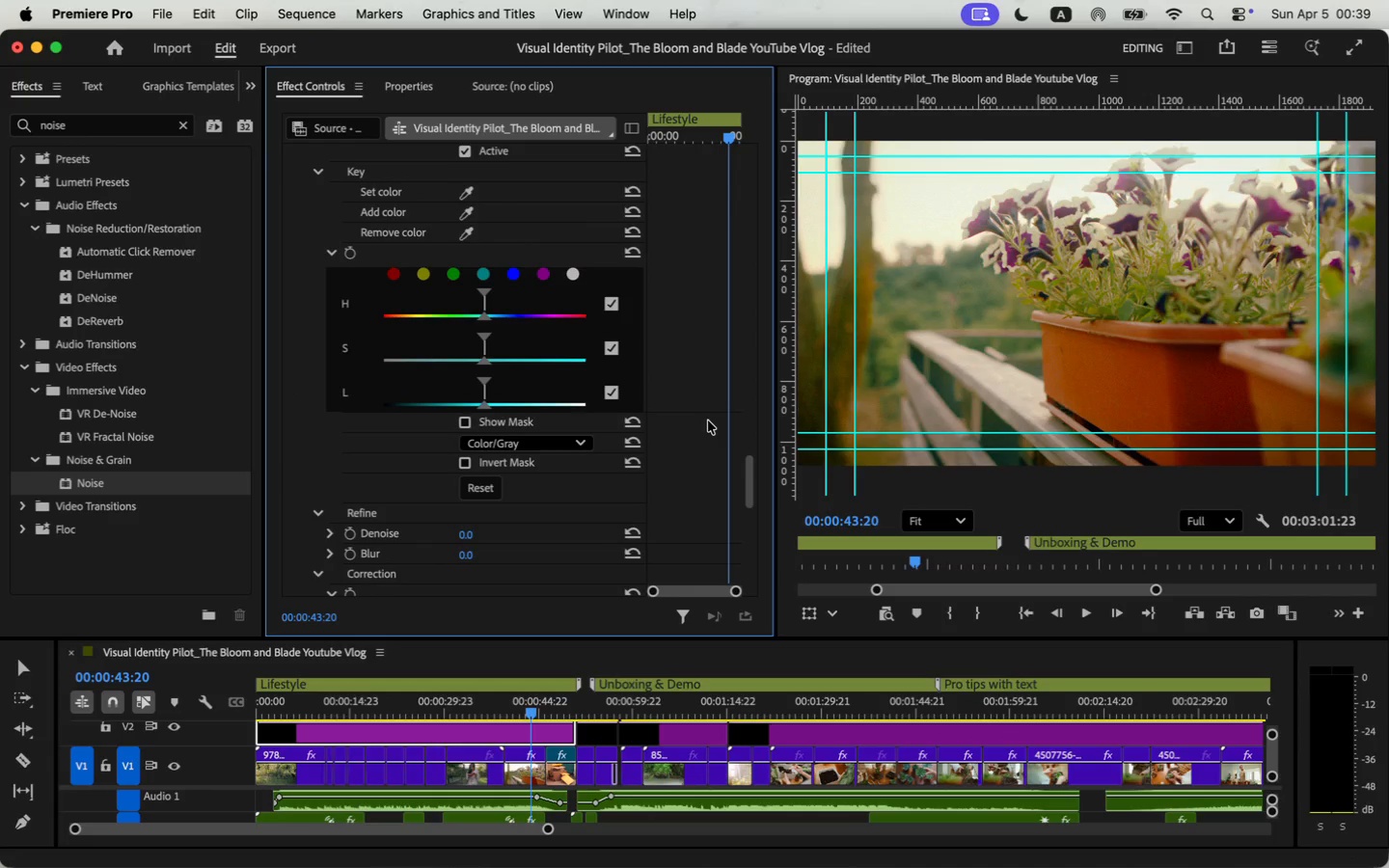 
scroll: coordinate [708, 421], scroll_direction: up, amount: 9.0
 